 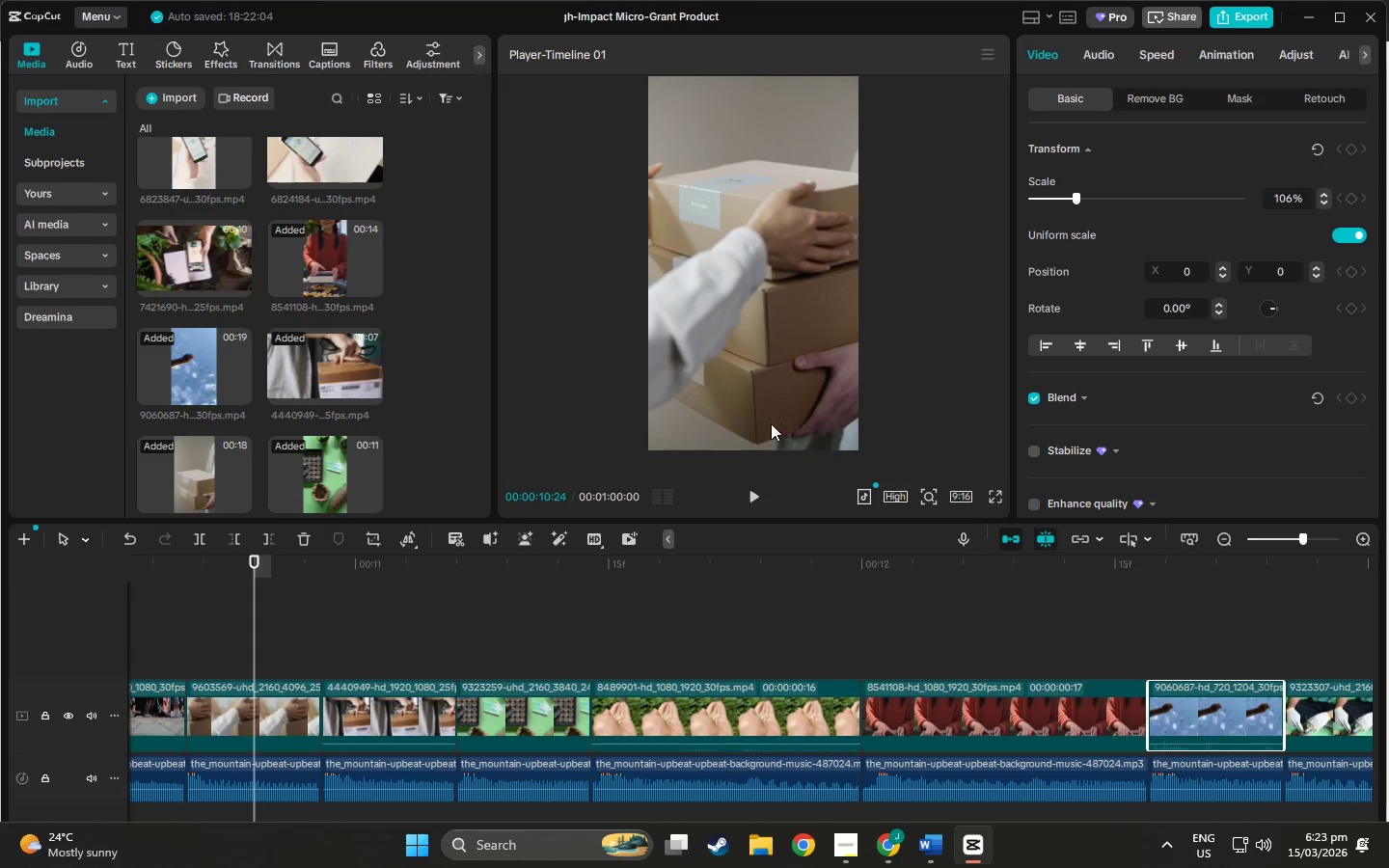 
left_click_drag(start_coordinate=[257, 562], to_coordinate=[931, 707])
 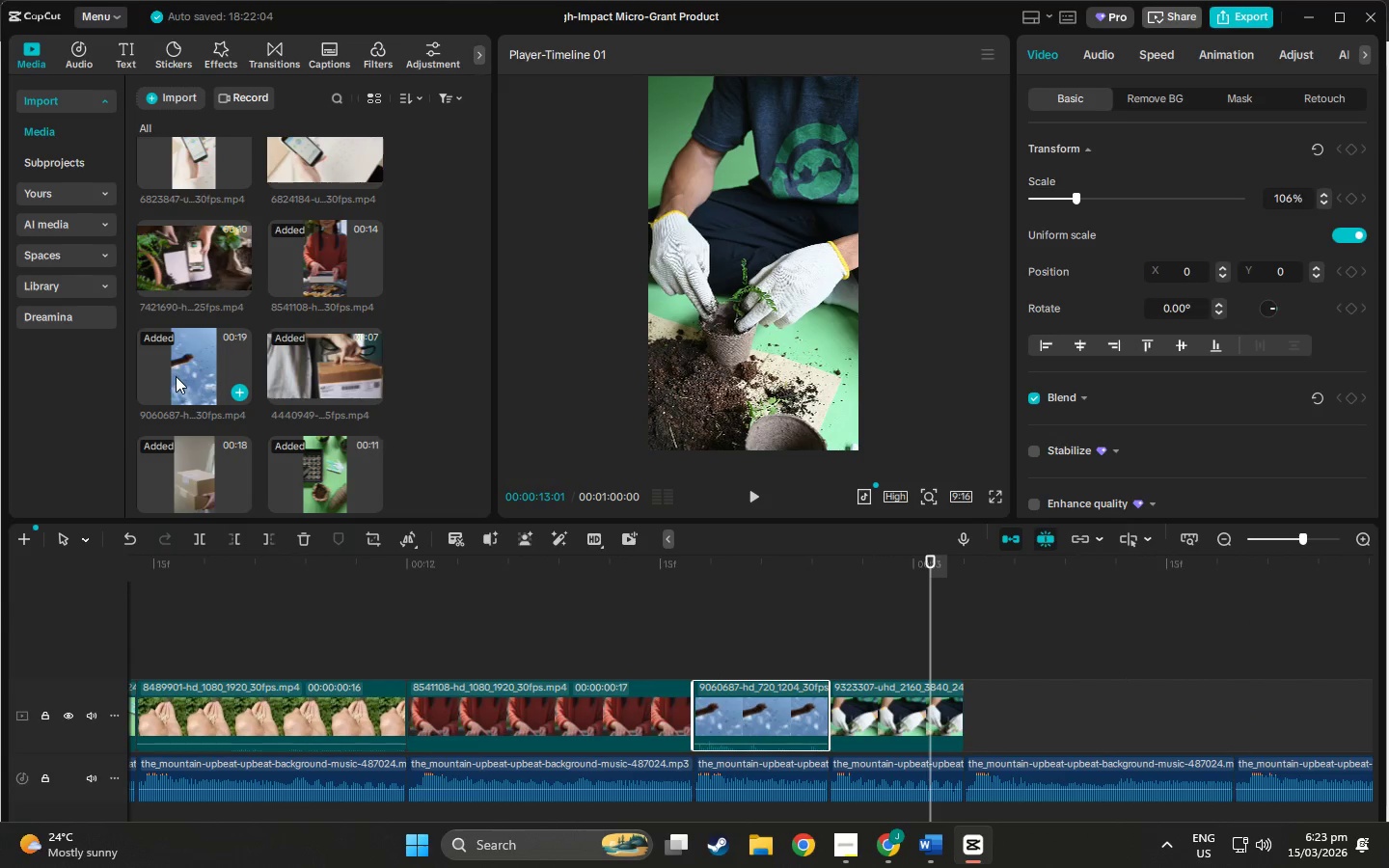 
scroll: coordinate [176, 376], scroll_direction: up, amount: 2.0
 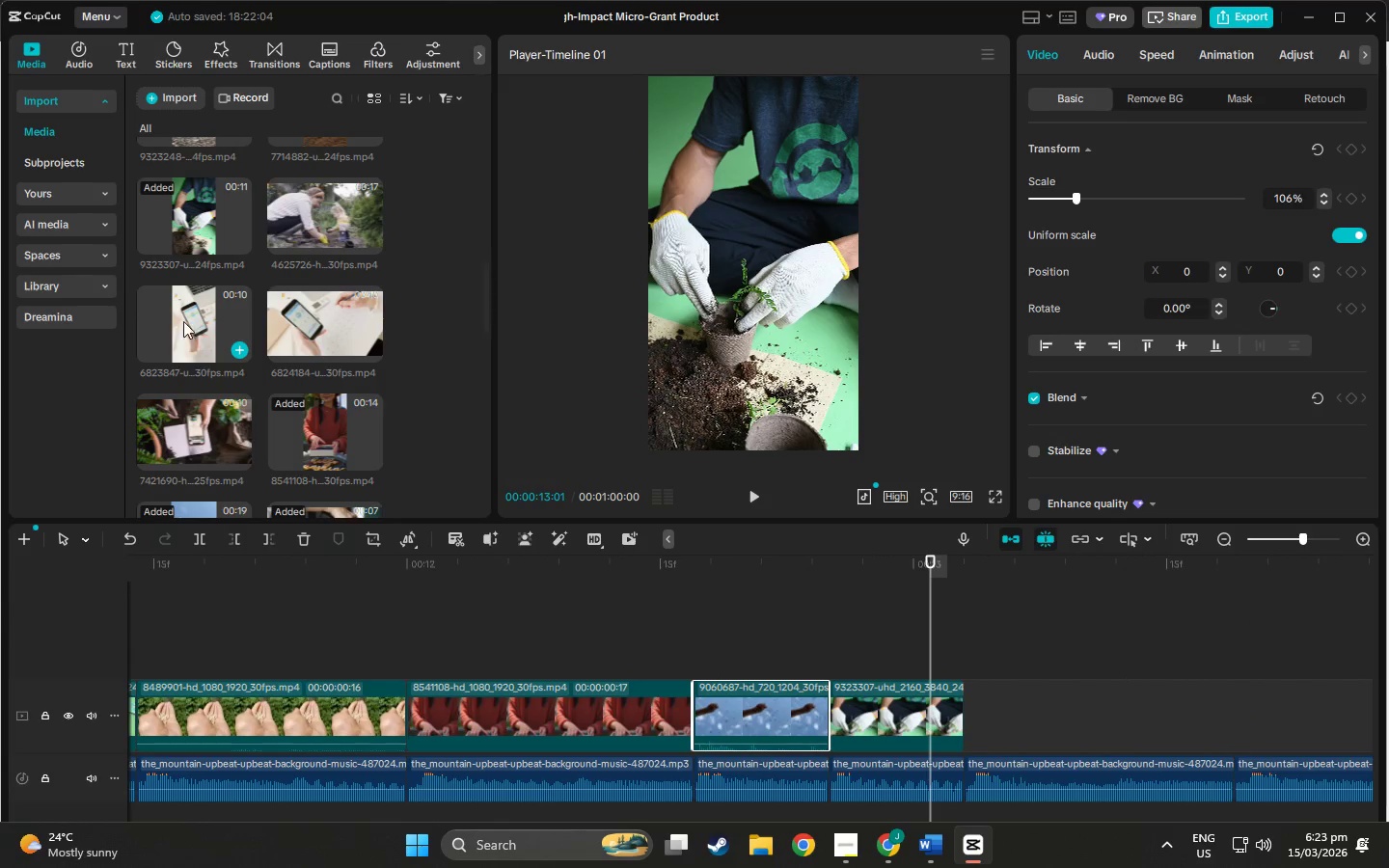 
left_click([174, 307])
 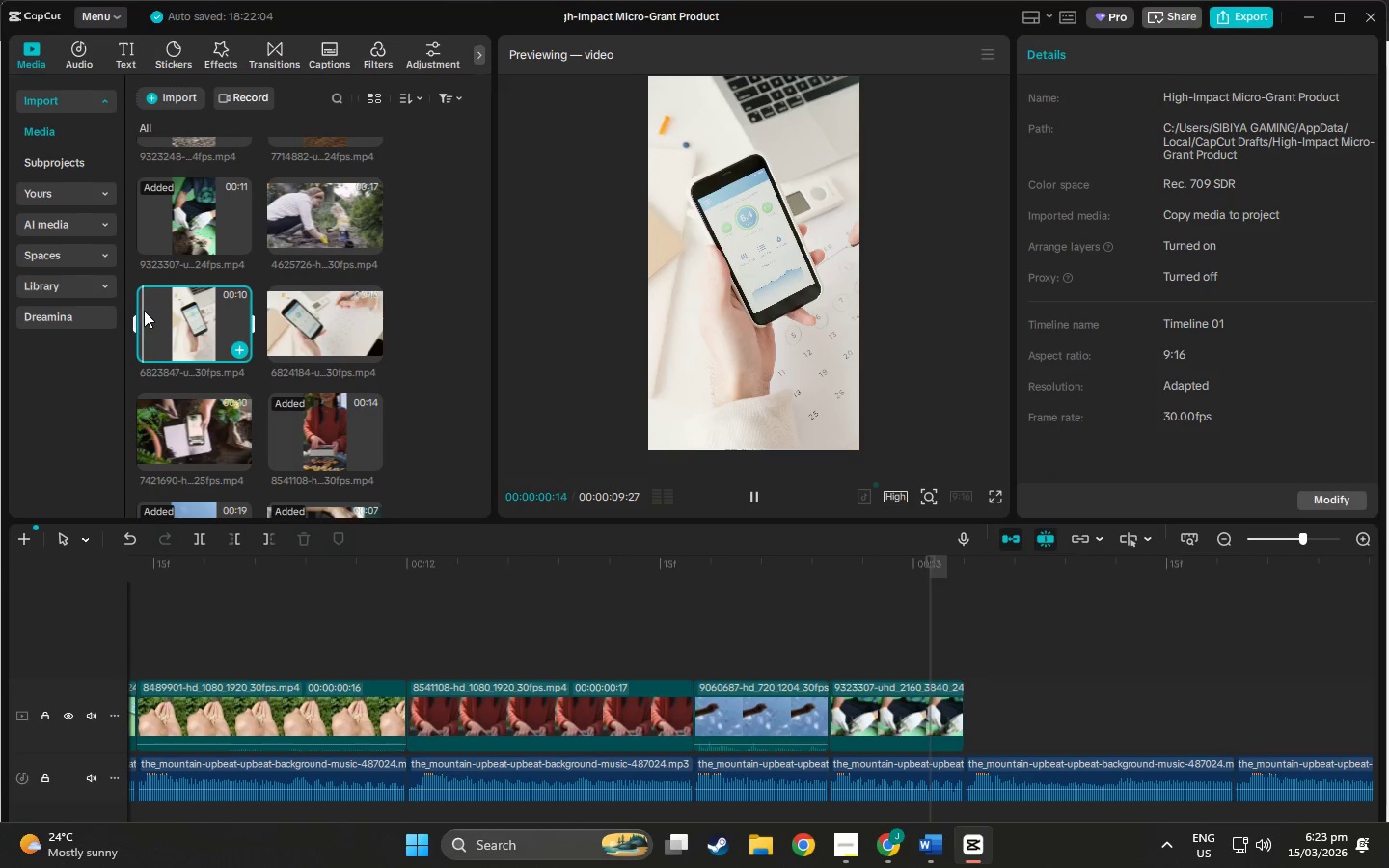 
left_click([323, 327])
 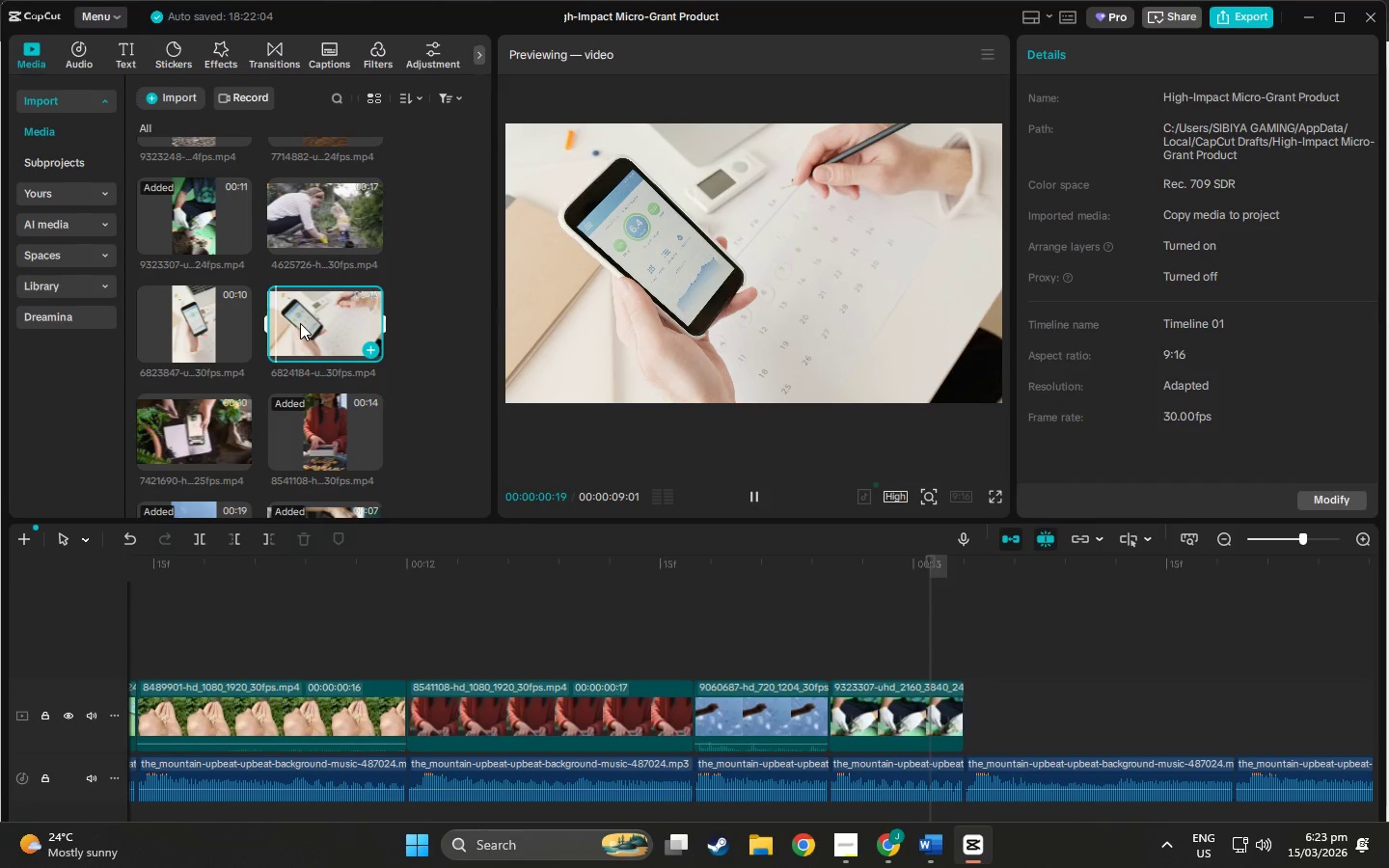 
left_click([185, 313])
 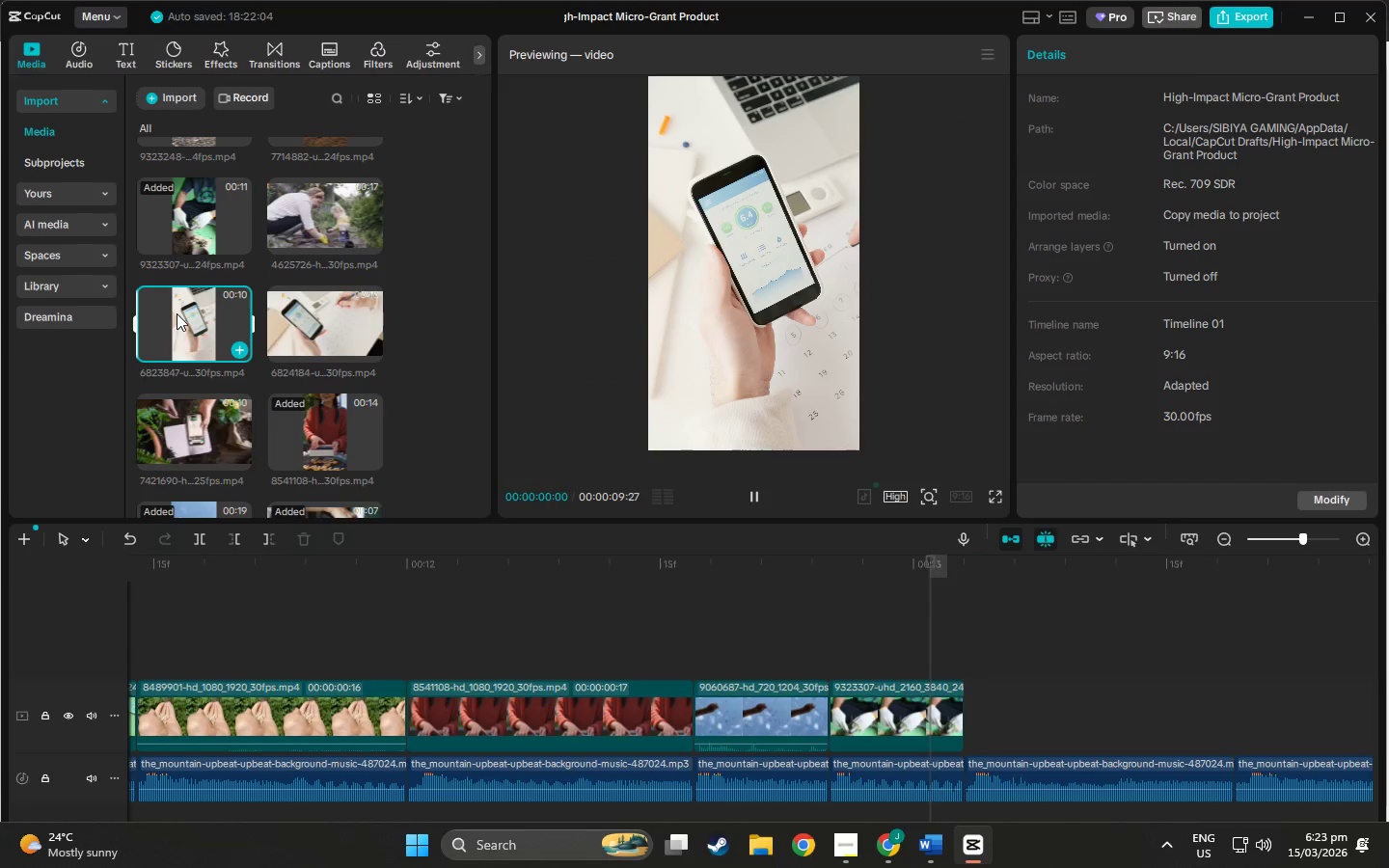 
left_click_drag(start_coordinate=[177, 313], to_coordinate=[962, 710])
 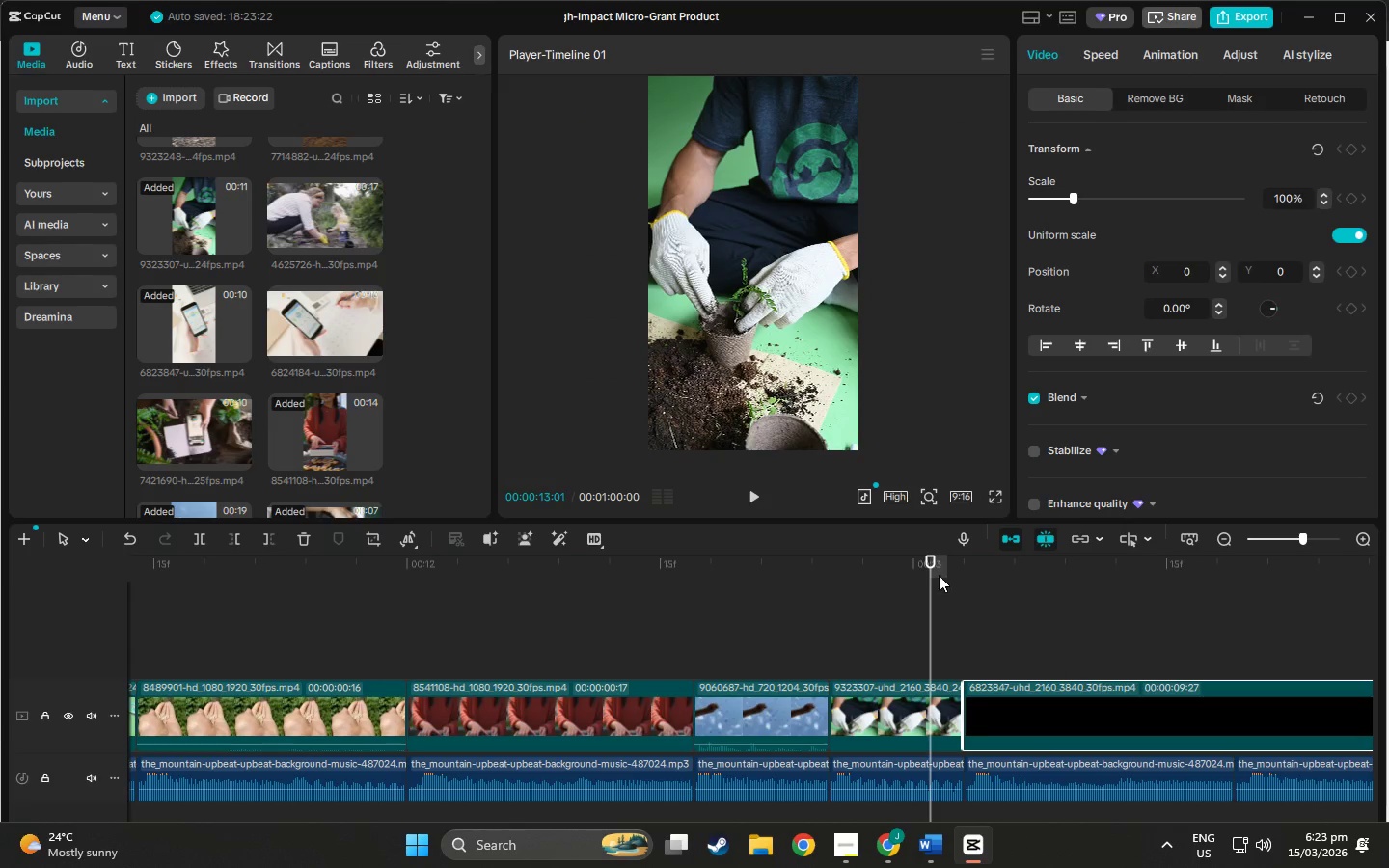 
left_click_drag(start_coordinate=[930, 565], to_coordinate=[1237, 598])
 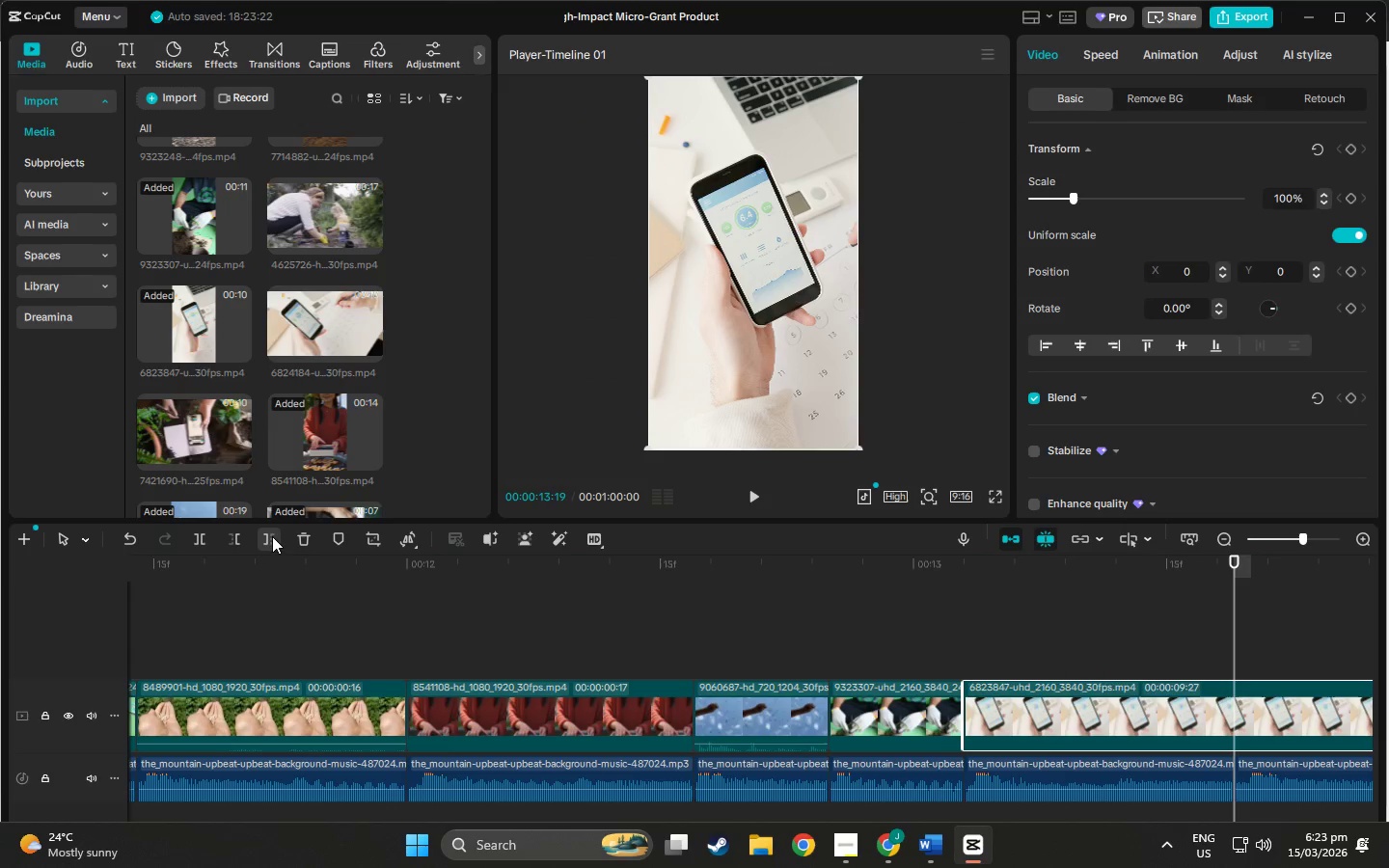 
left_click([272, 536])
 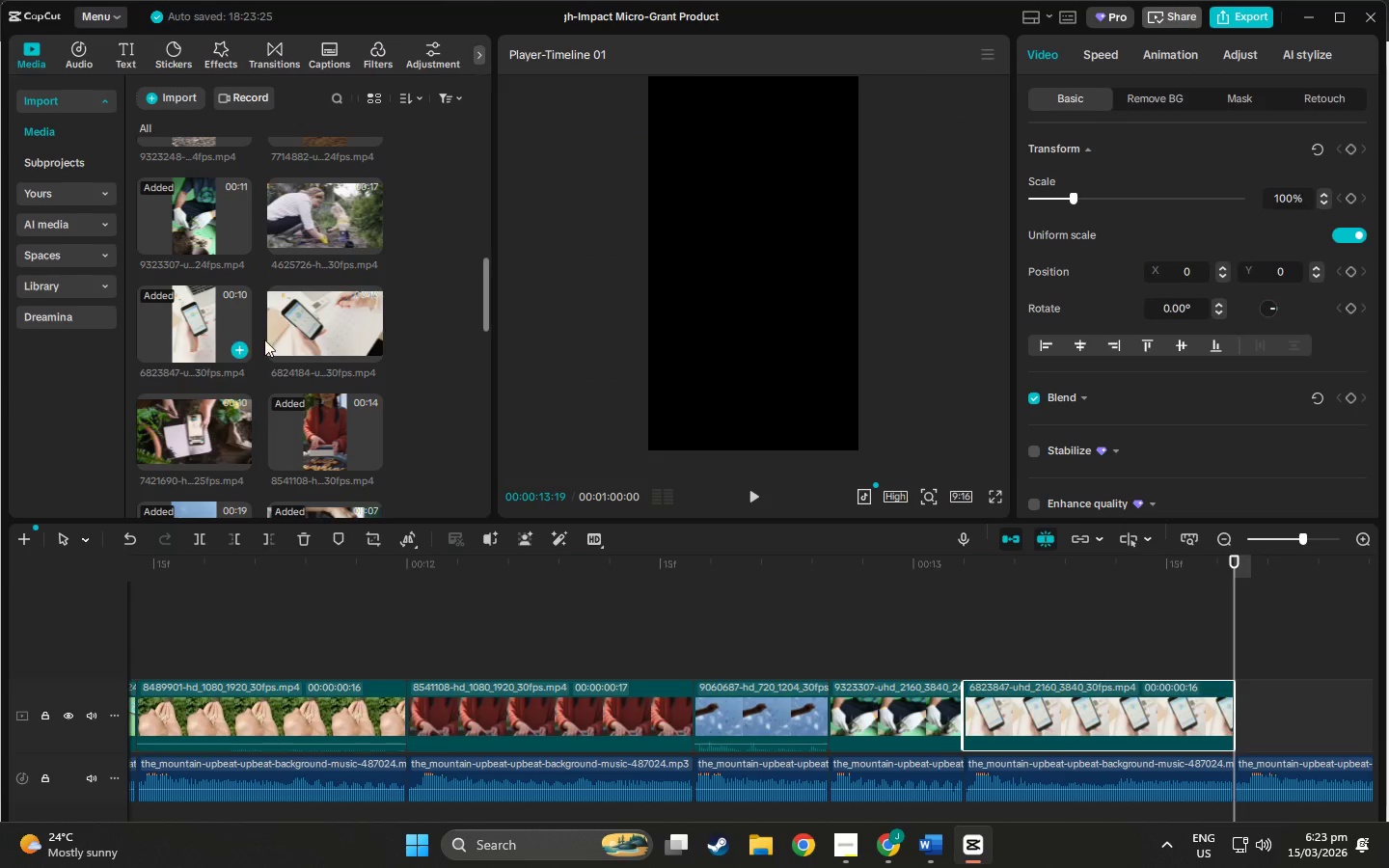 
left_click_drag(start_coordinate=[272, 326], to_coordinate=[1236, 719])
 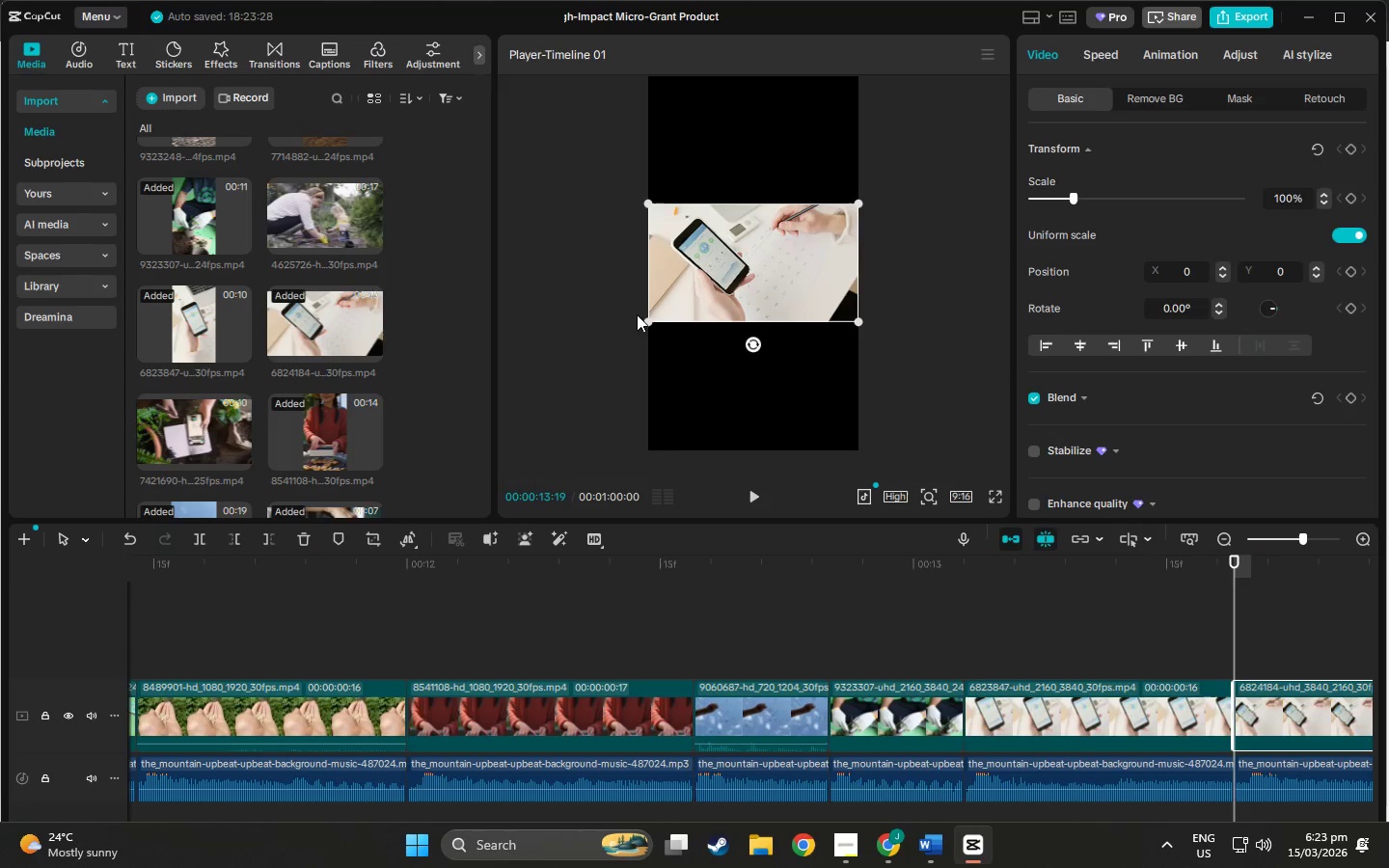 
left_click_drag(start_coordinate=[650, 322], to_coordinate=[412, 633])
 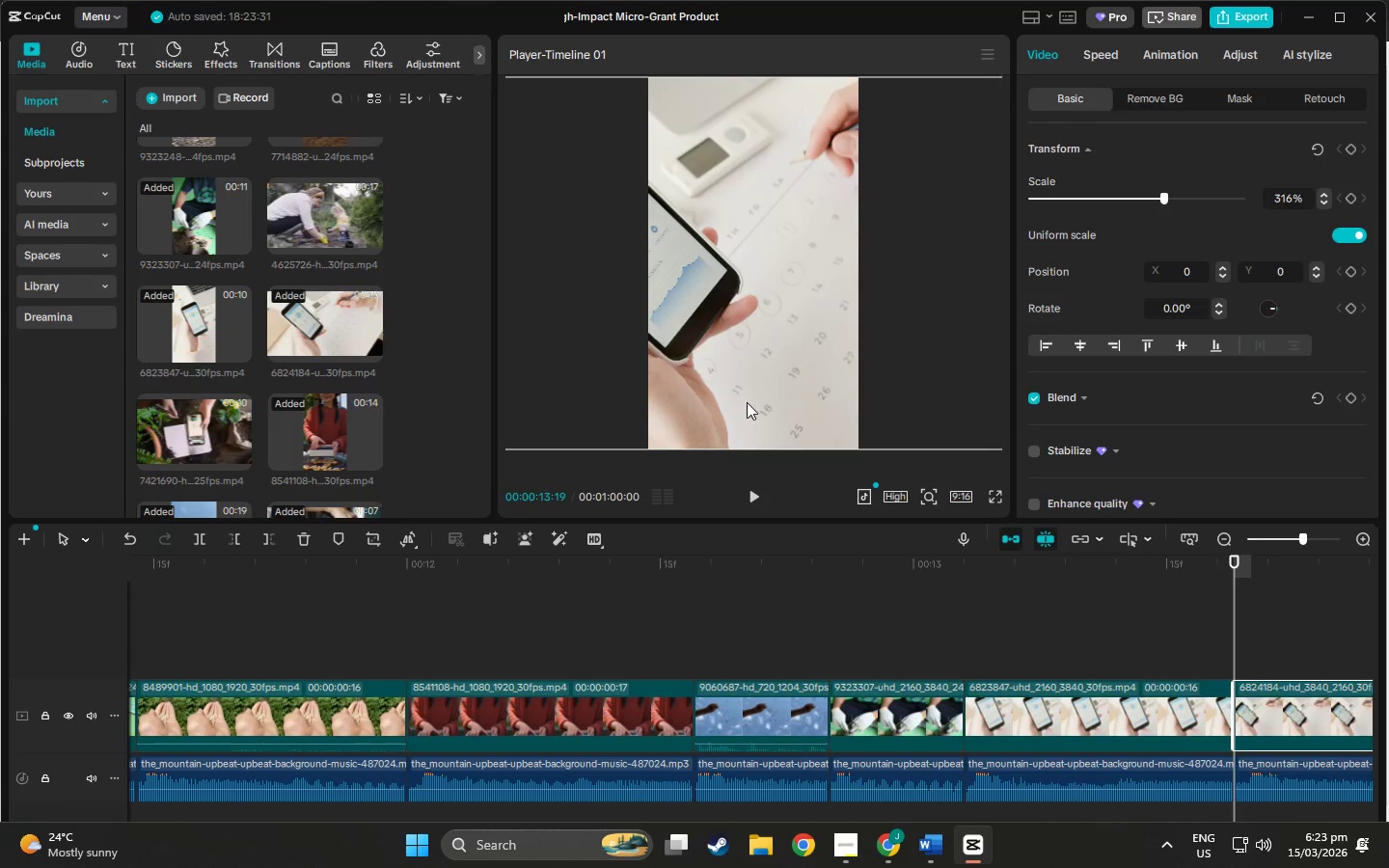 
left_click_drag(start_coordinate=[754, 394], to_coordinate=[708, 394])
 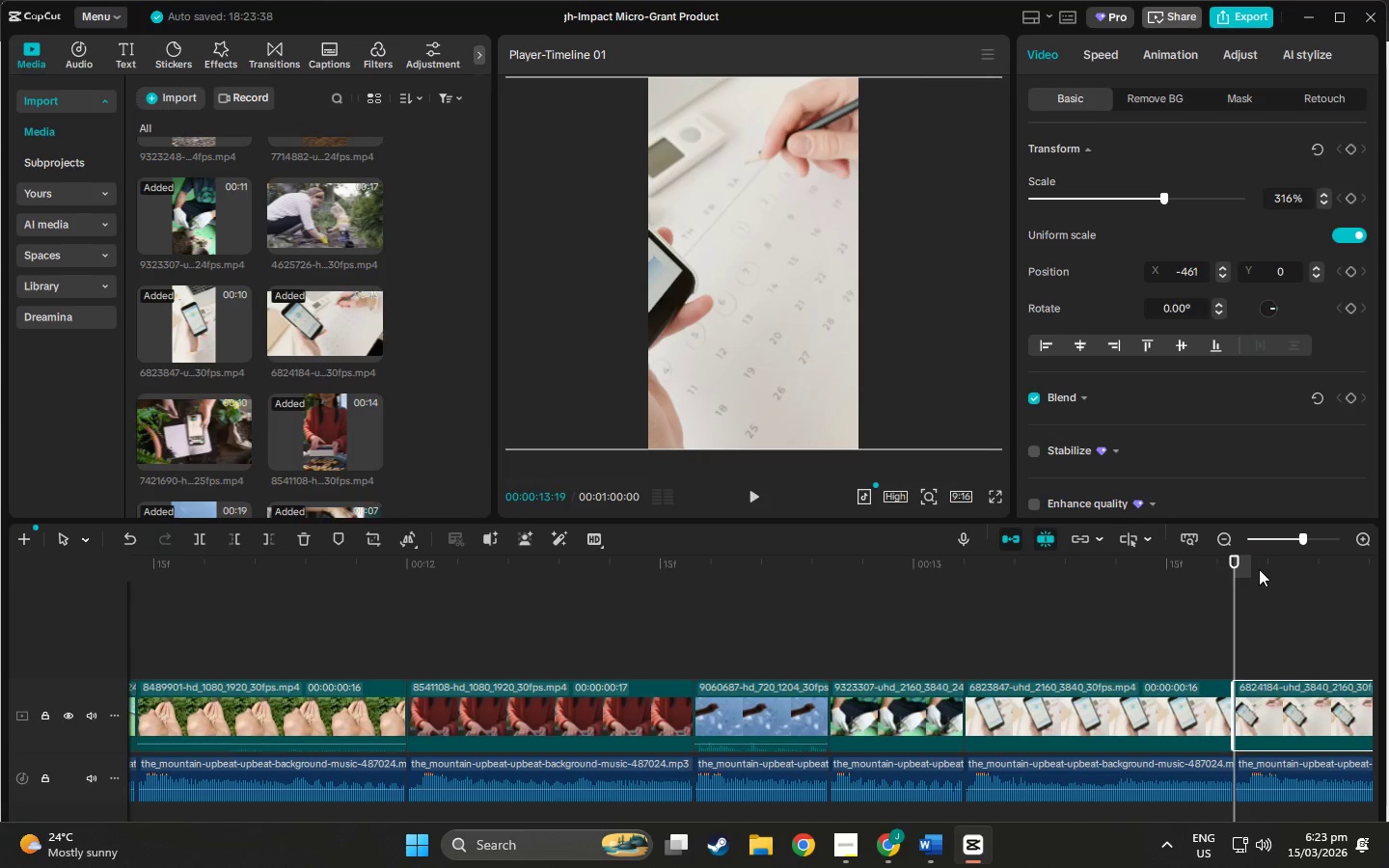 
left_click_drag(start_coordinate=[1238, 564], to_coordinate=[1130, 609])
 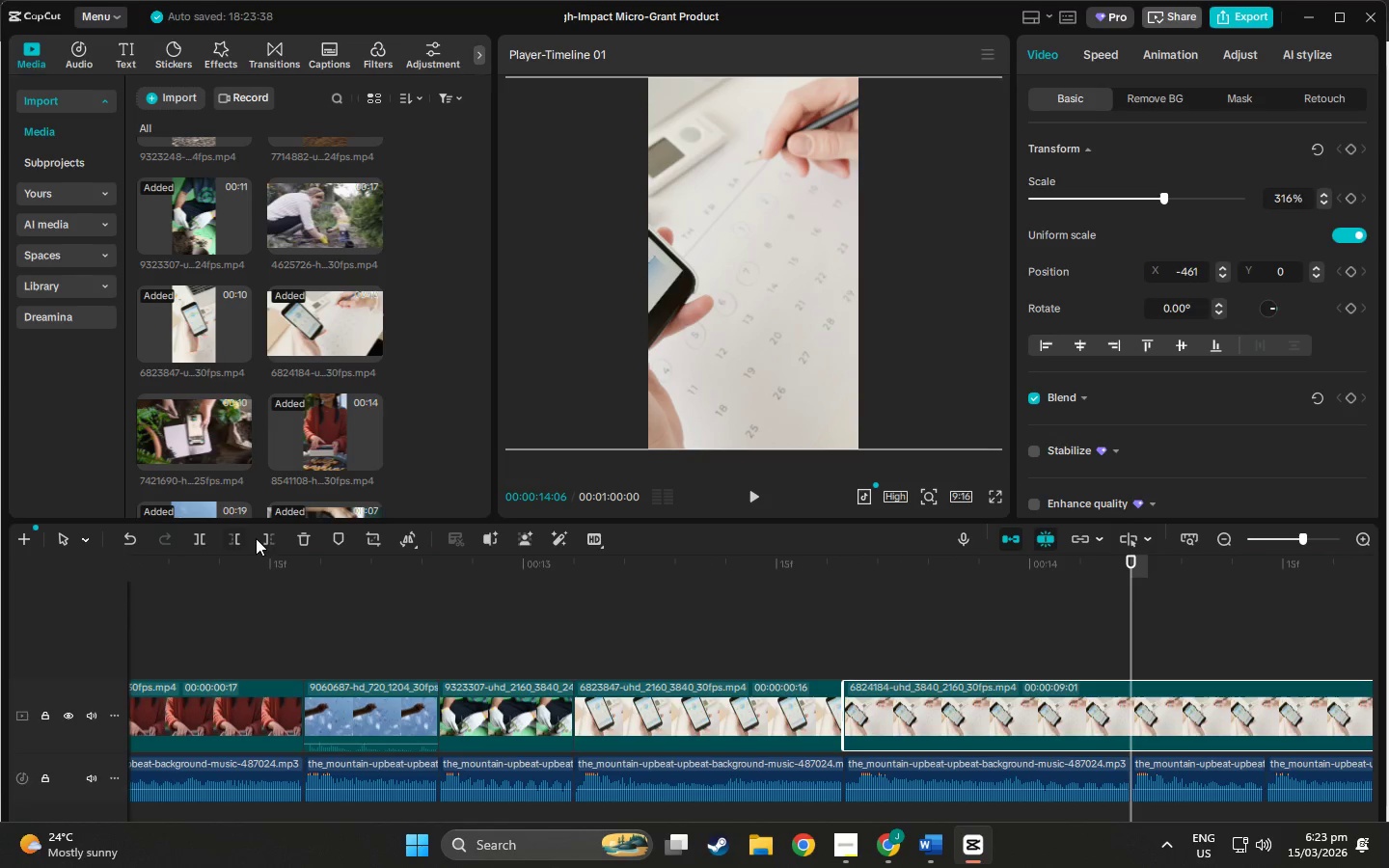 
left_click([264, 538])
 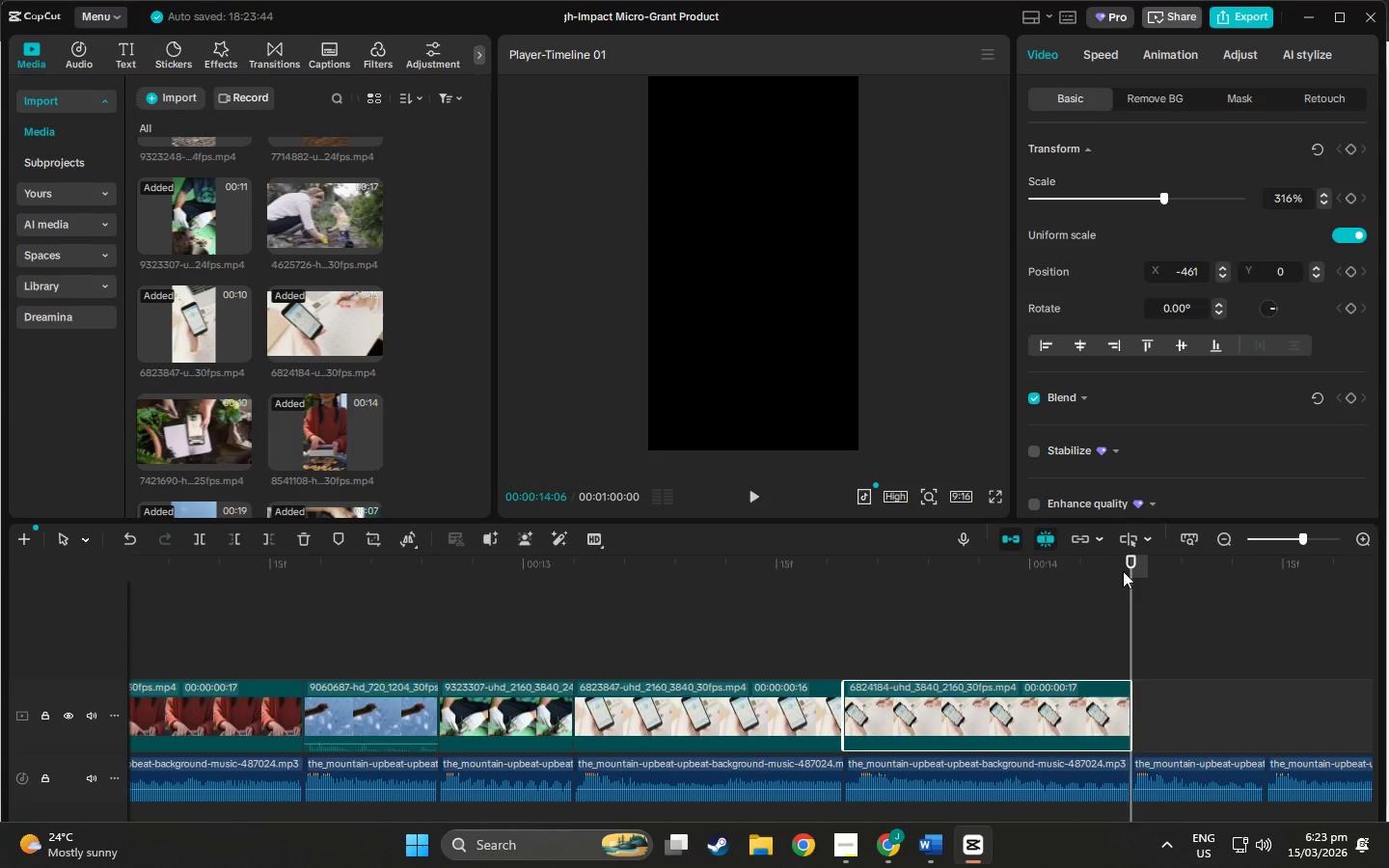 
left_click_drag(start_coordinate=[1133, 565], to_coordinate=[0, 659])
 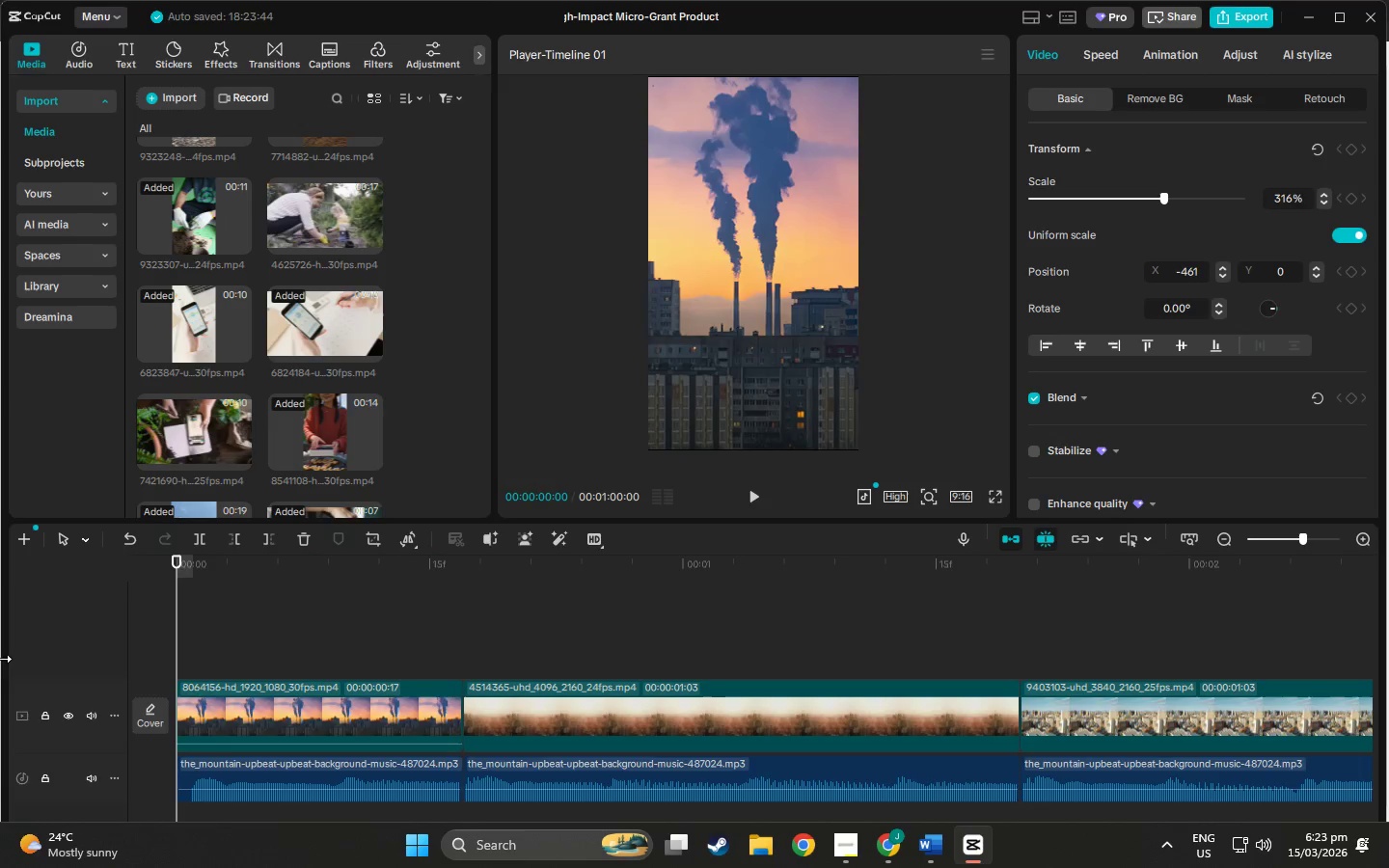 
key(Space)
 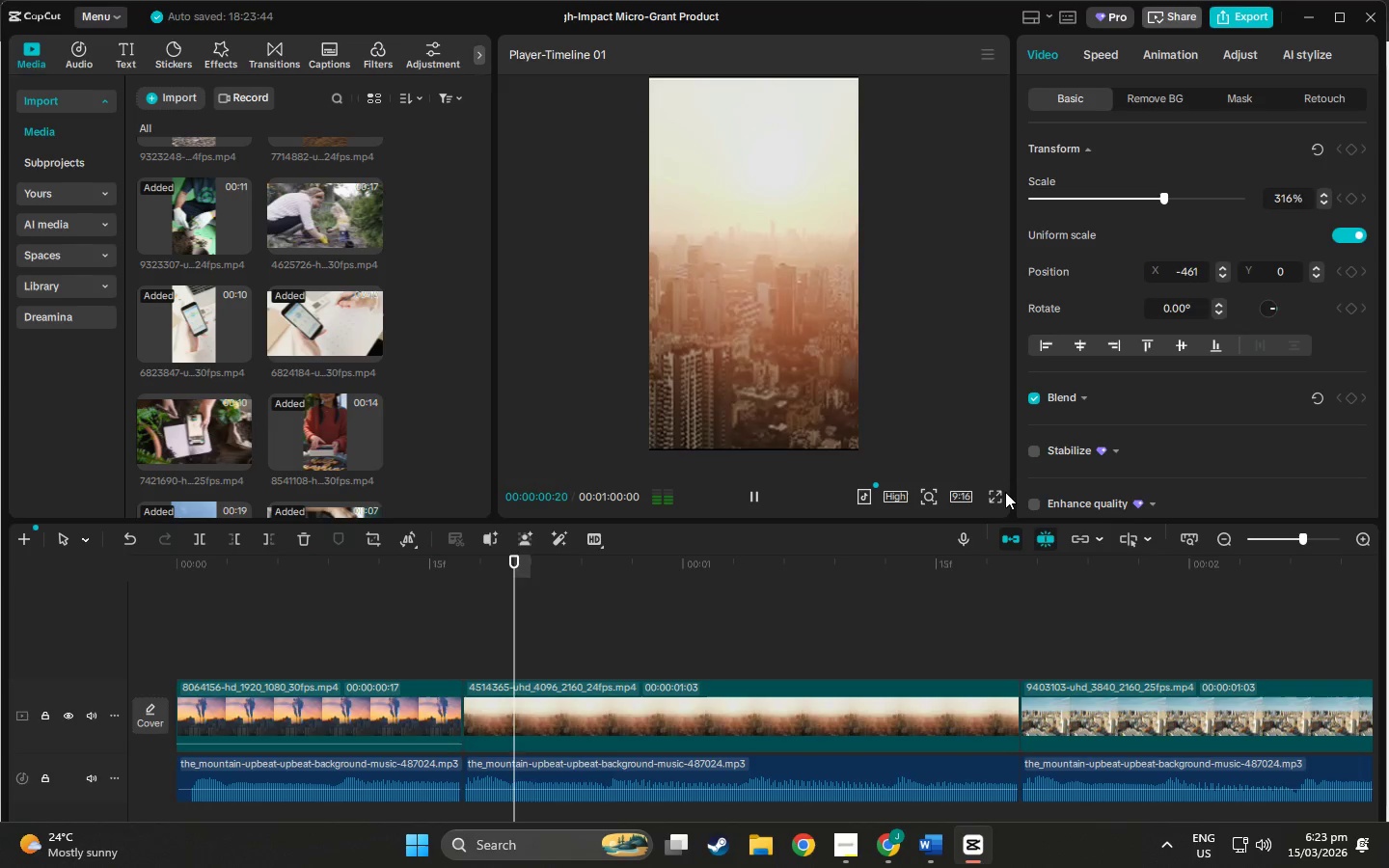 
left_click([1000, 493])
 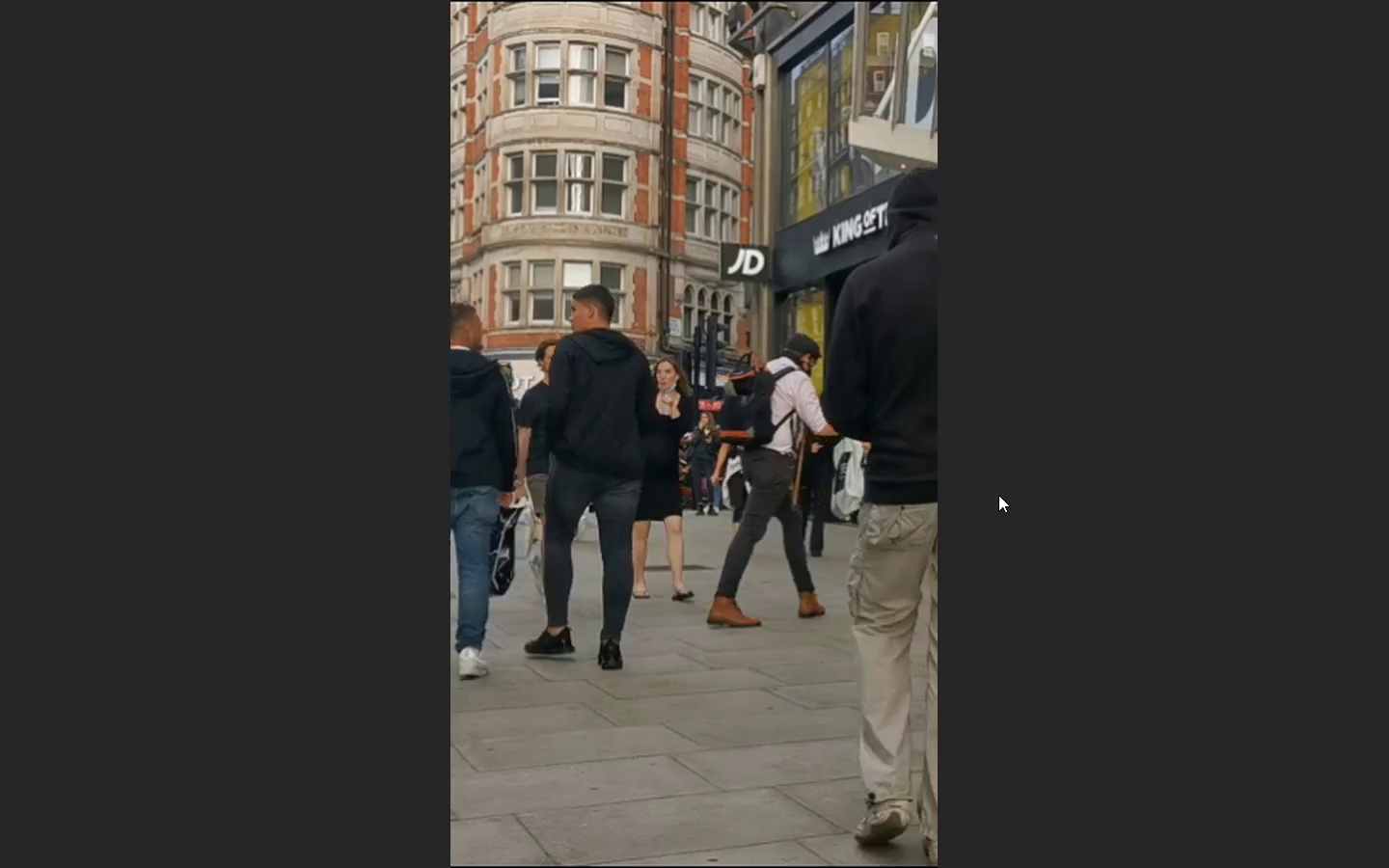 
wait(14.52)
 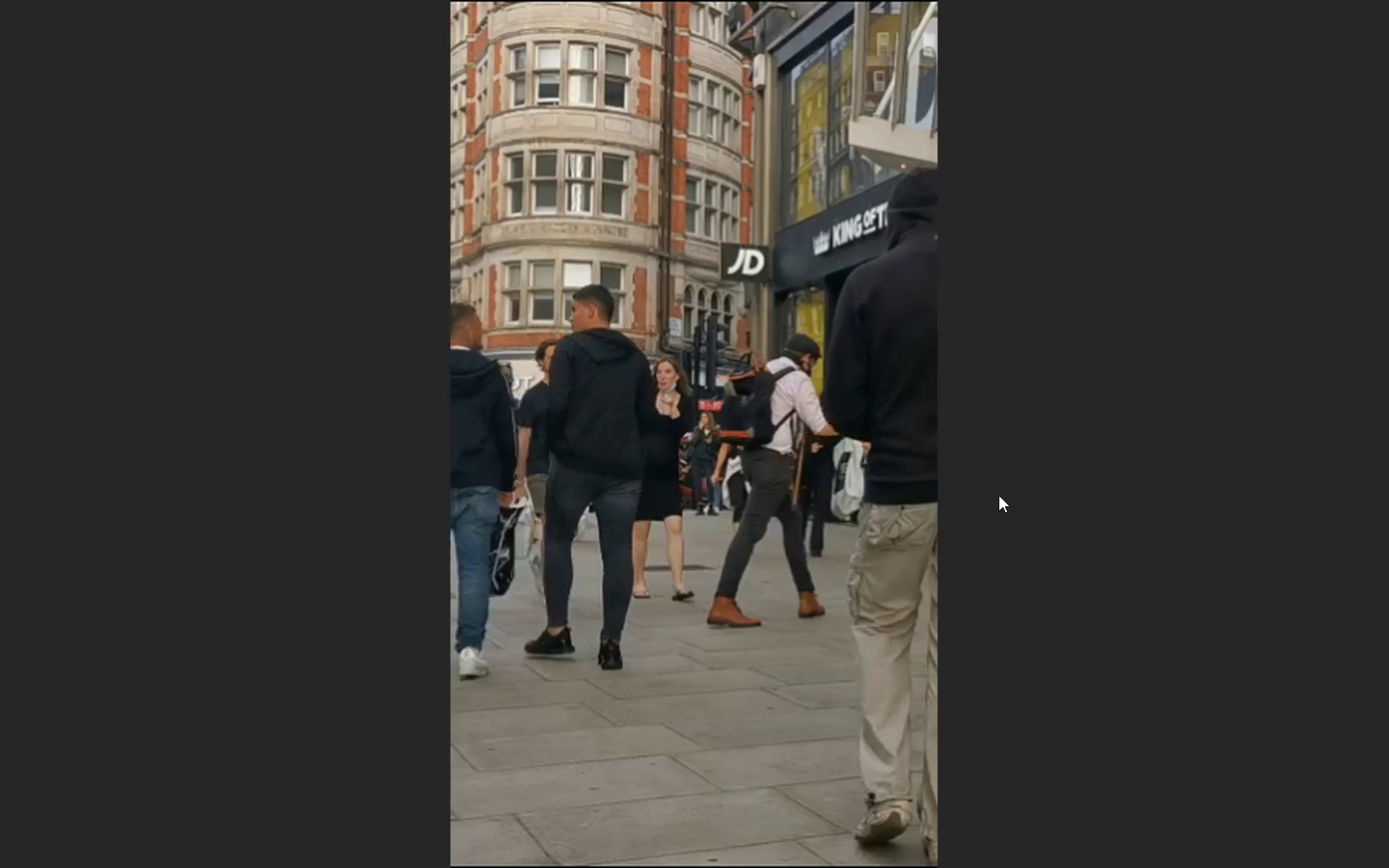 
key(Escape)
 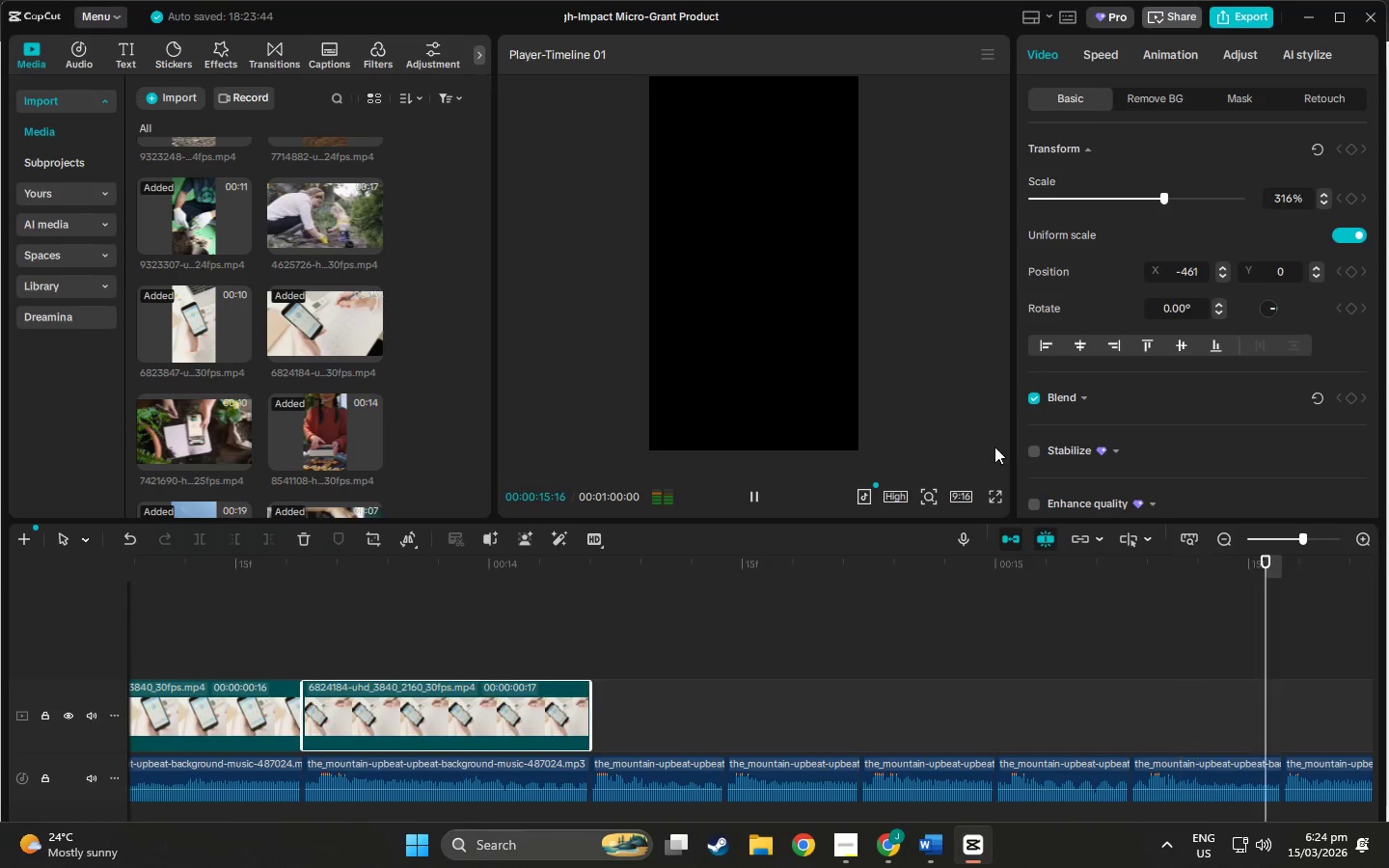 
key(Space)
 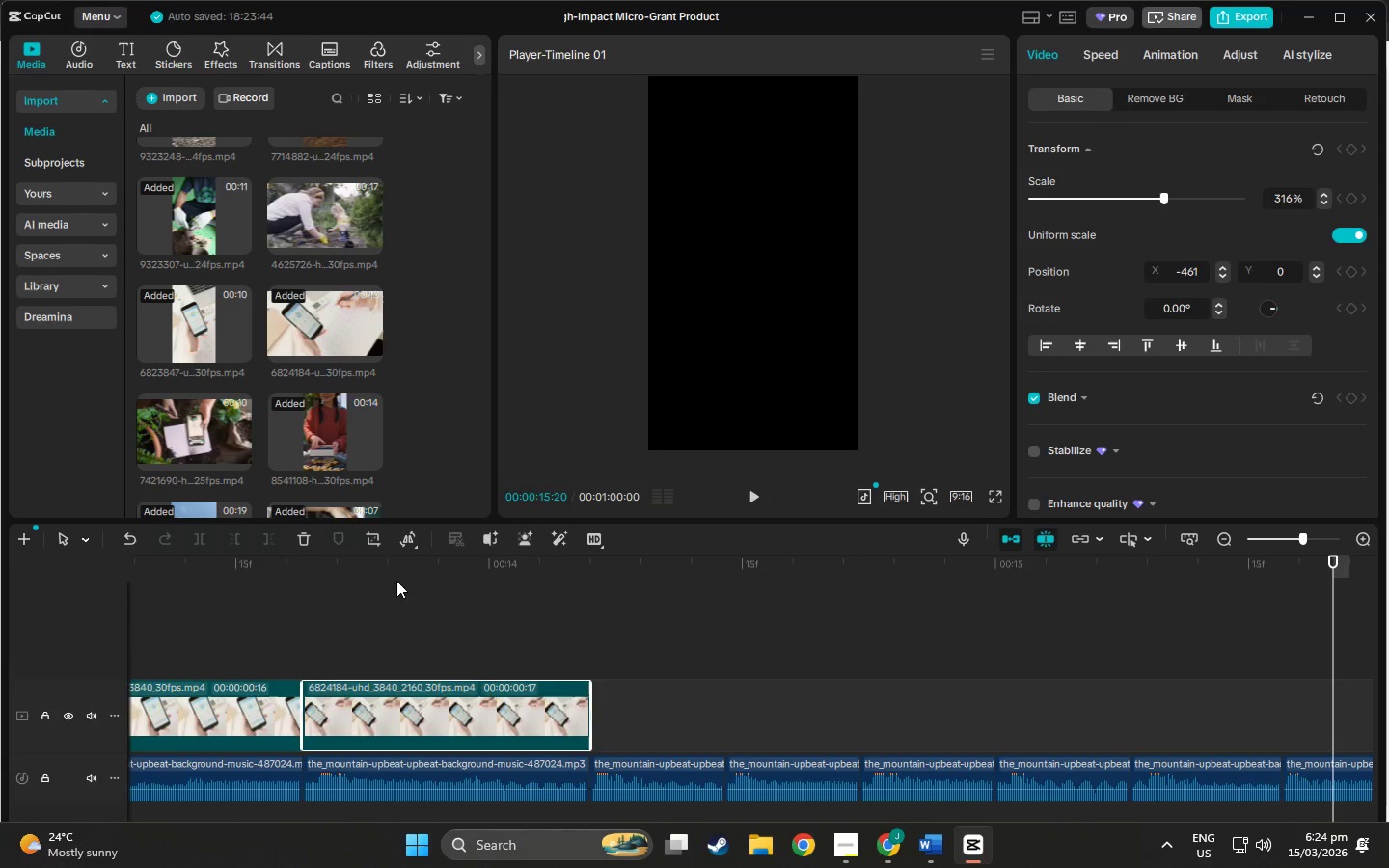 
left_click_drag(start_coordinate=[344, 565], to_coordinate=[300, 580])
 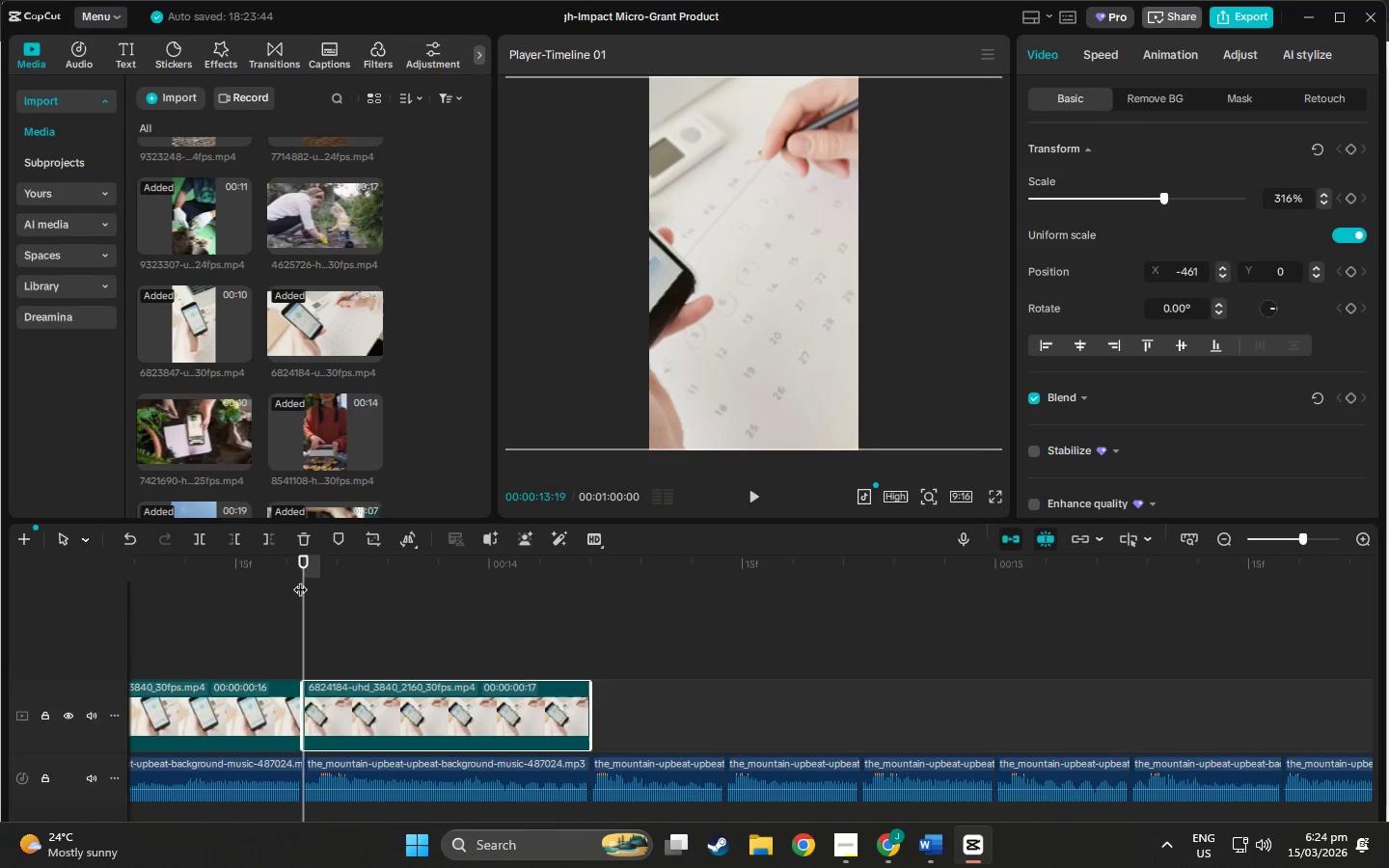 
key(Space)
 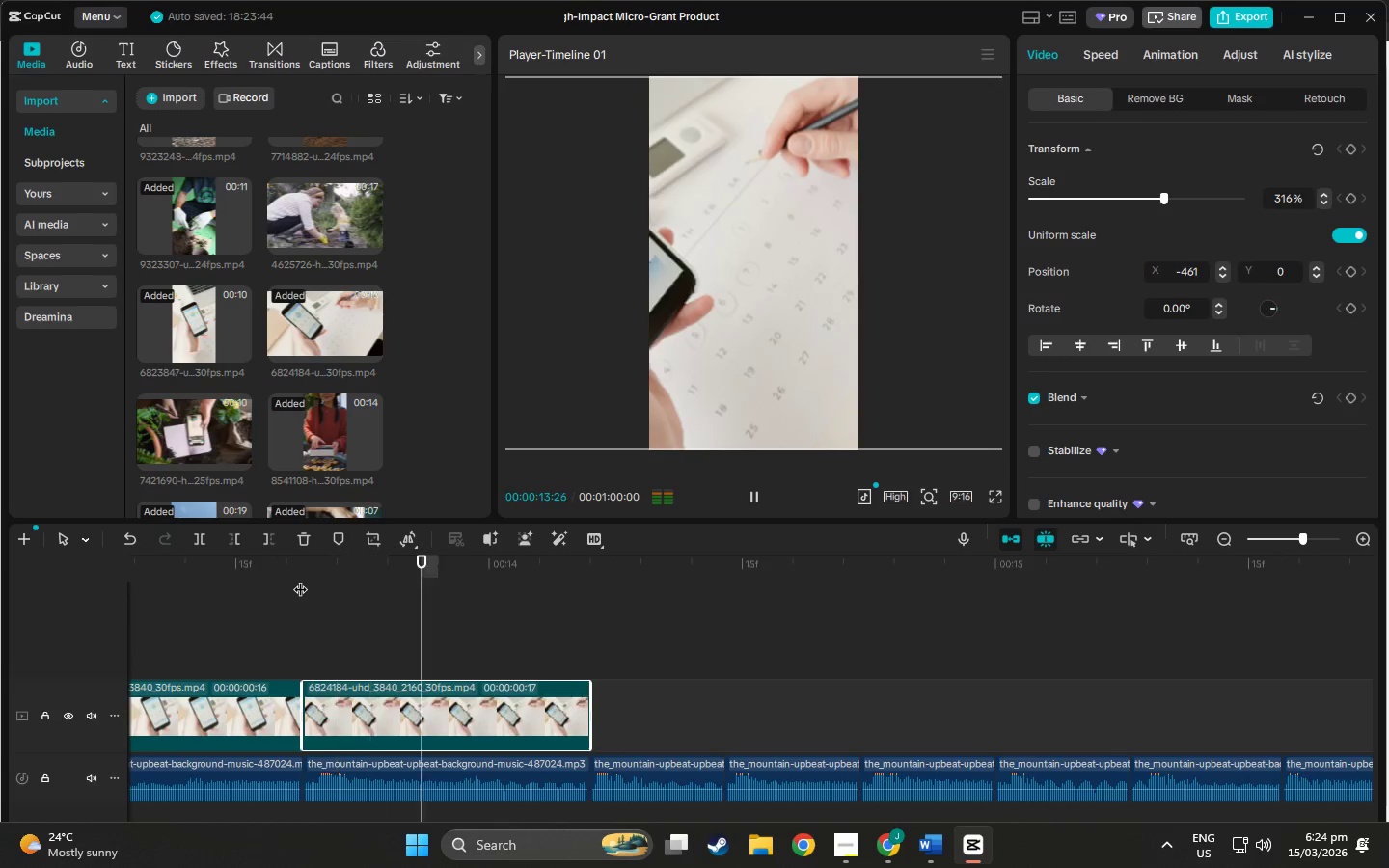 
key(Space)
 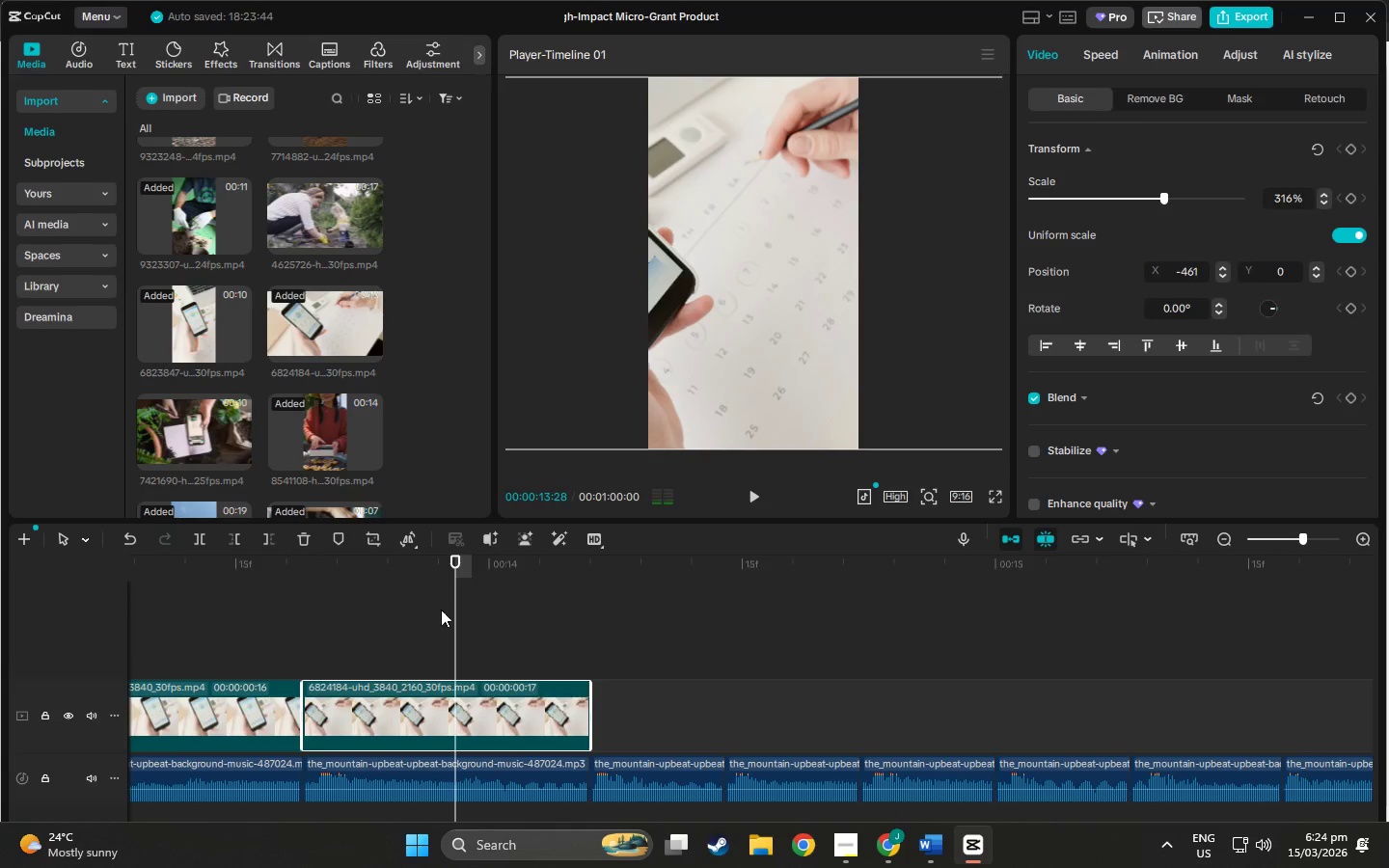 
key(Space)
 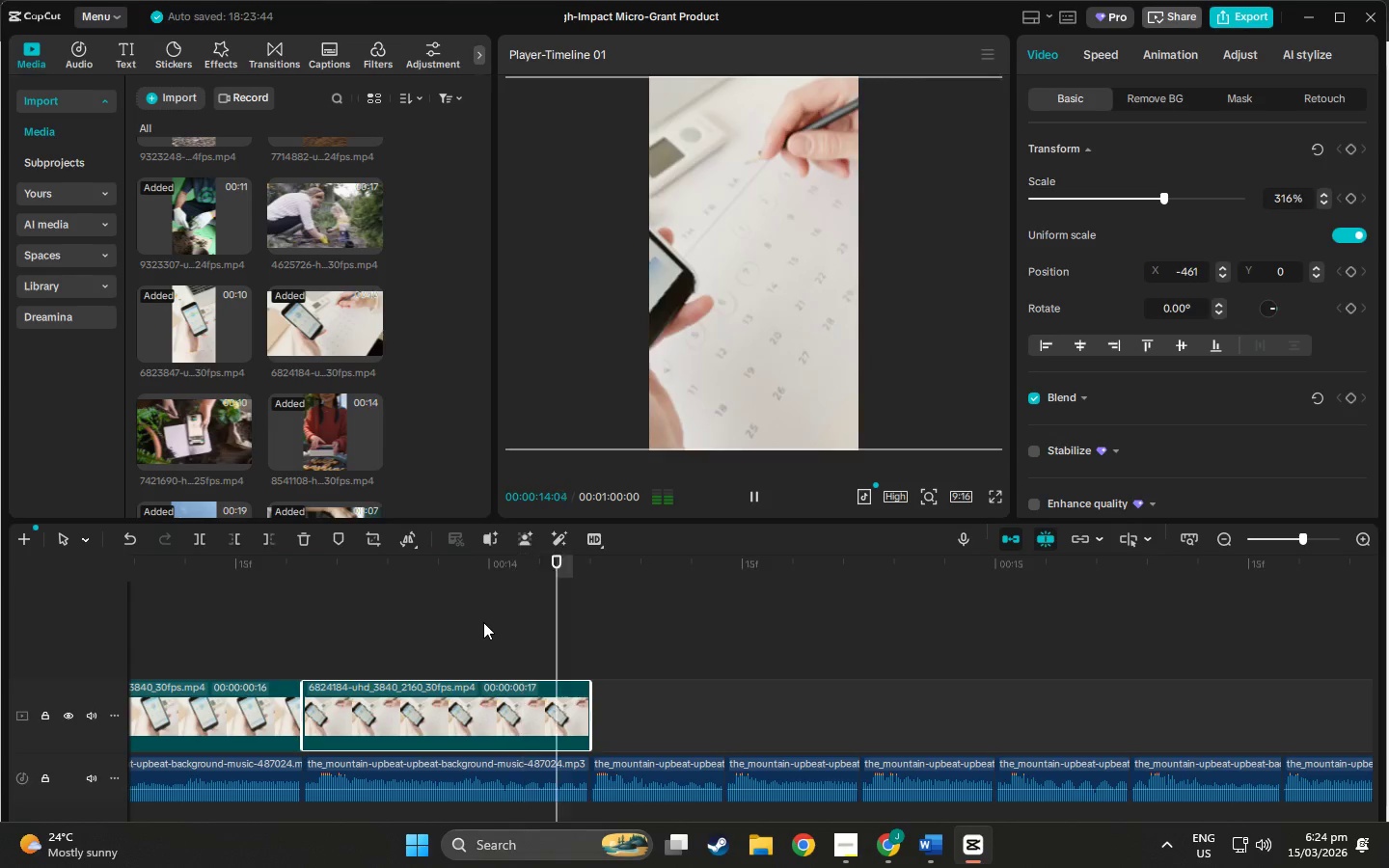 
key(Space)
 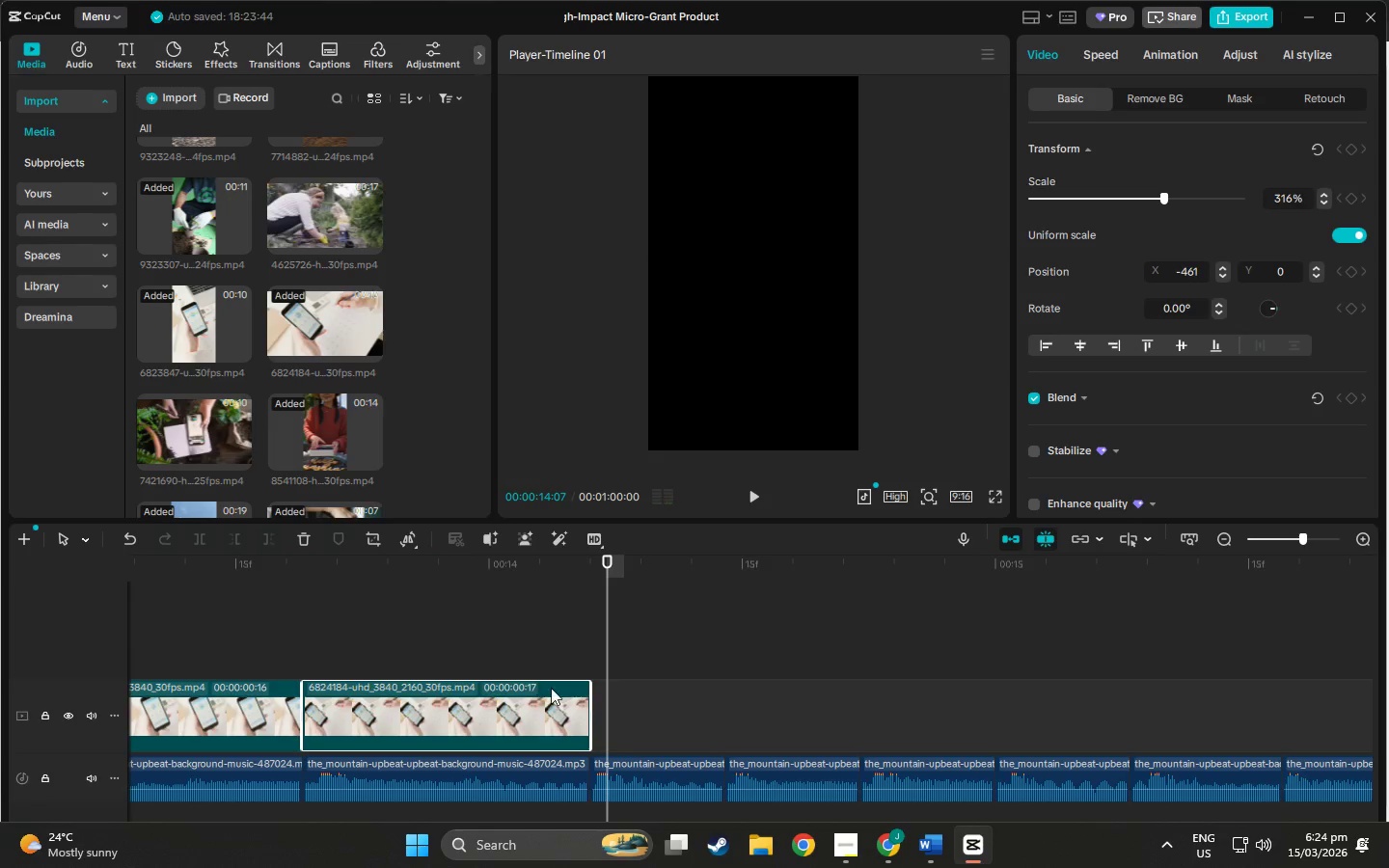 
left_click_drag(start_coordinate=[531, 690], to_coordinate=[950, 615])
 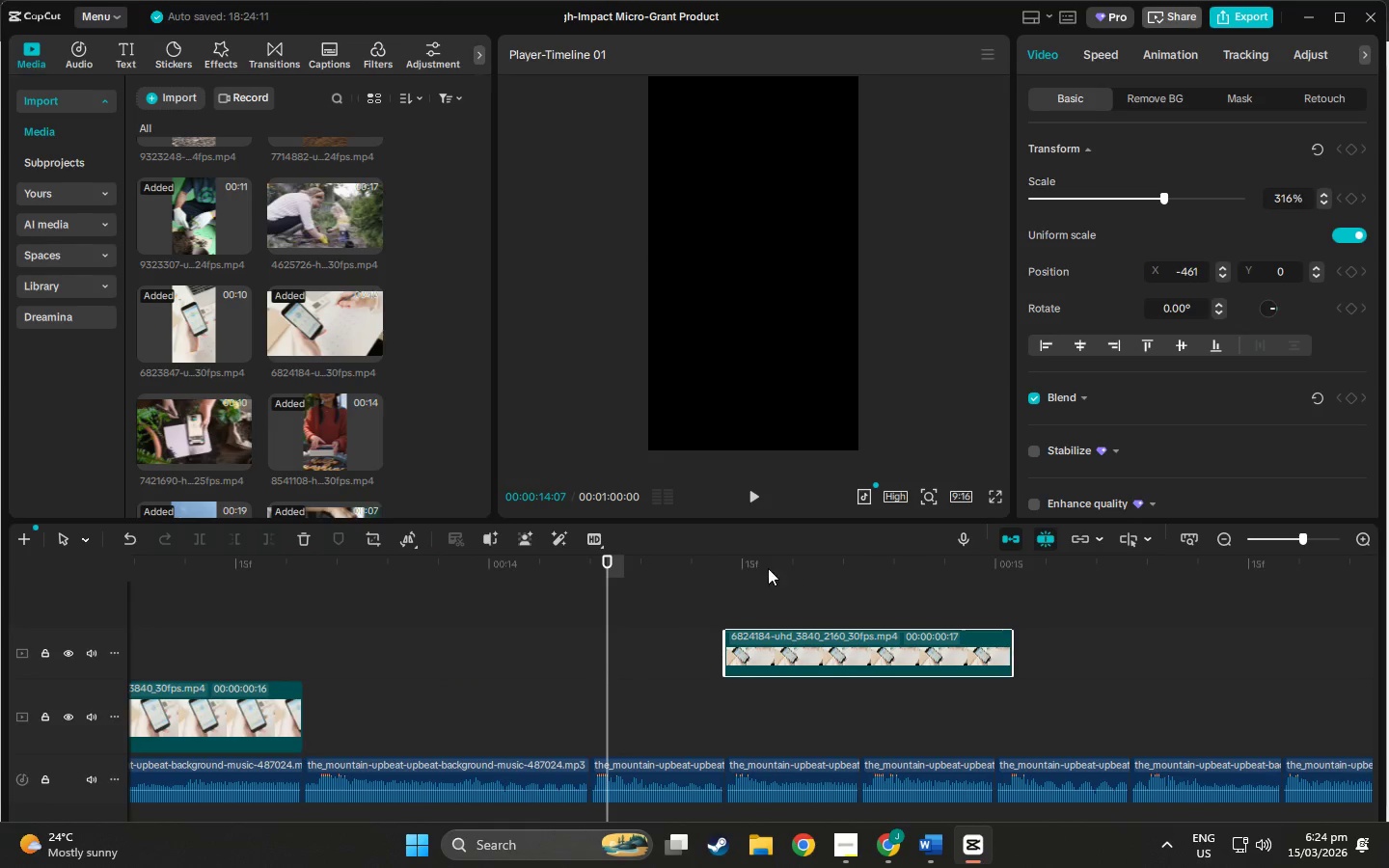 
left_click([746, 570])
 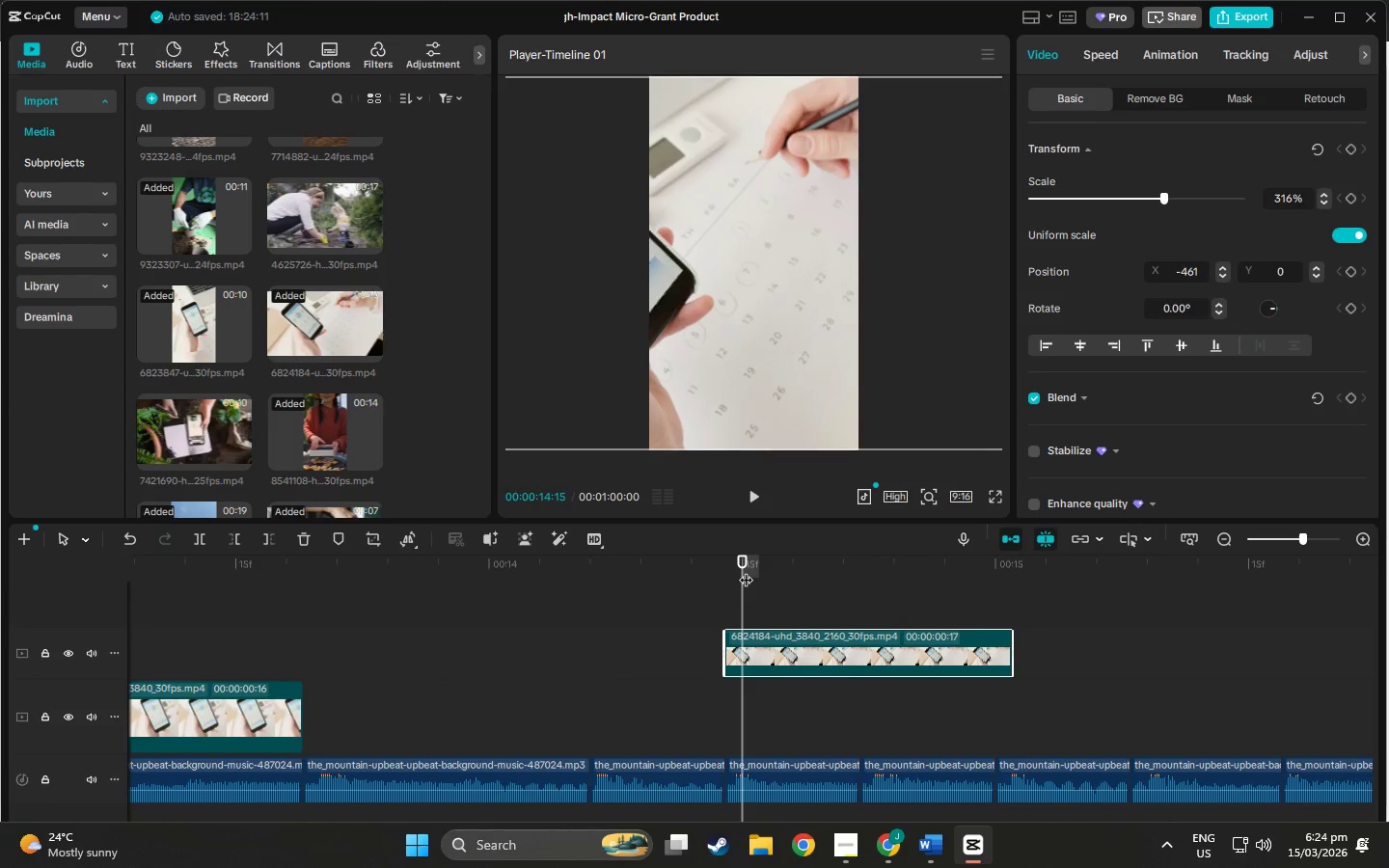 
key(Space)
 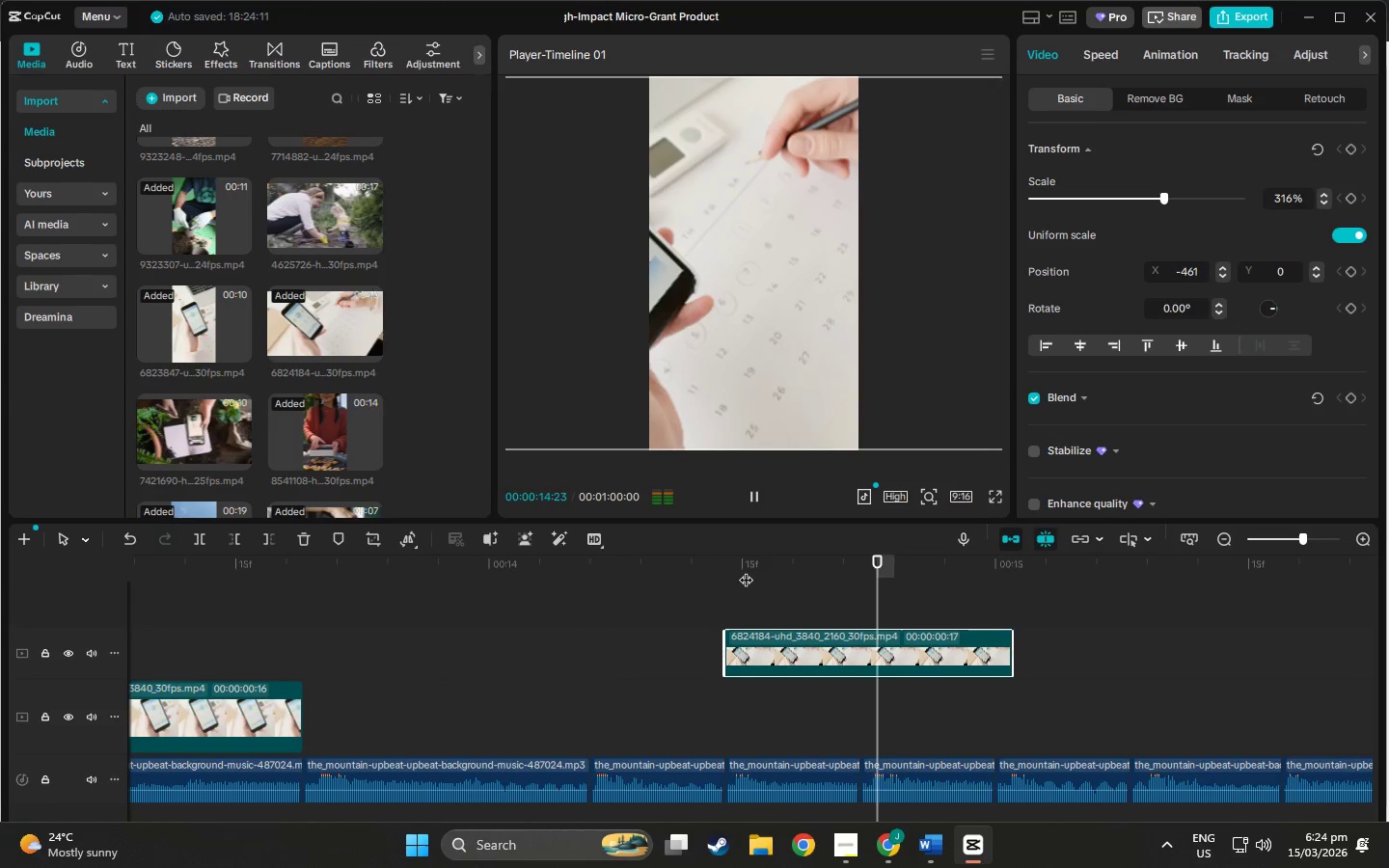 
key(Space)
 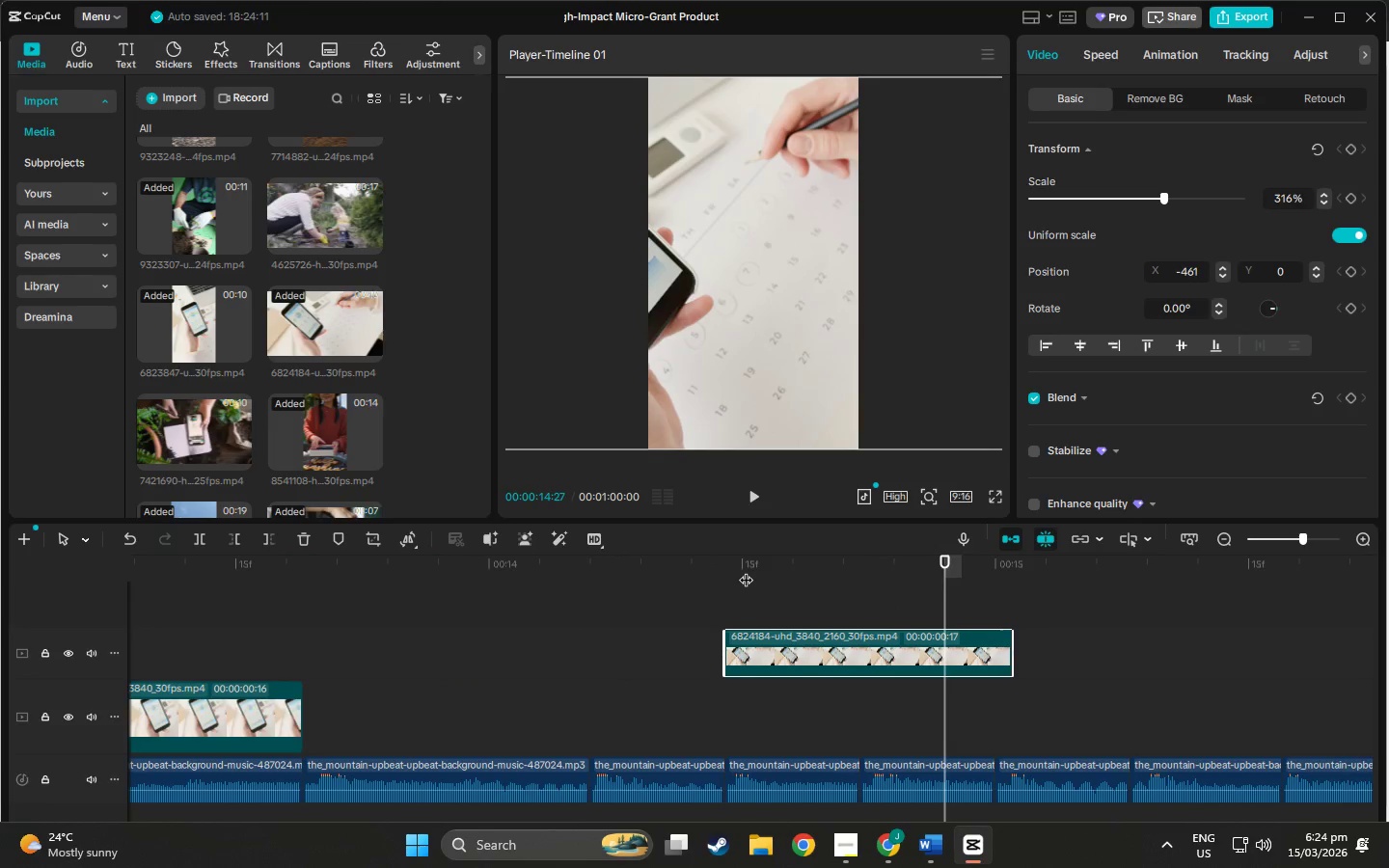 
key(Space)
 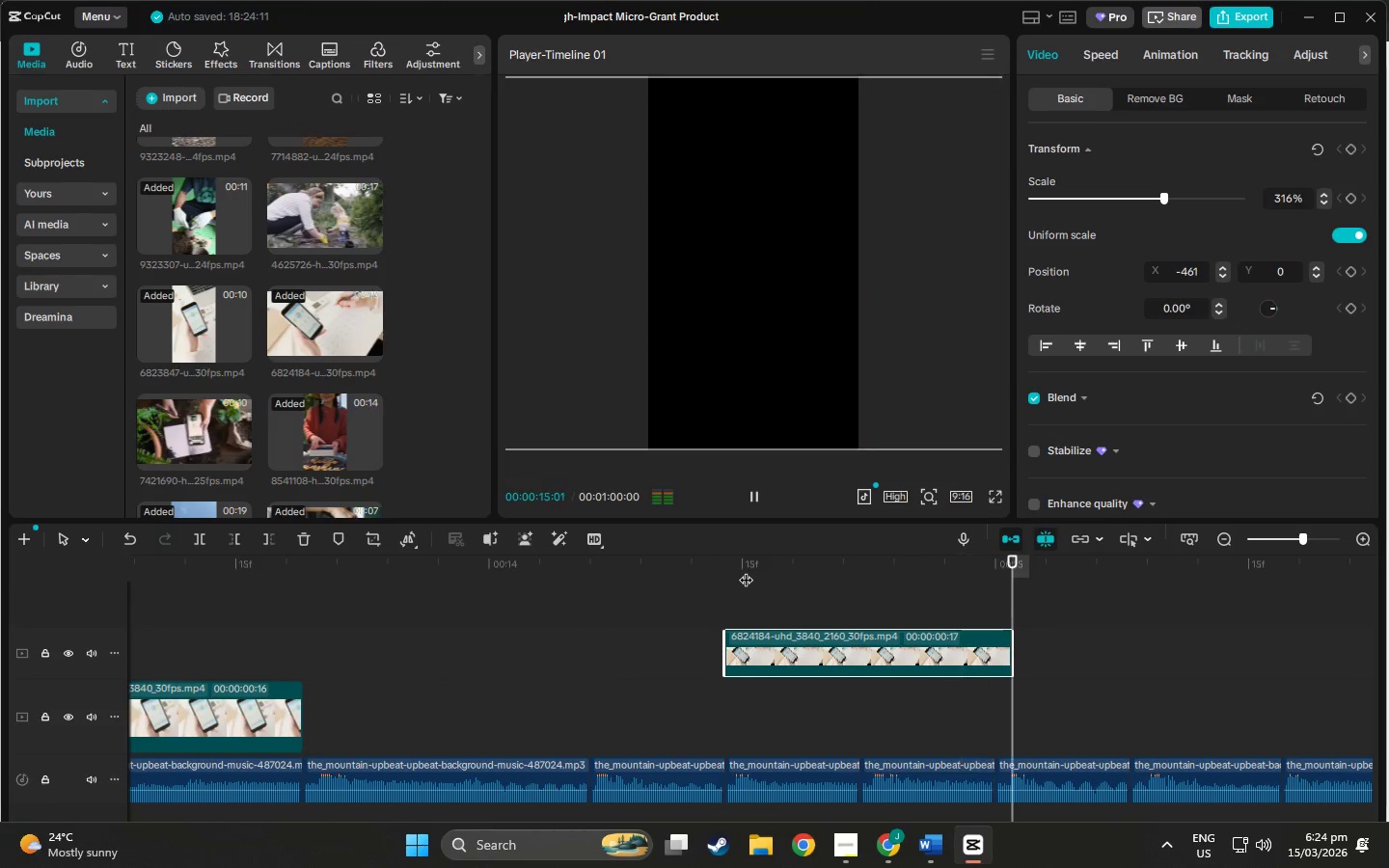 
key(Space)
 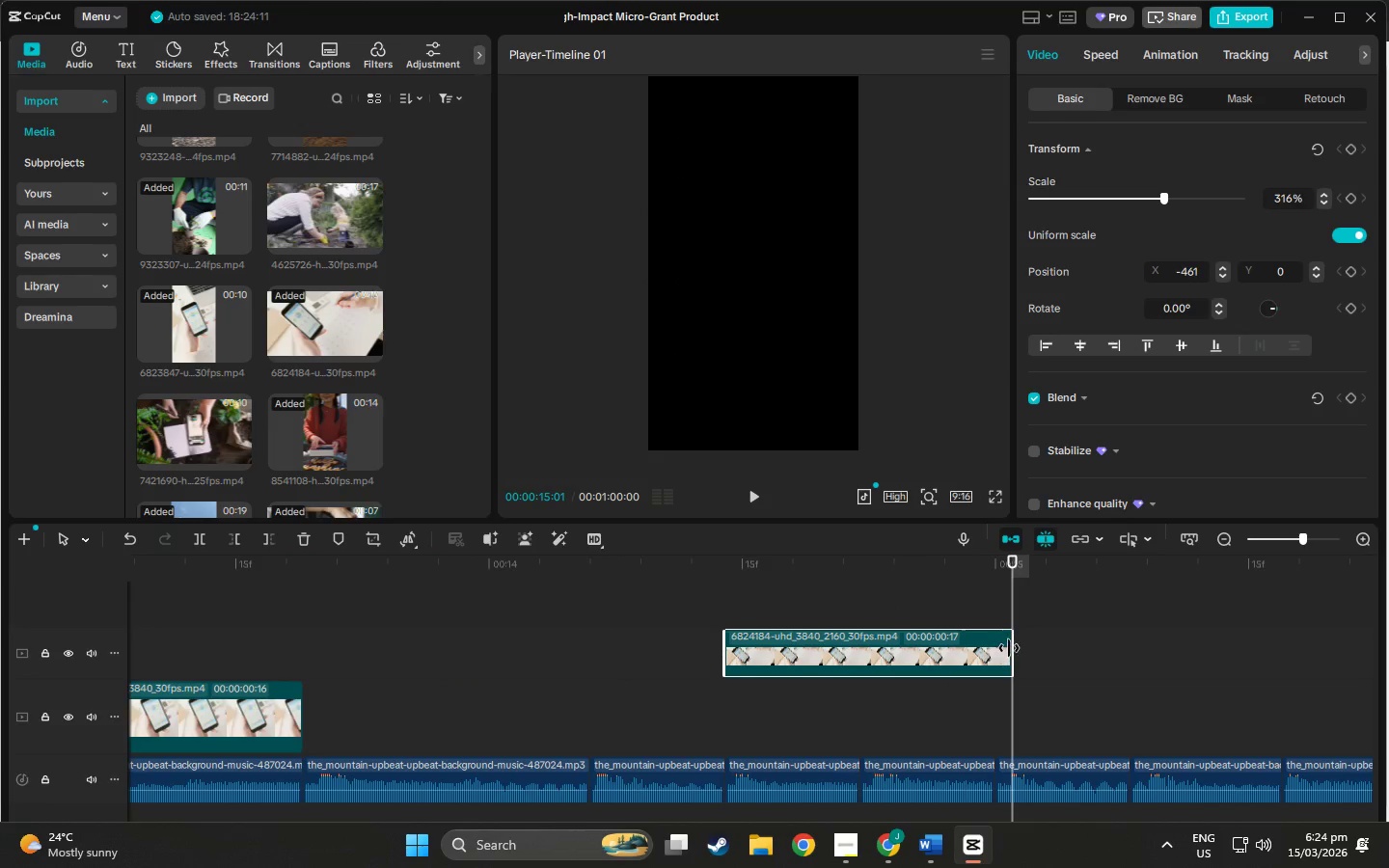 
left_click_drag(start_coordinate=[1013, 648], to_coordinate=[1373, 632])
 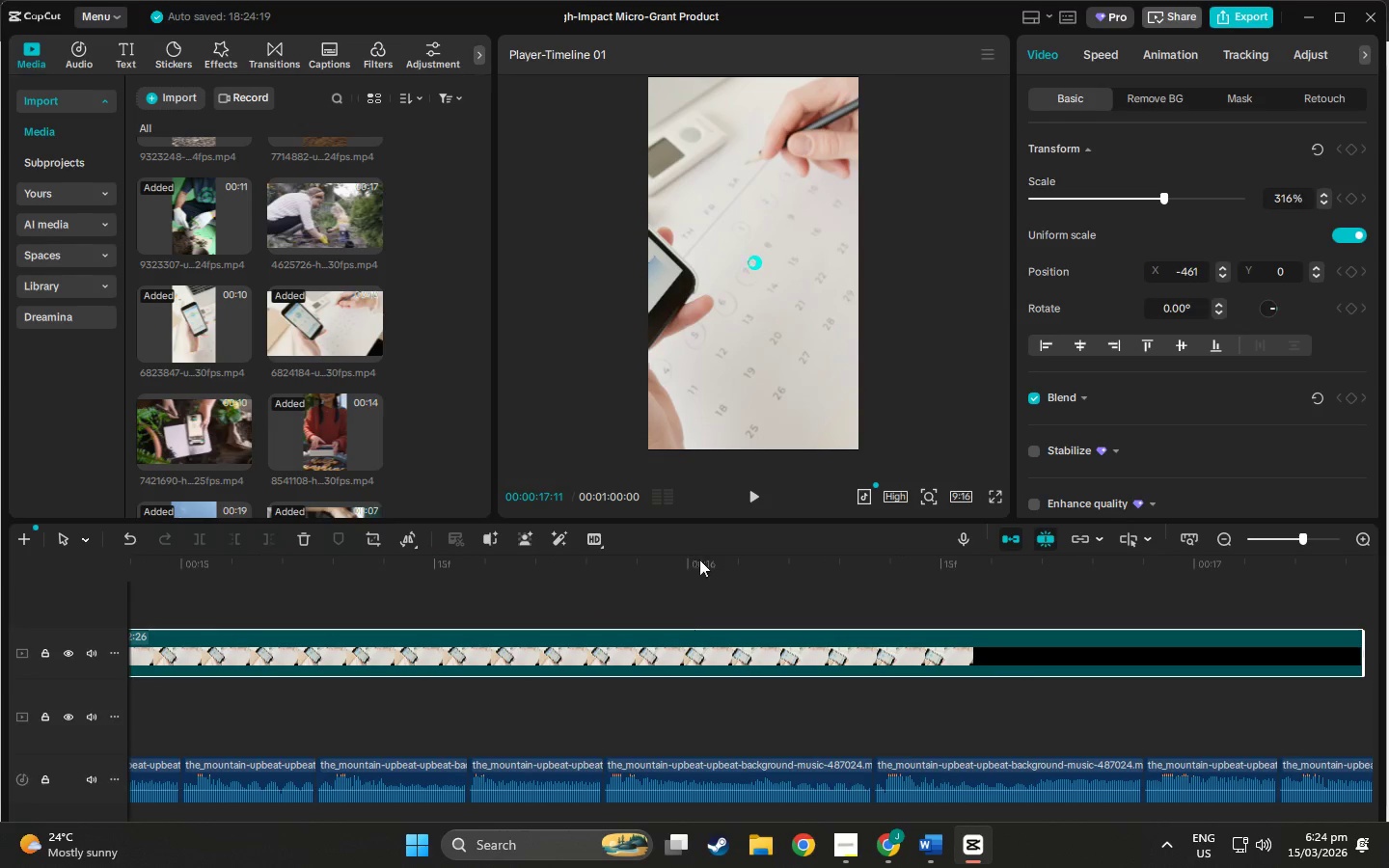 
left_click([672, 660])
 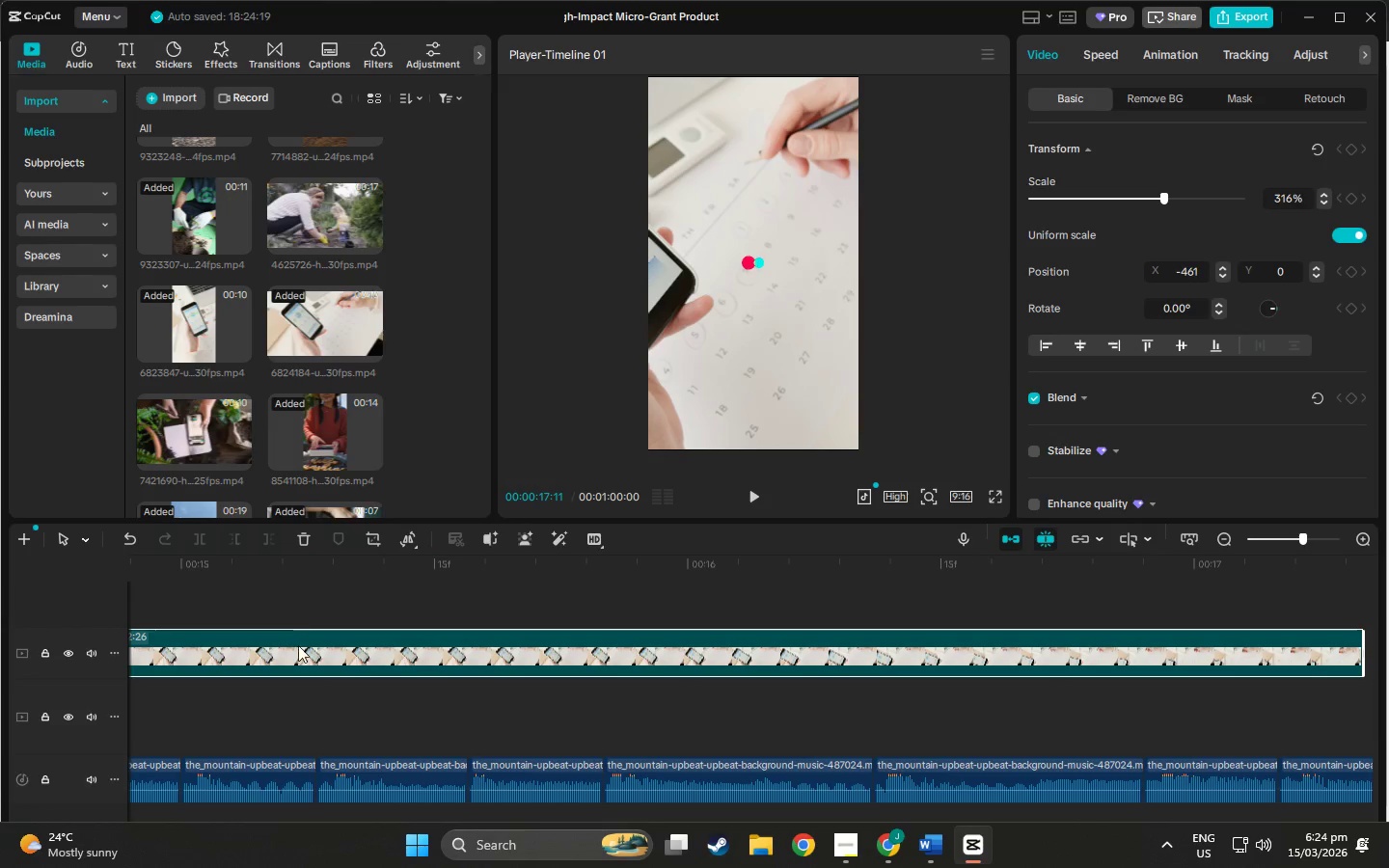 
left_click_drag(start_coordinate=[316, 566], to_coordinate=[1149, 656])
 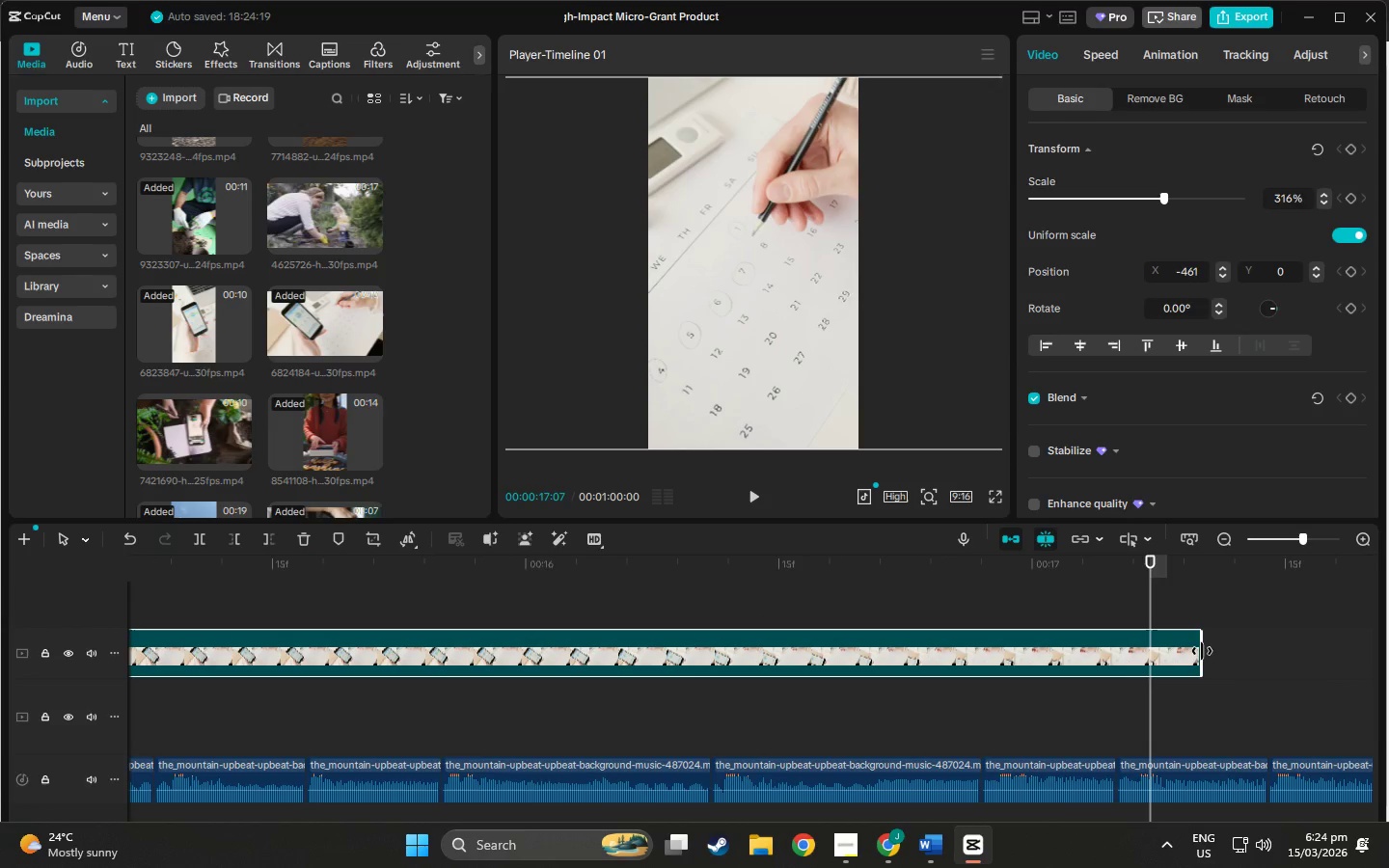 
left_click_drag(start_coordinate=[1202, 651], to_coordinate=[1381, 645])
 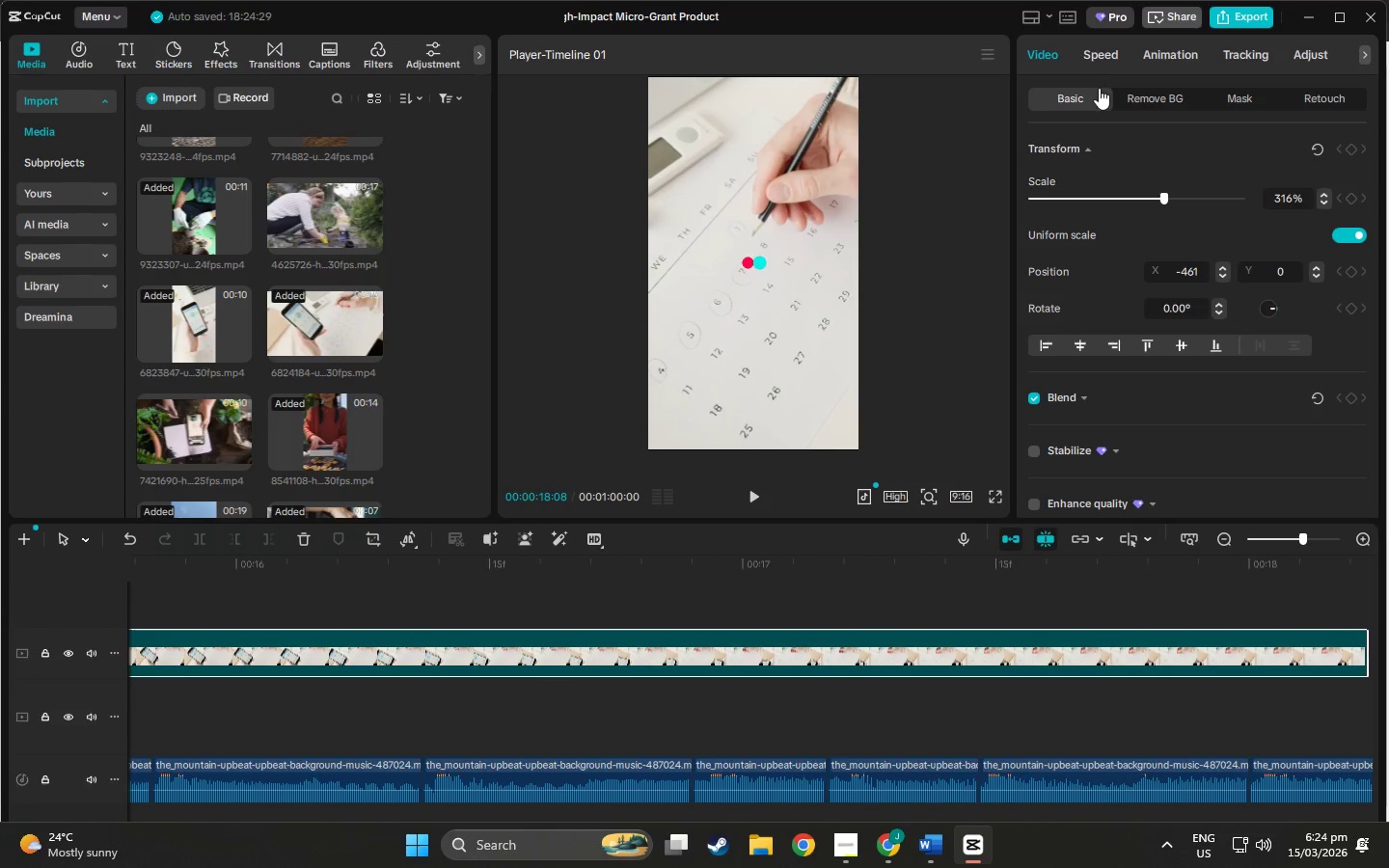 
left_click([1099, 57])
 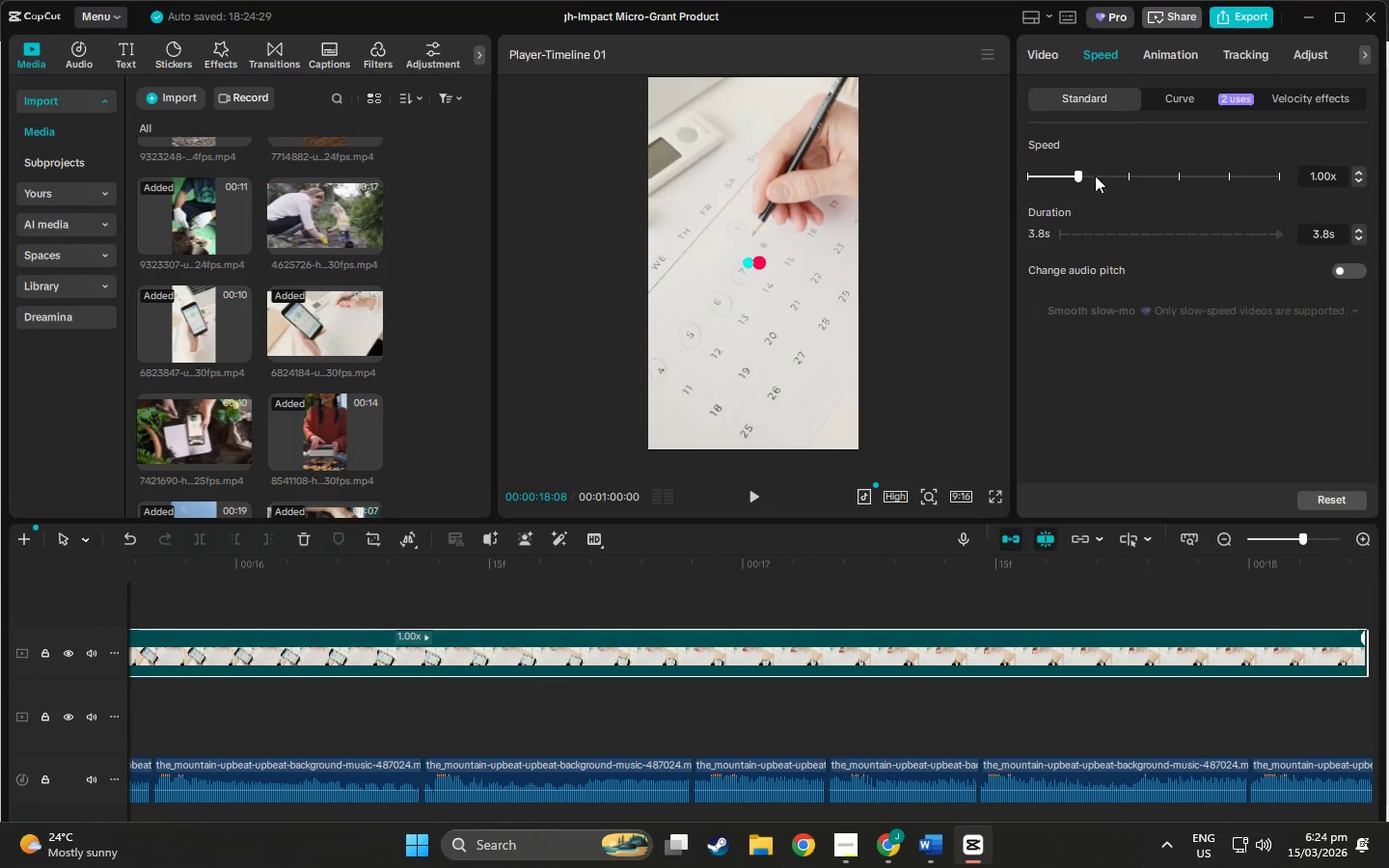 
left_click_drag(start_coordinate=[1085, 176], to_coordinate=[1278, 187])
 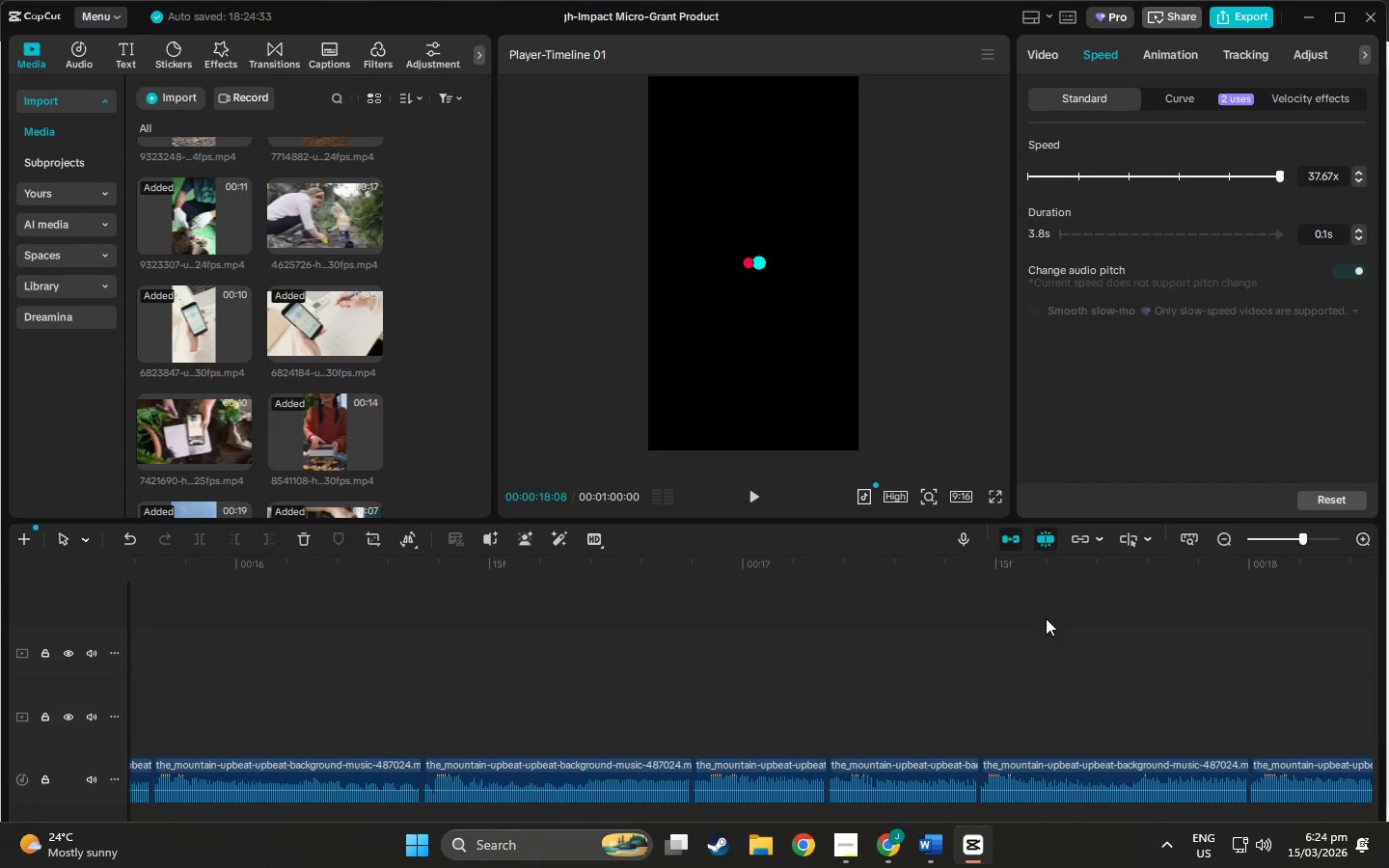 
left_click_drag(start_coordinate=[953, 562], to_coordinate=[810, 600])
 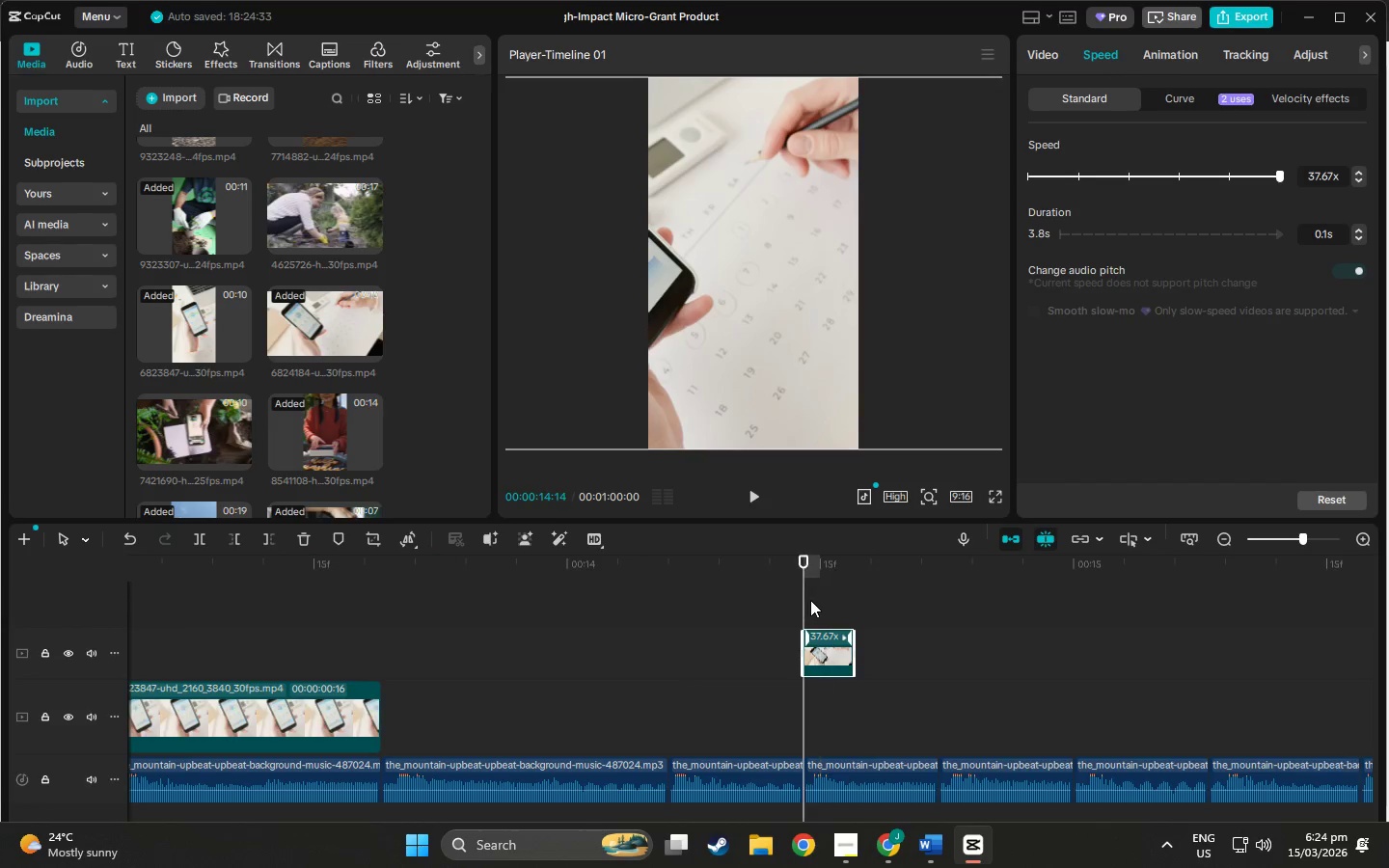 
key(Space)
 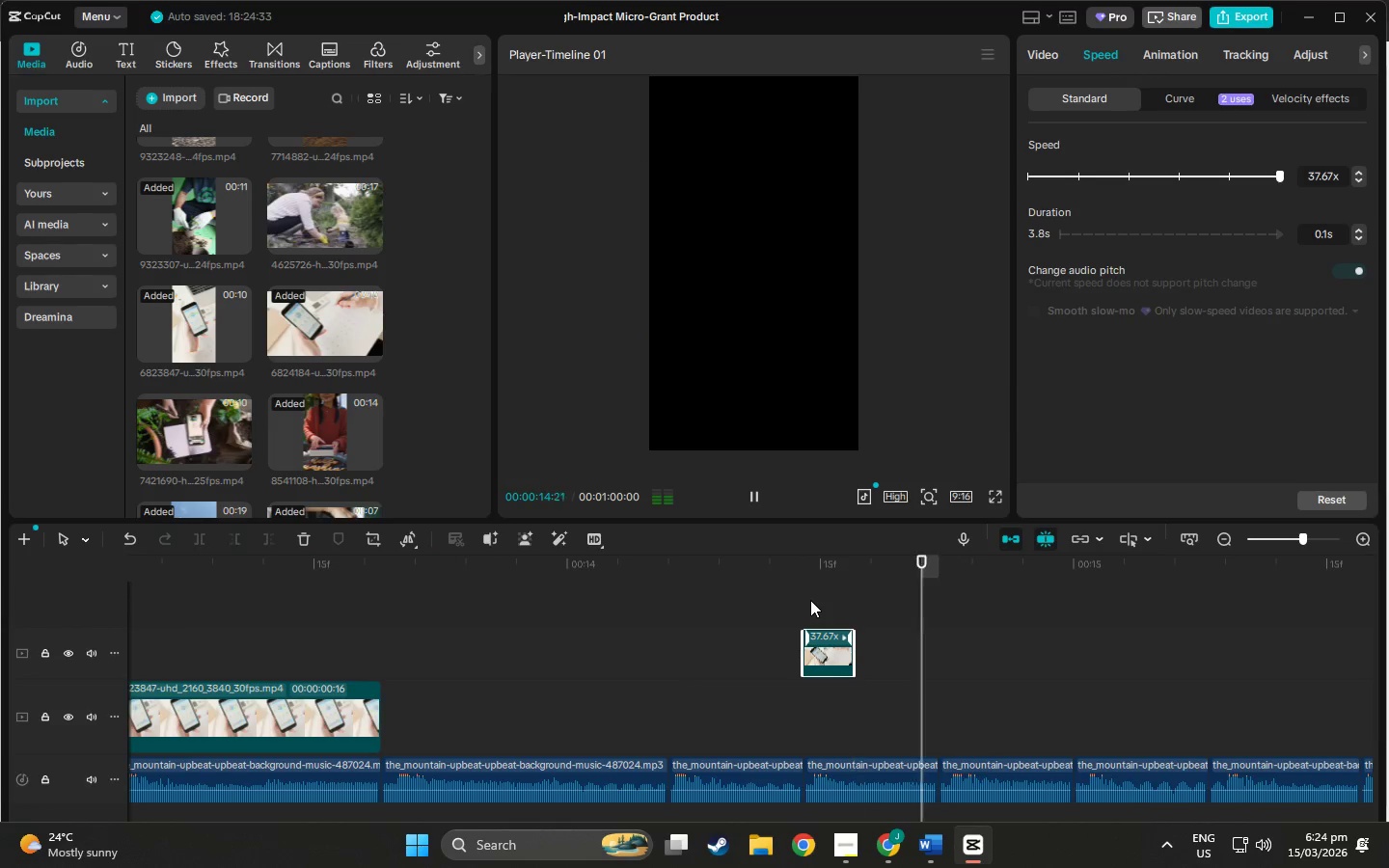 
key(Space)
 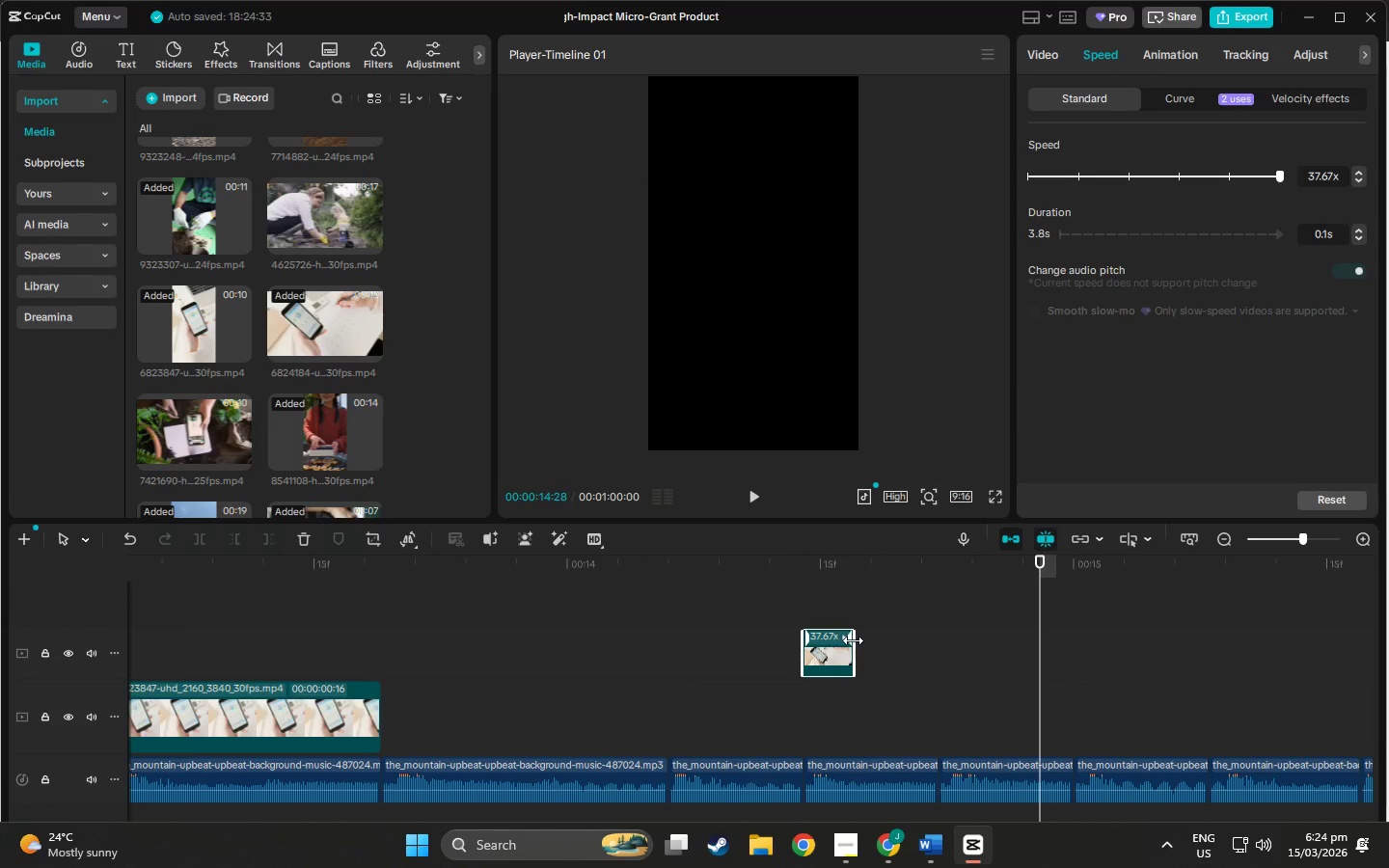 
left_click_drag(start_coordinate=[853, 640], to_coordinate=[1095, 649])
 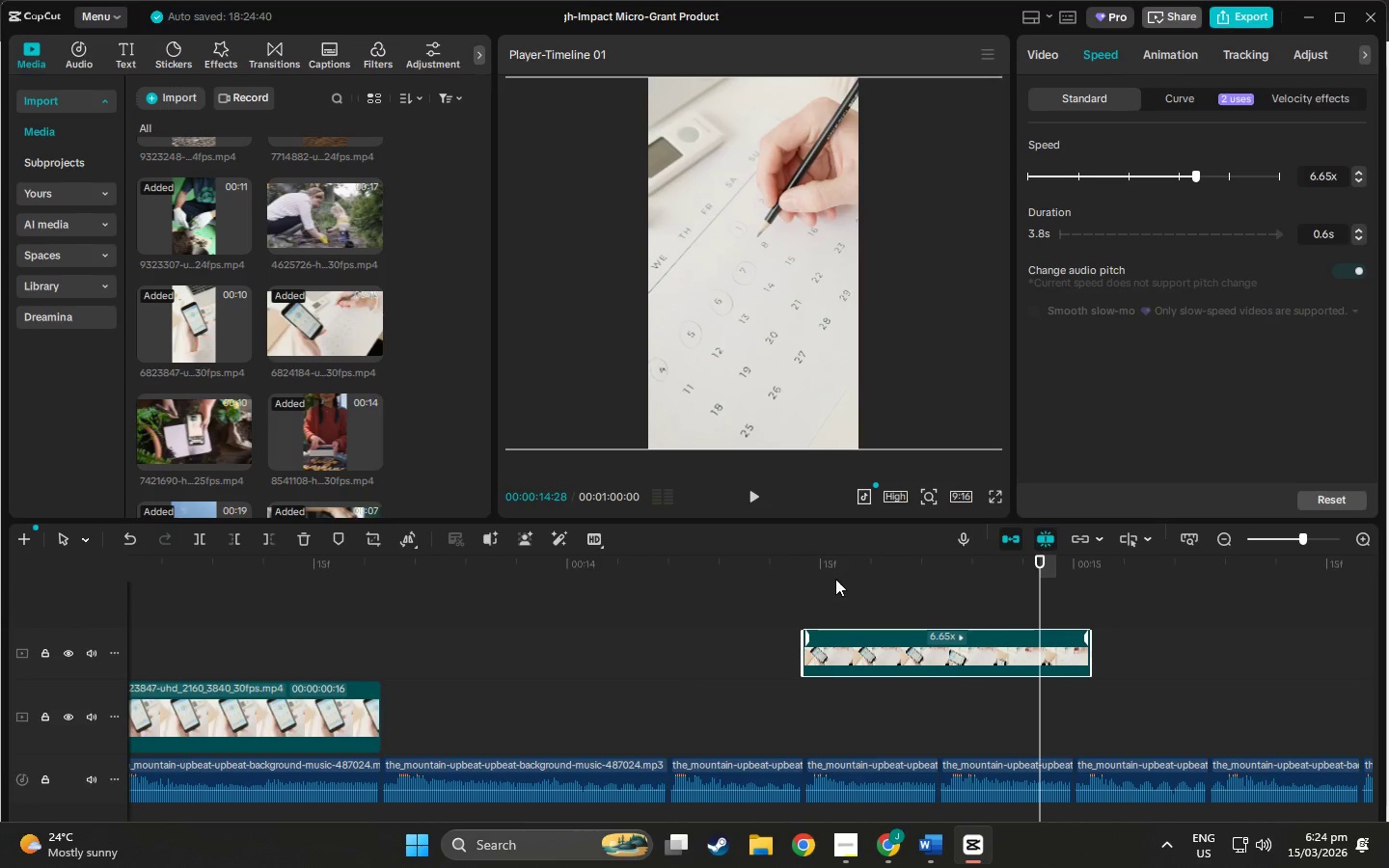 
left_click([809, 572])
 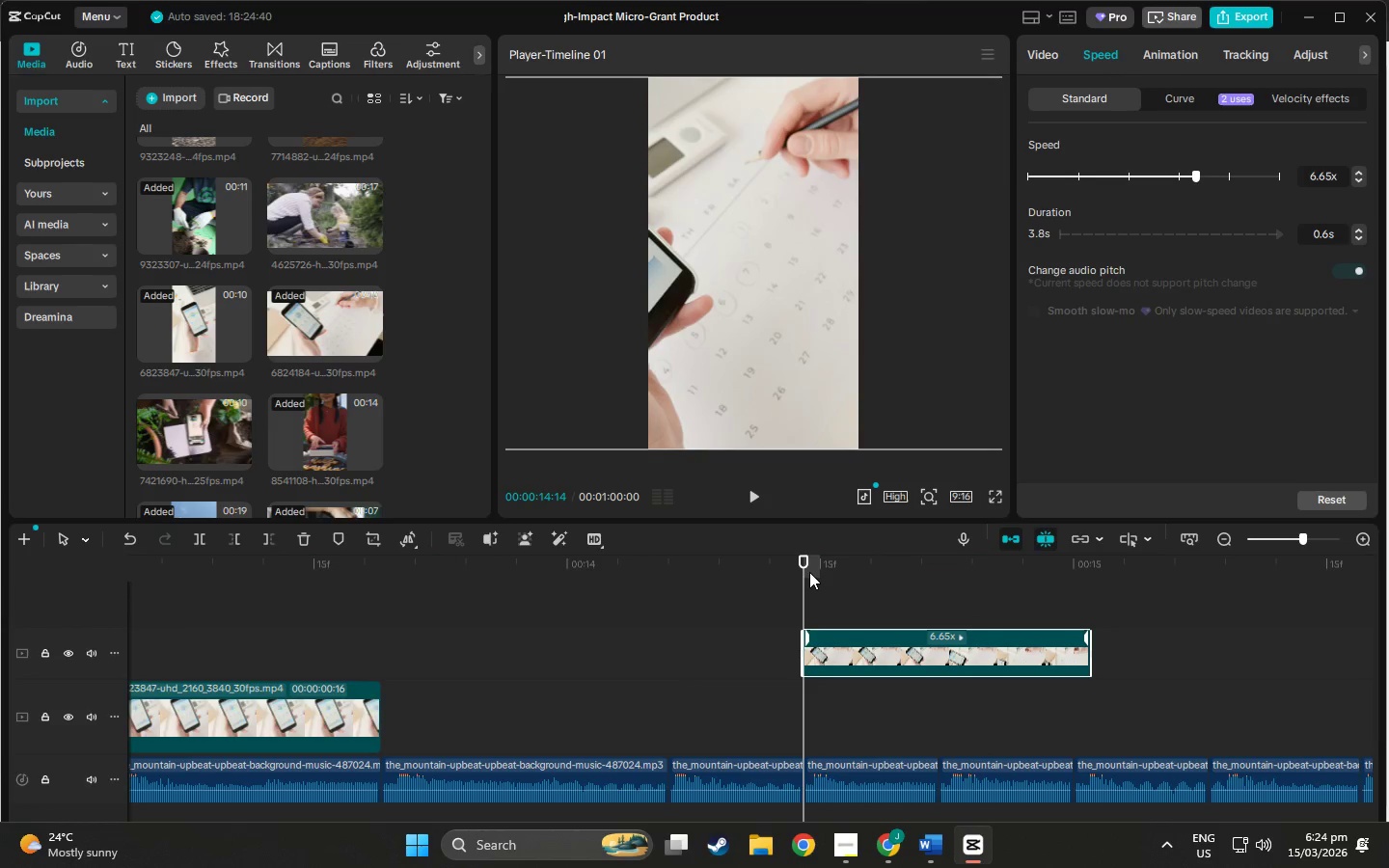 
key(Space)
 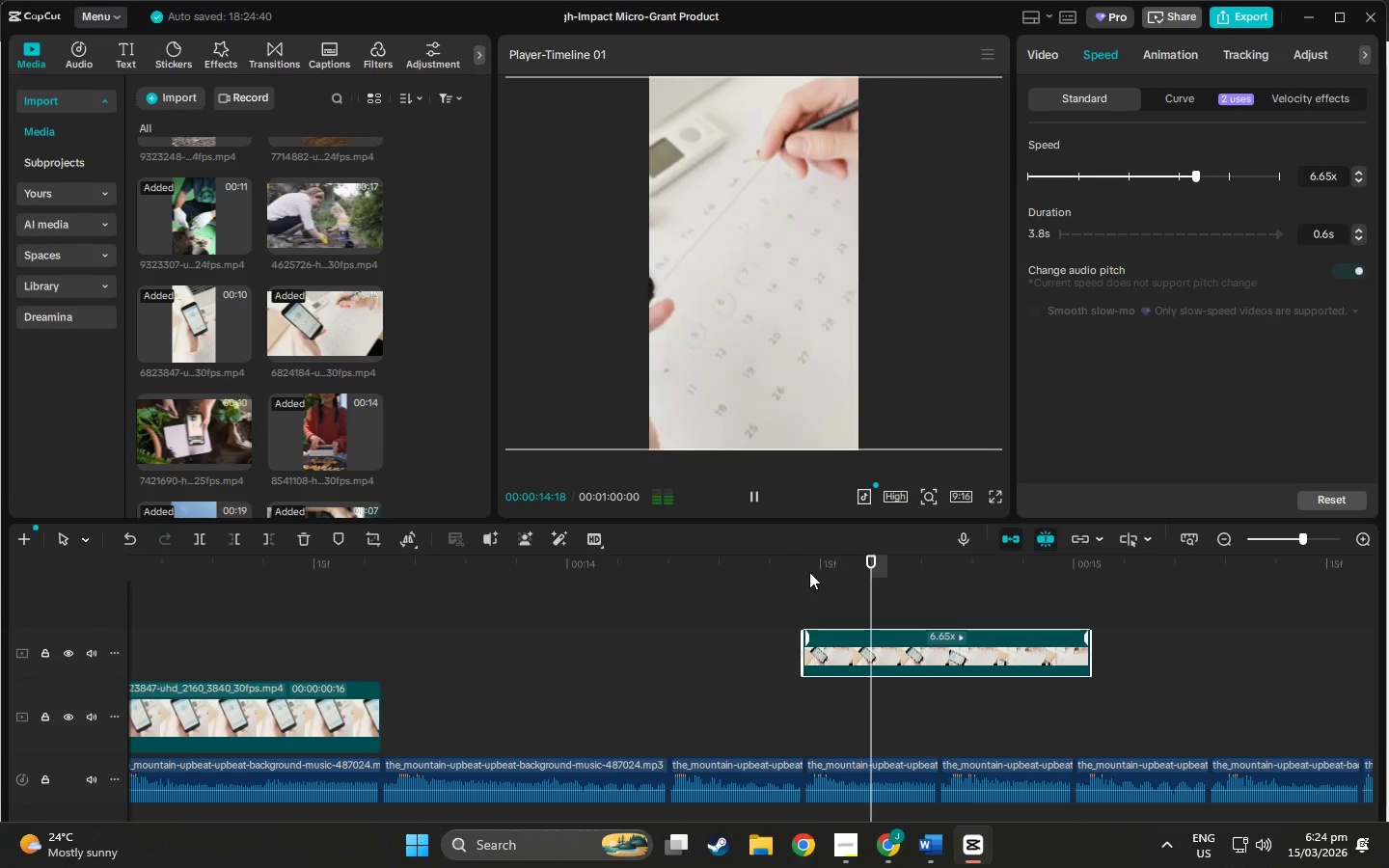 
key(Space)
 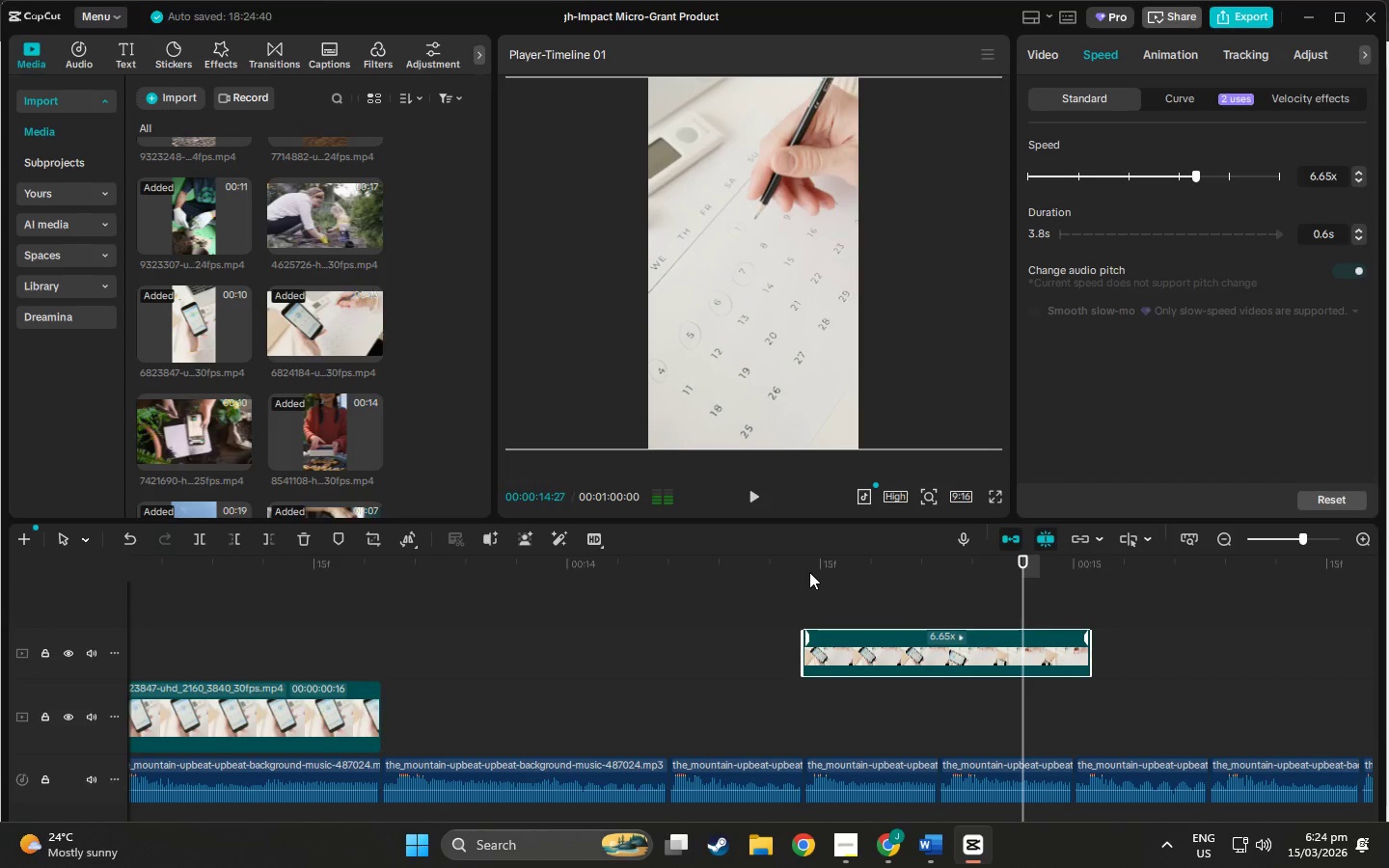 
key(Space)
 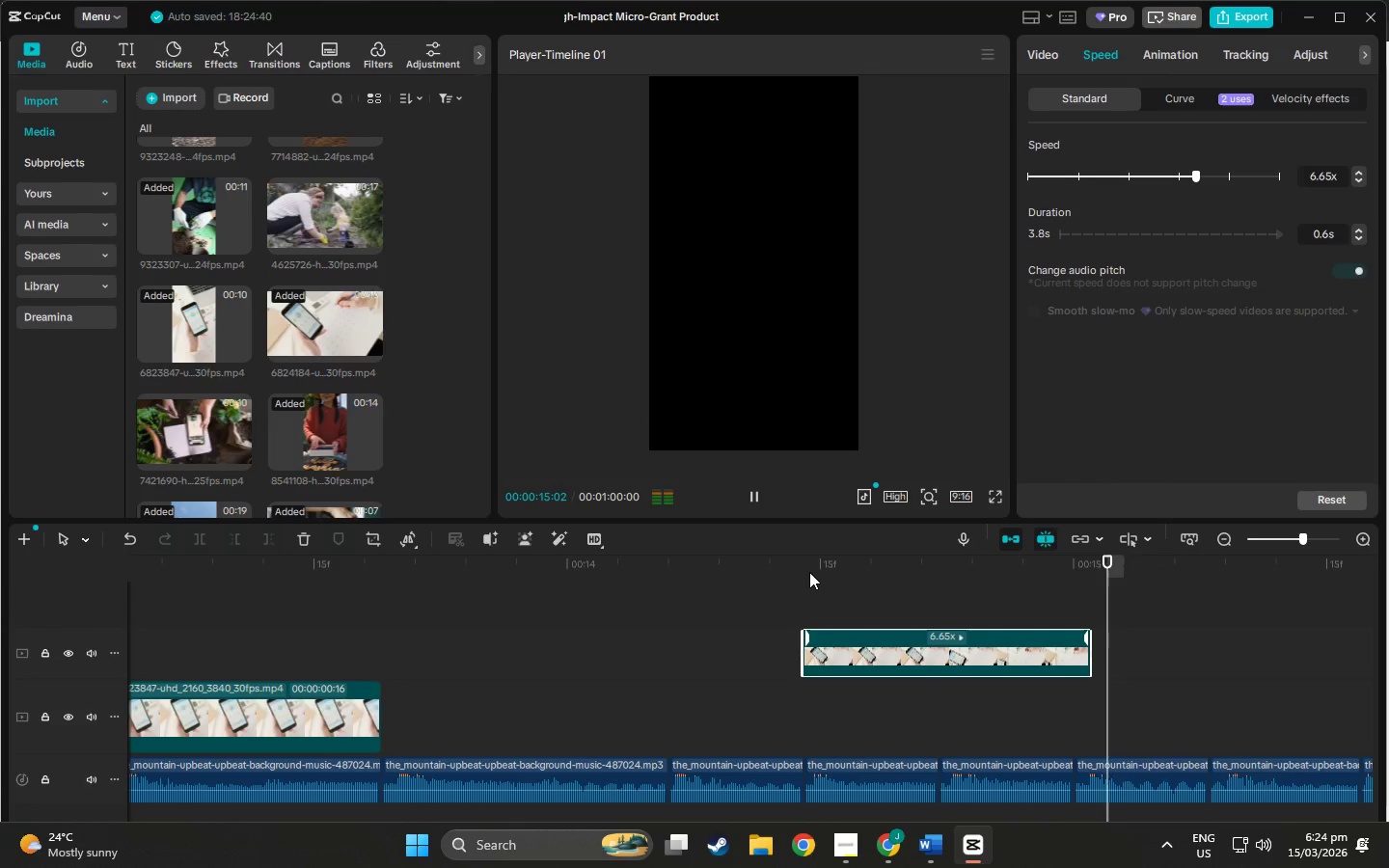 
key(Space)
 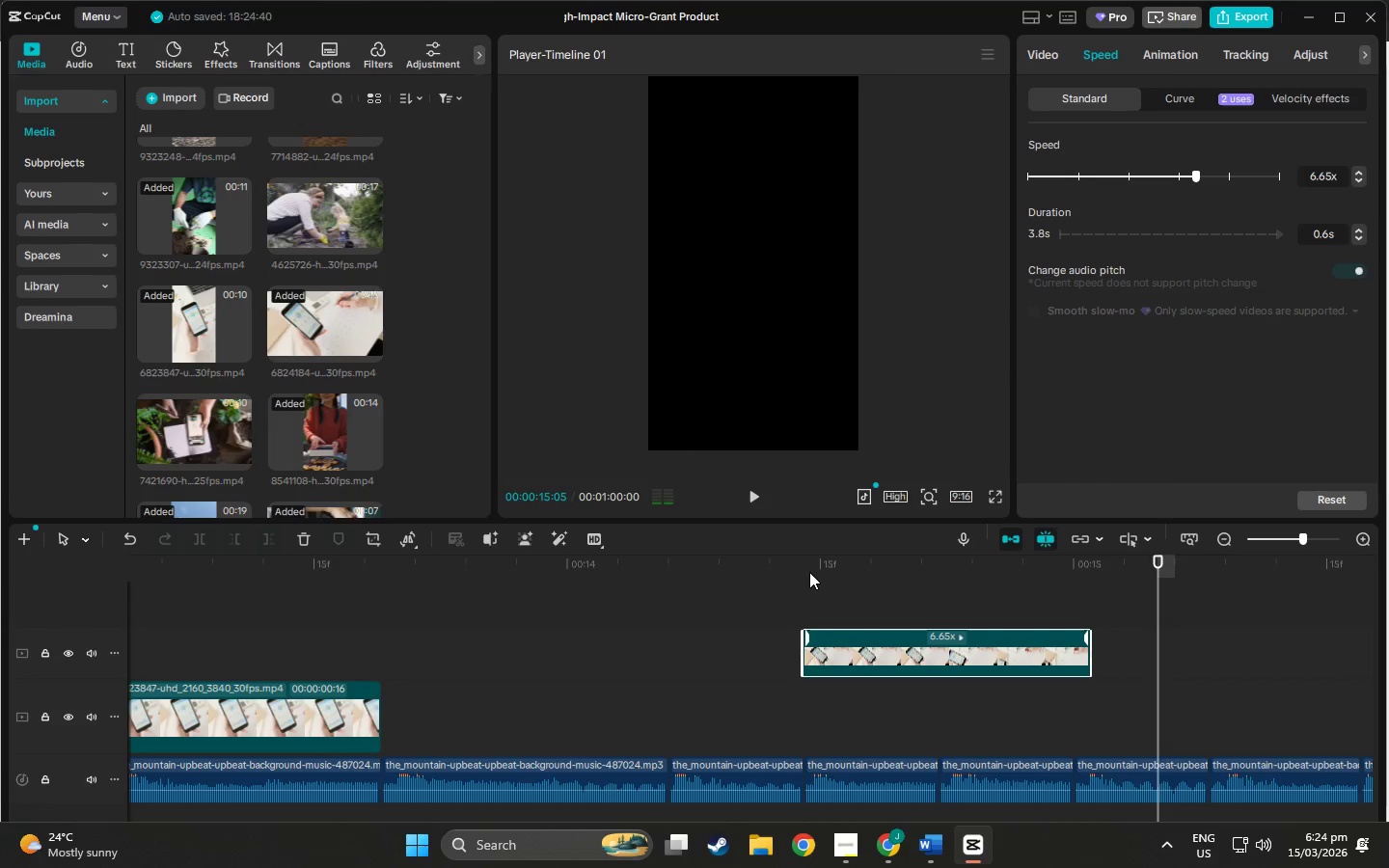 
left_click([809, 572])
 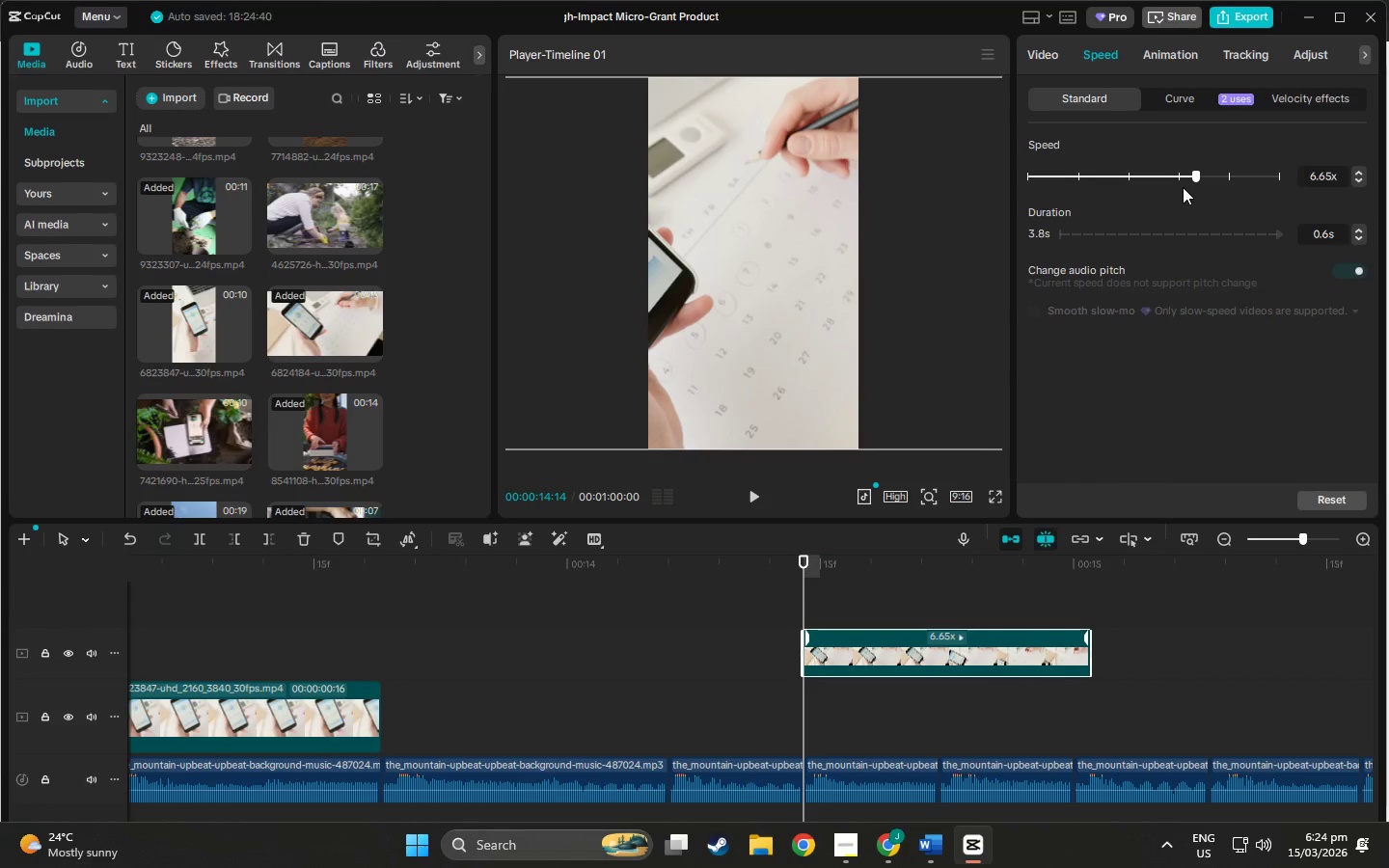 
left_click_drag(start_coordinate=[1194, 174], to_coordinate=[1132, 184])
 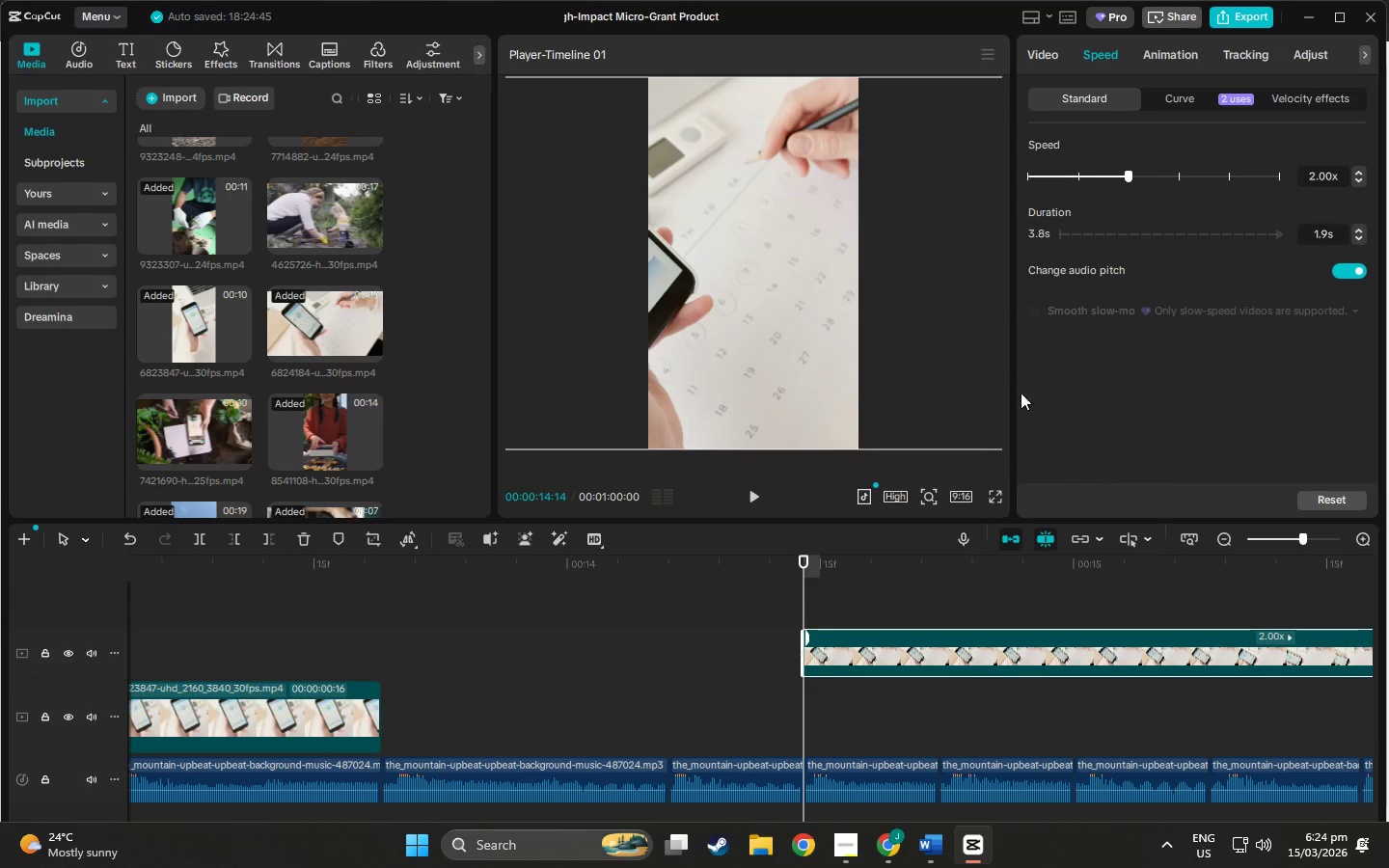 
key(Space)
 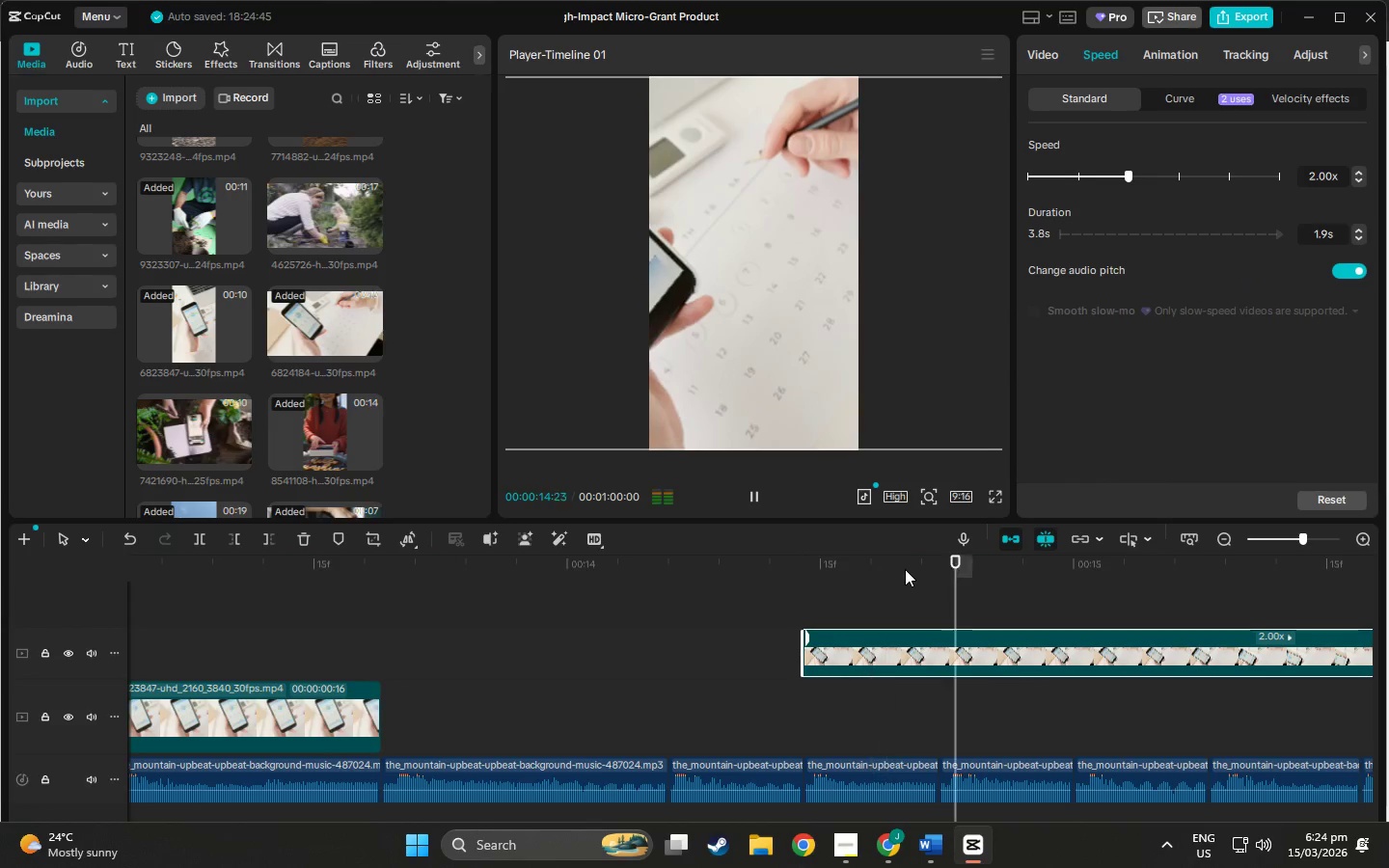 
key(Space)
 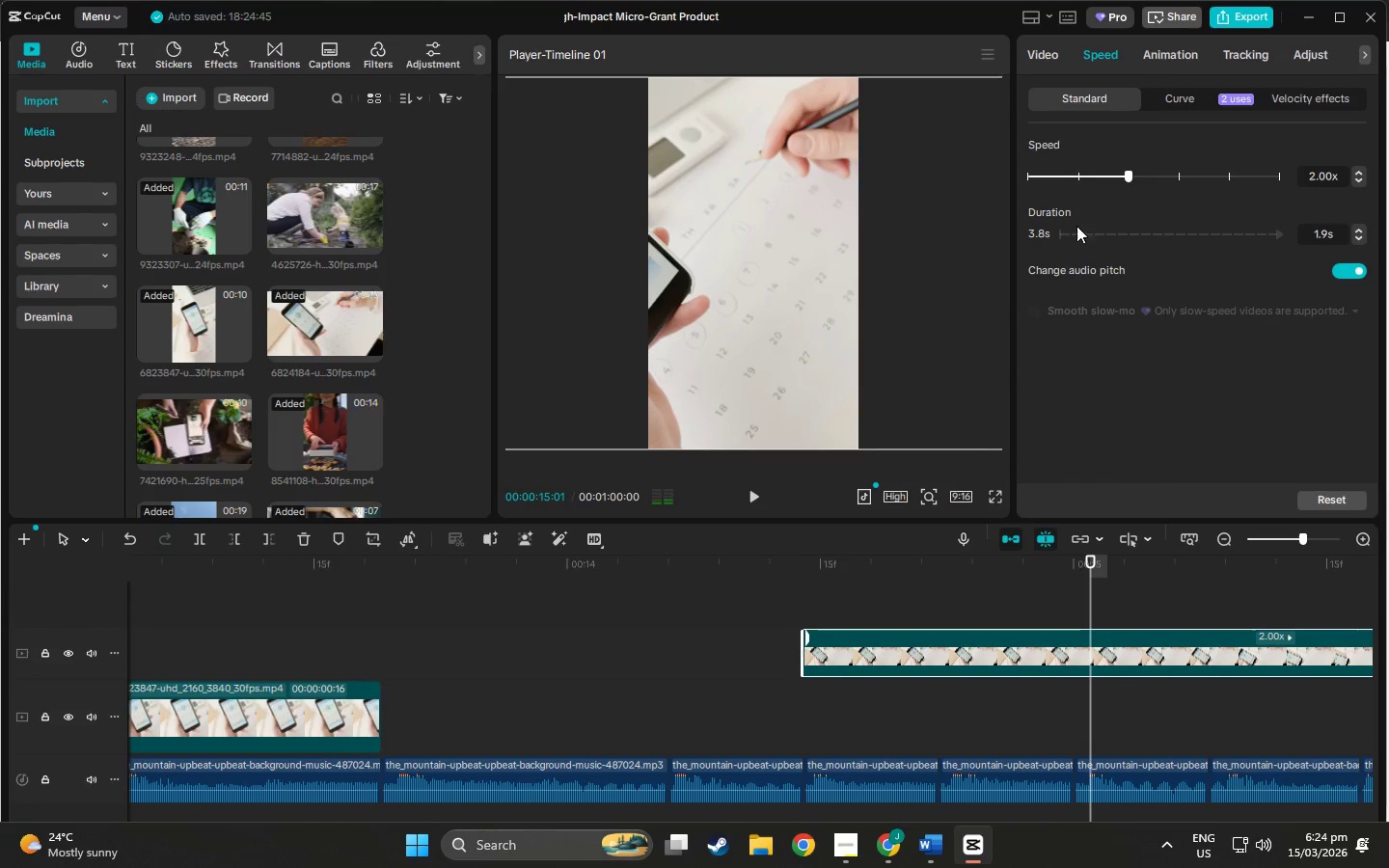 
key(Space)
 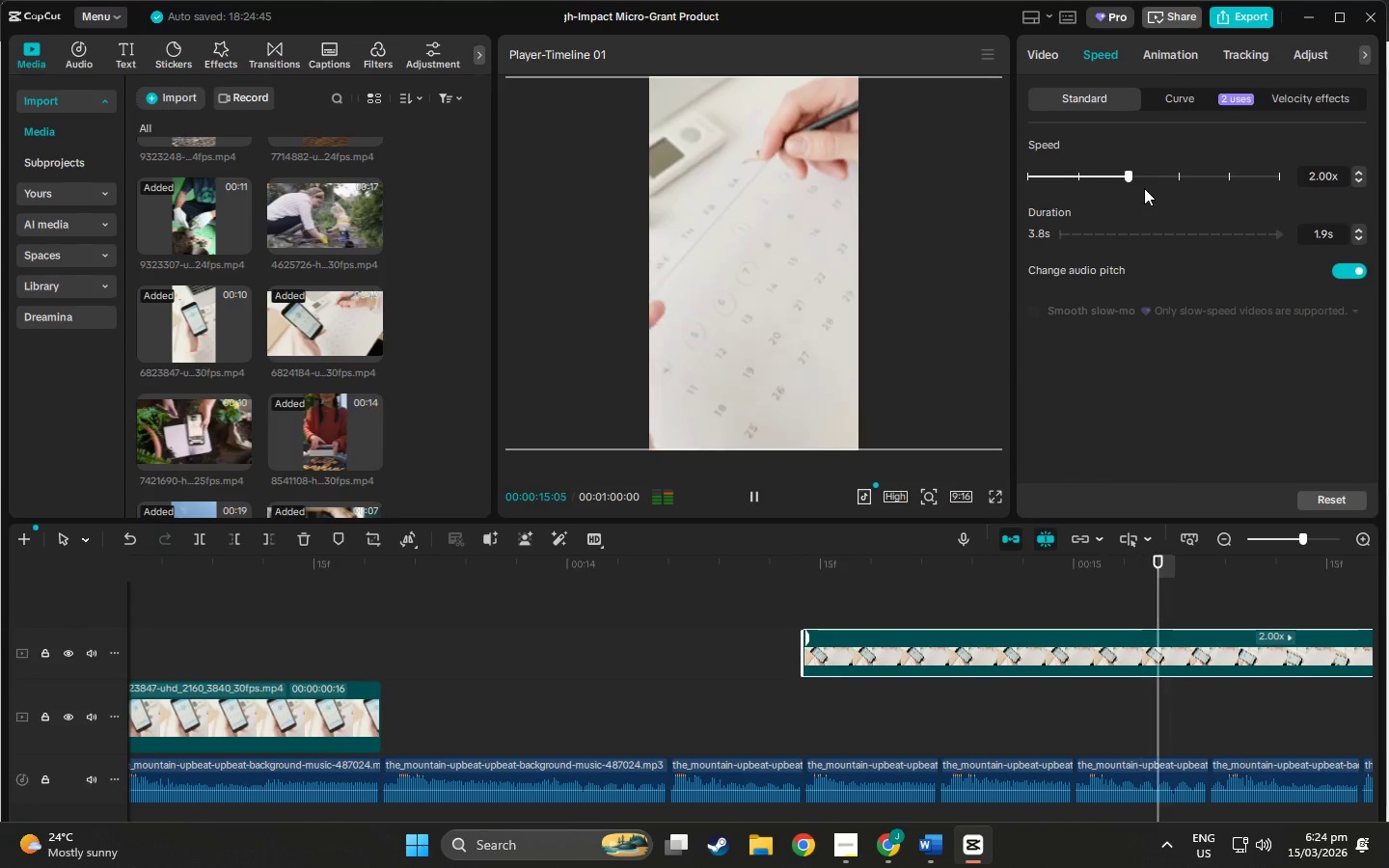 
key(Space)
 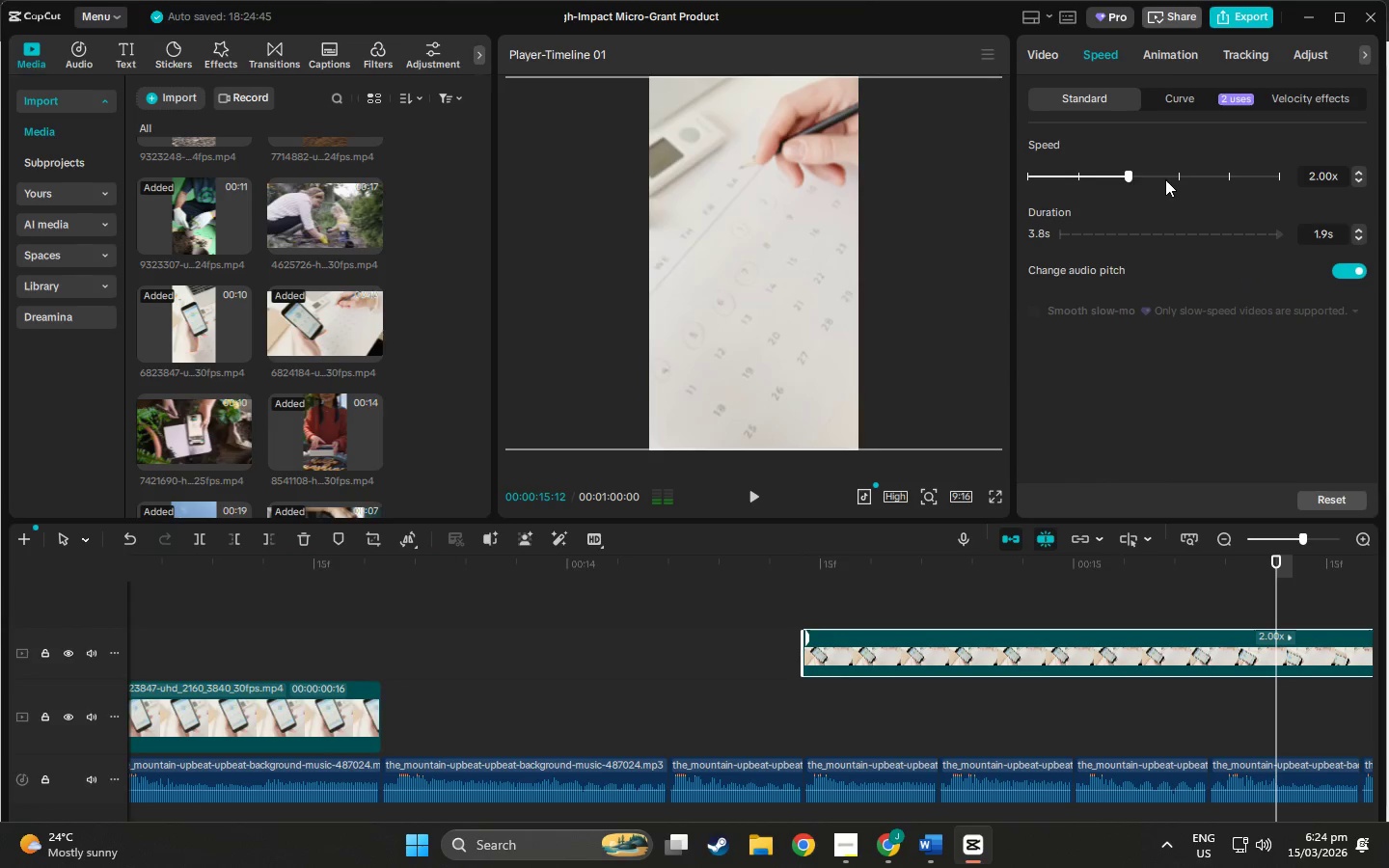 
left_click([1168, 179])
 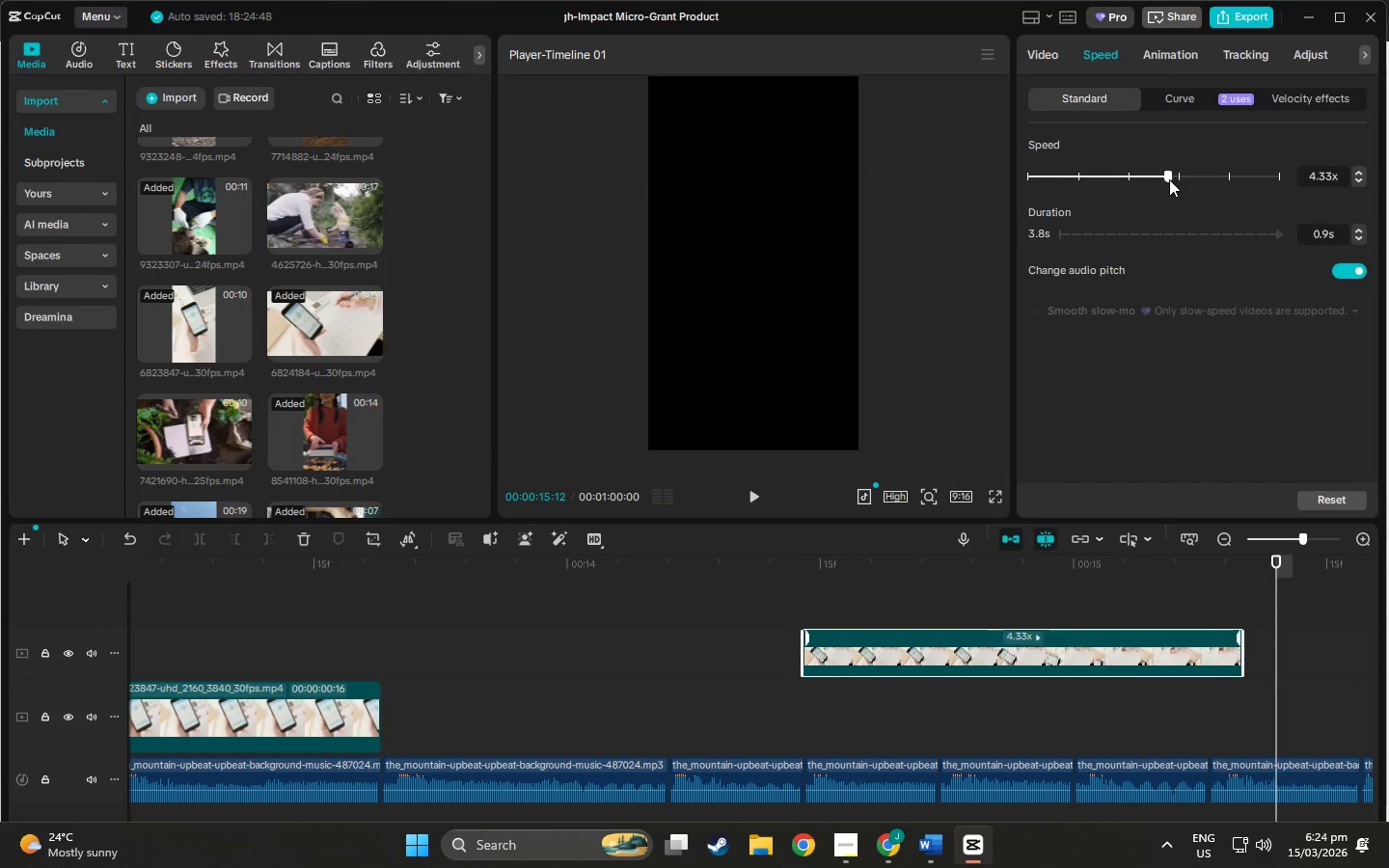 
key(Space)
 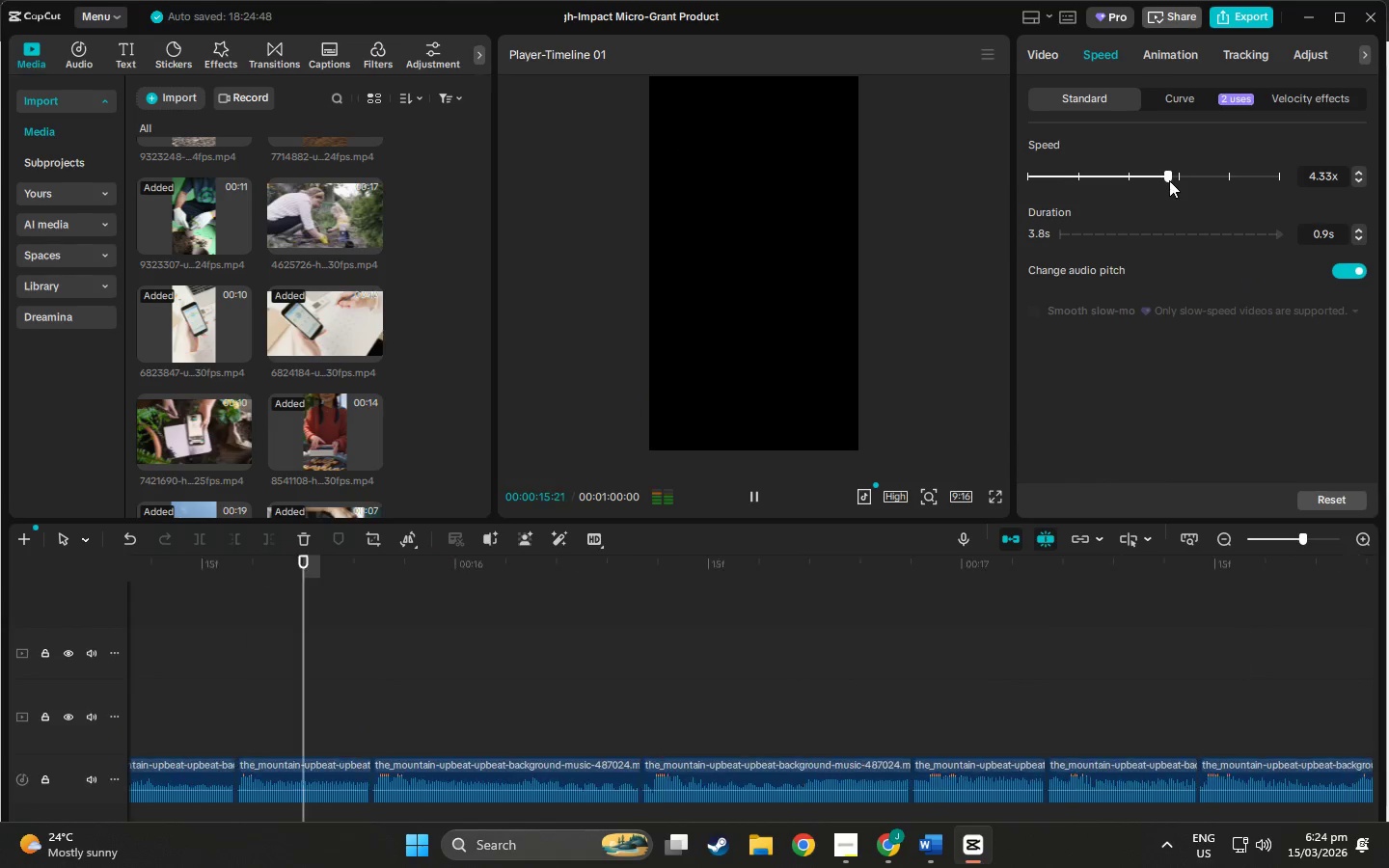 
key(Space)
 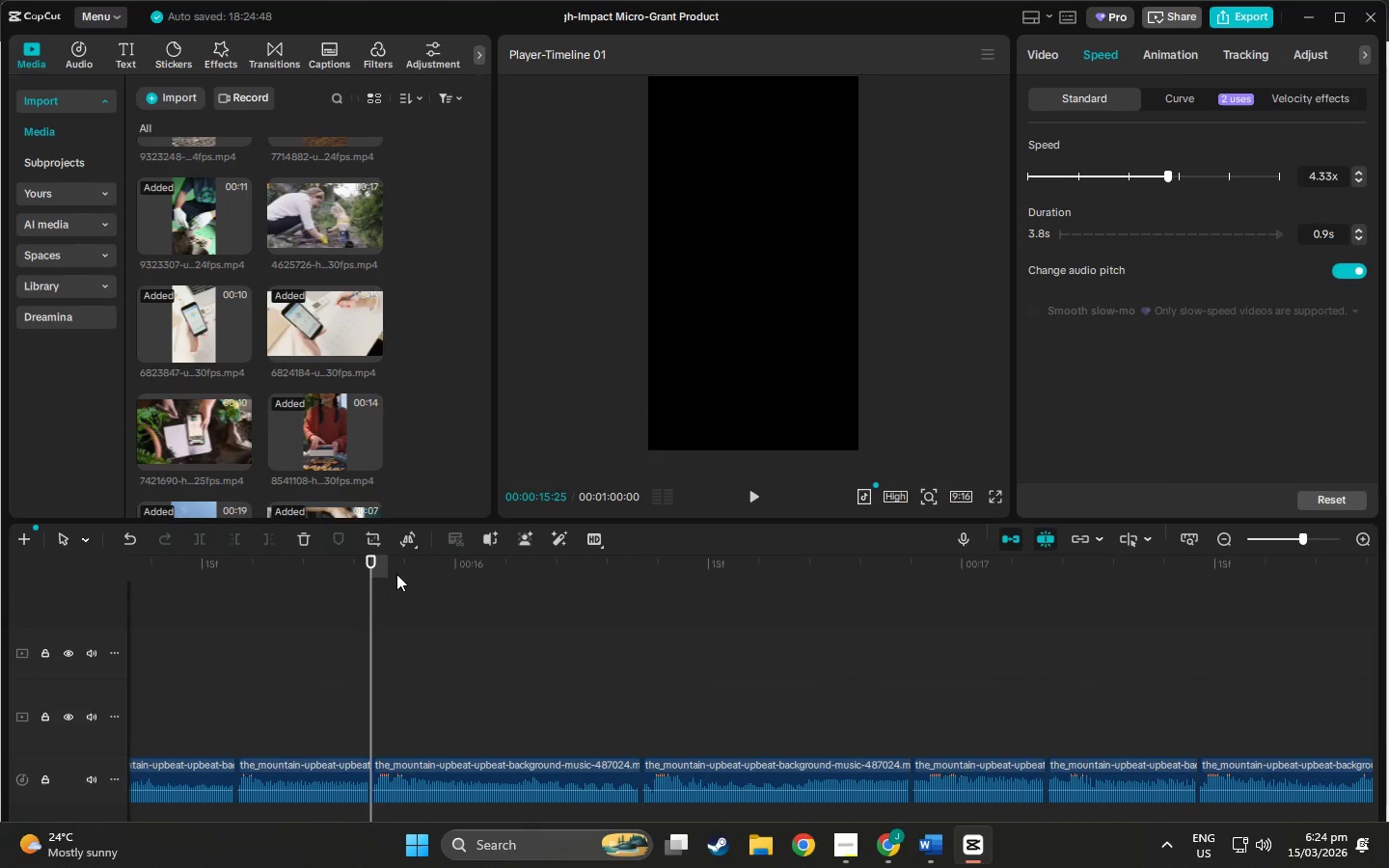 
left_click_drag(start_coordinate=[386, 571], to_coordinate=[602, 606])
 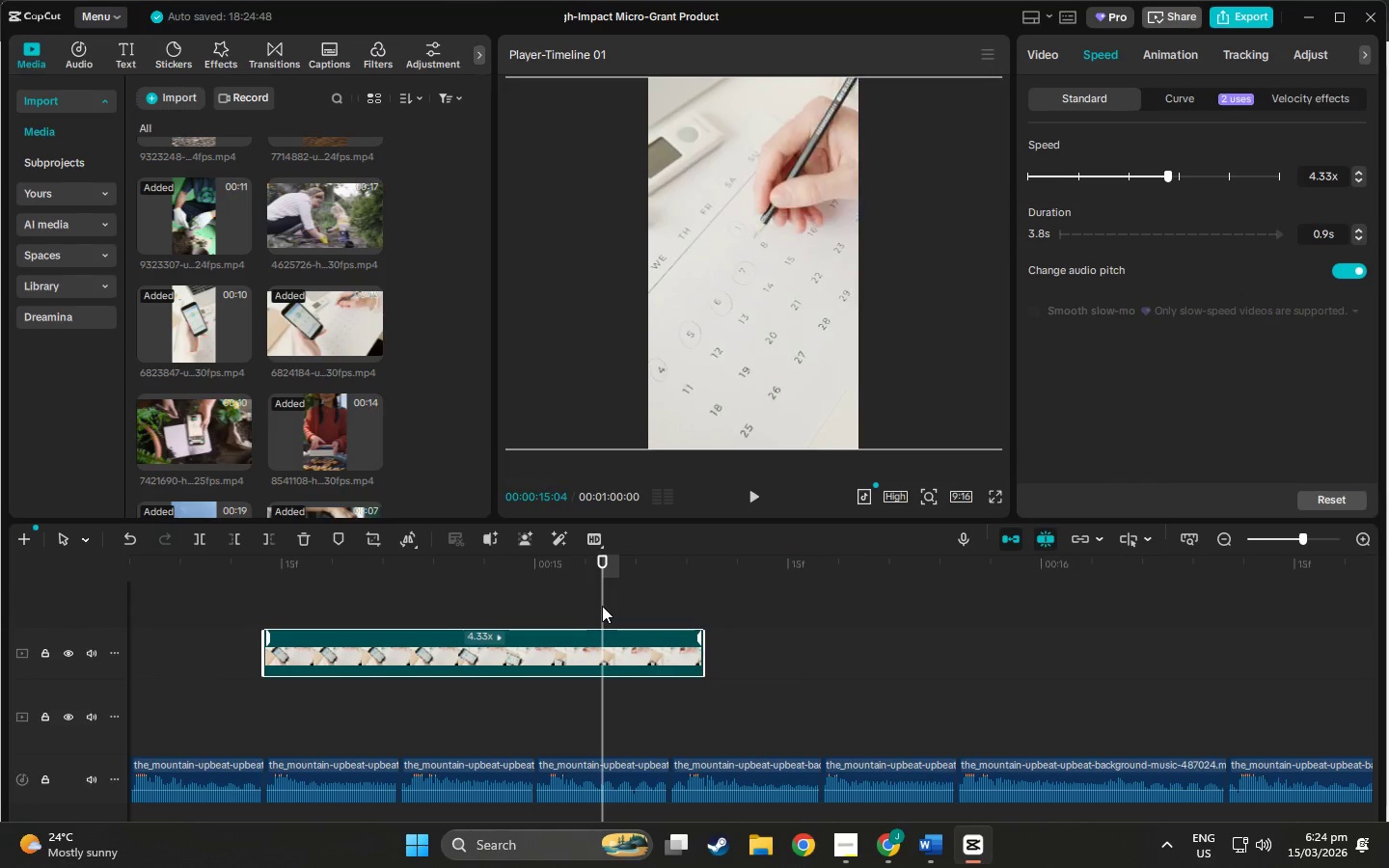 
key(Space)
 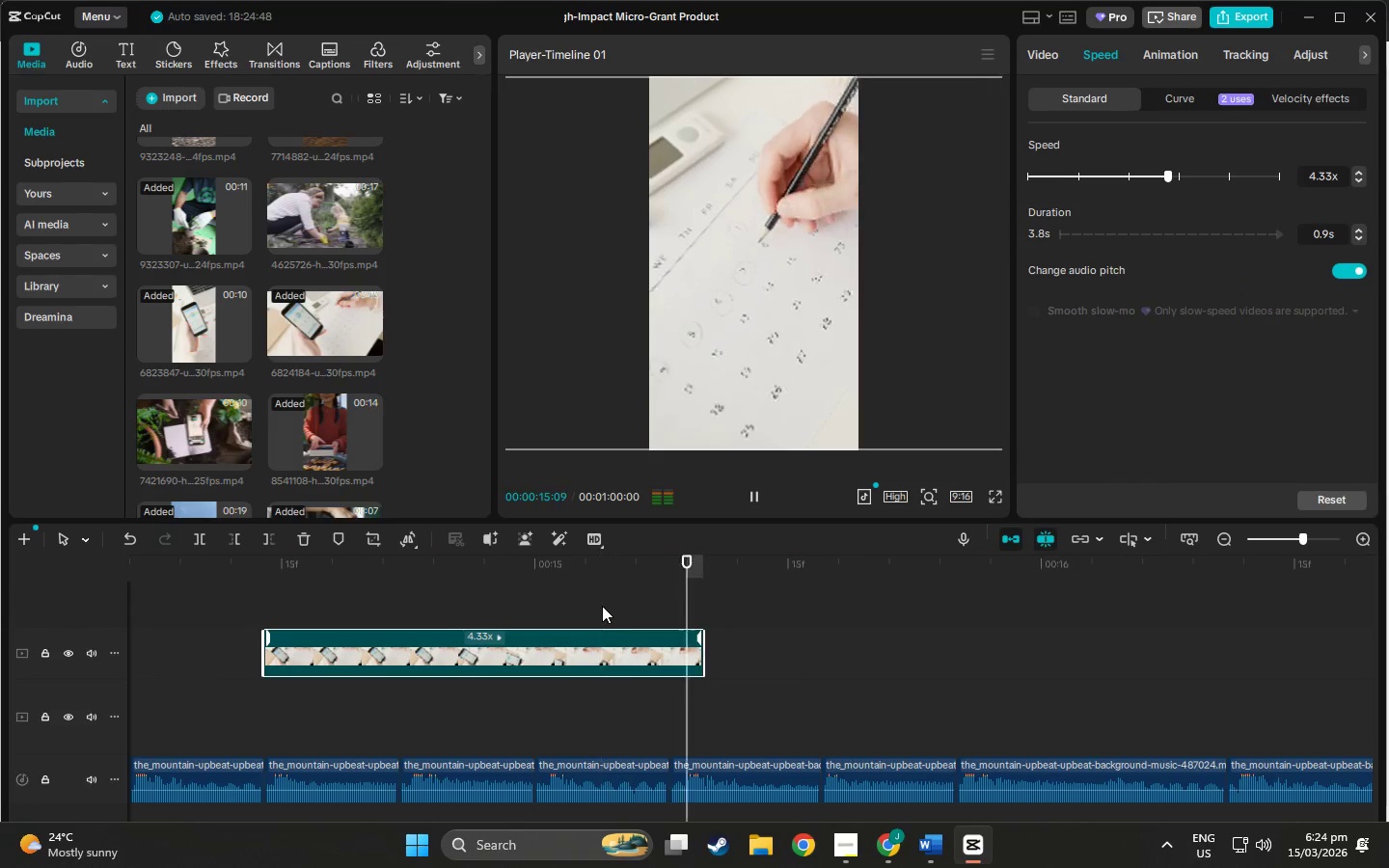 
key(Space)
 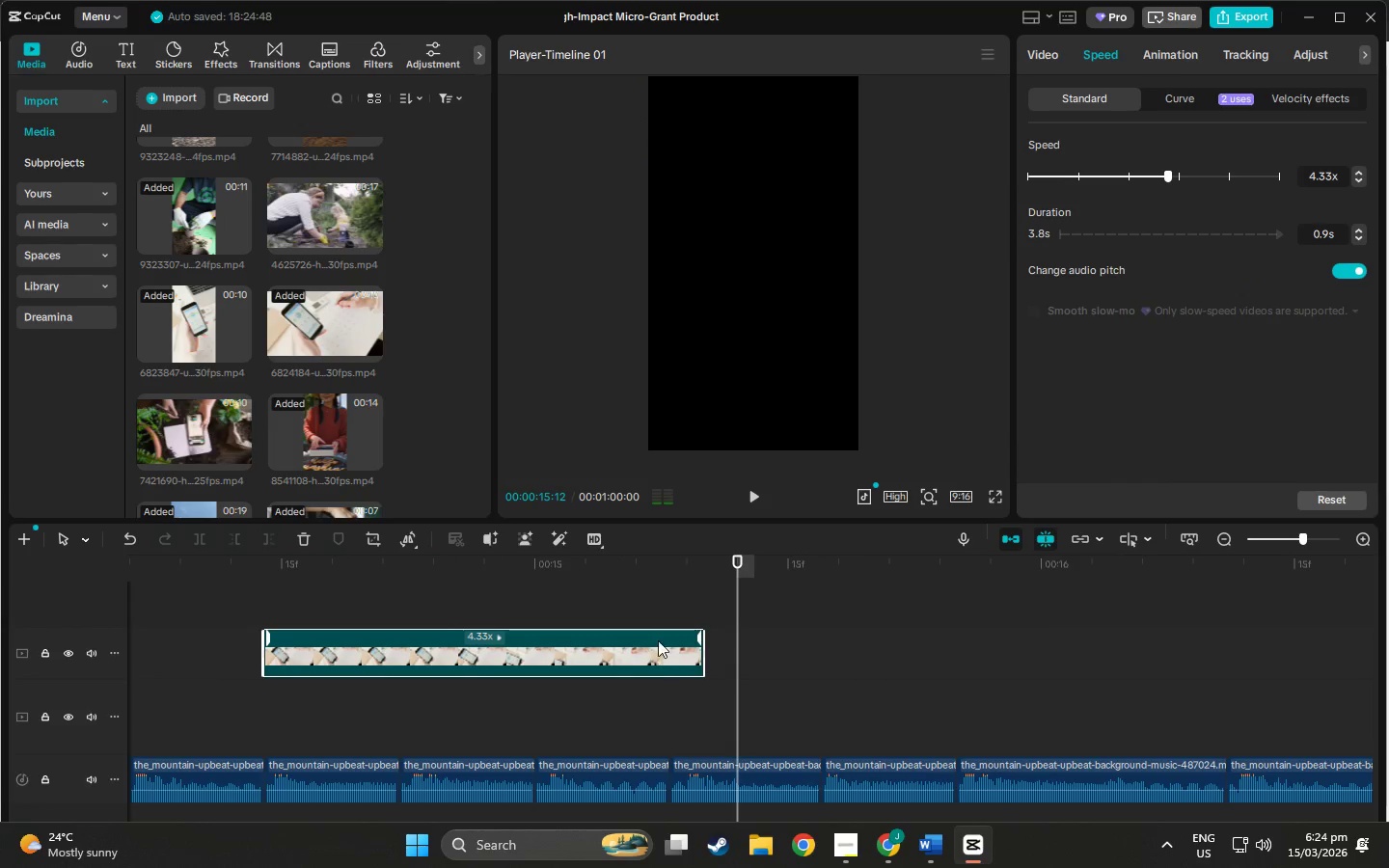 
left_click_drag(start_coordinate=[487, 580], to_coordinate=[299, 578])
 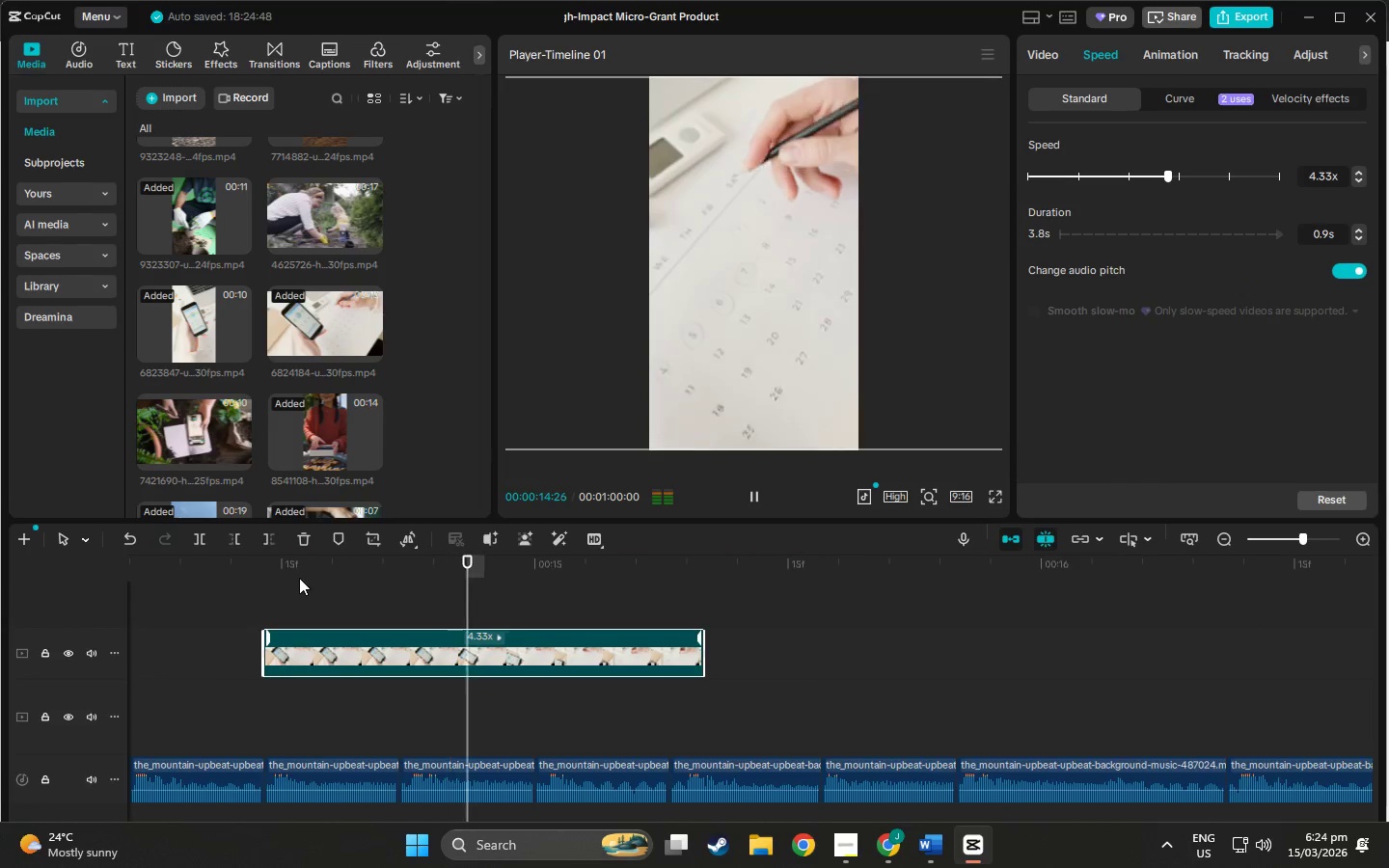 
key(Space)
 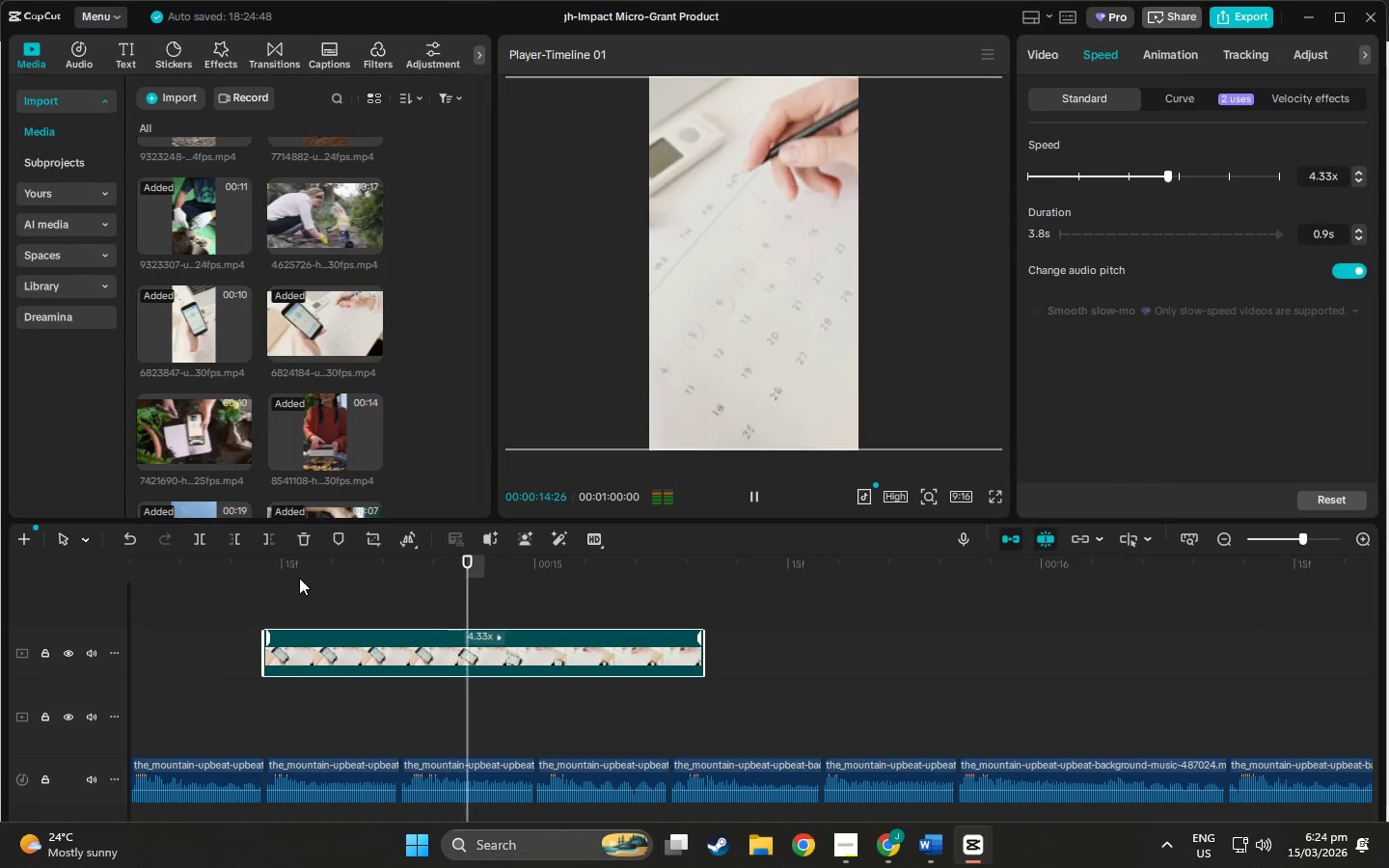 
key(Space)
 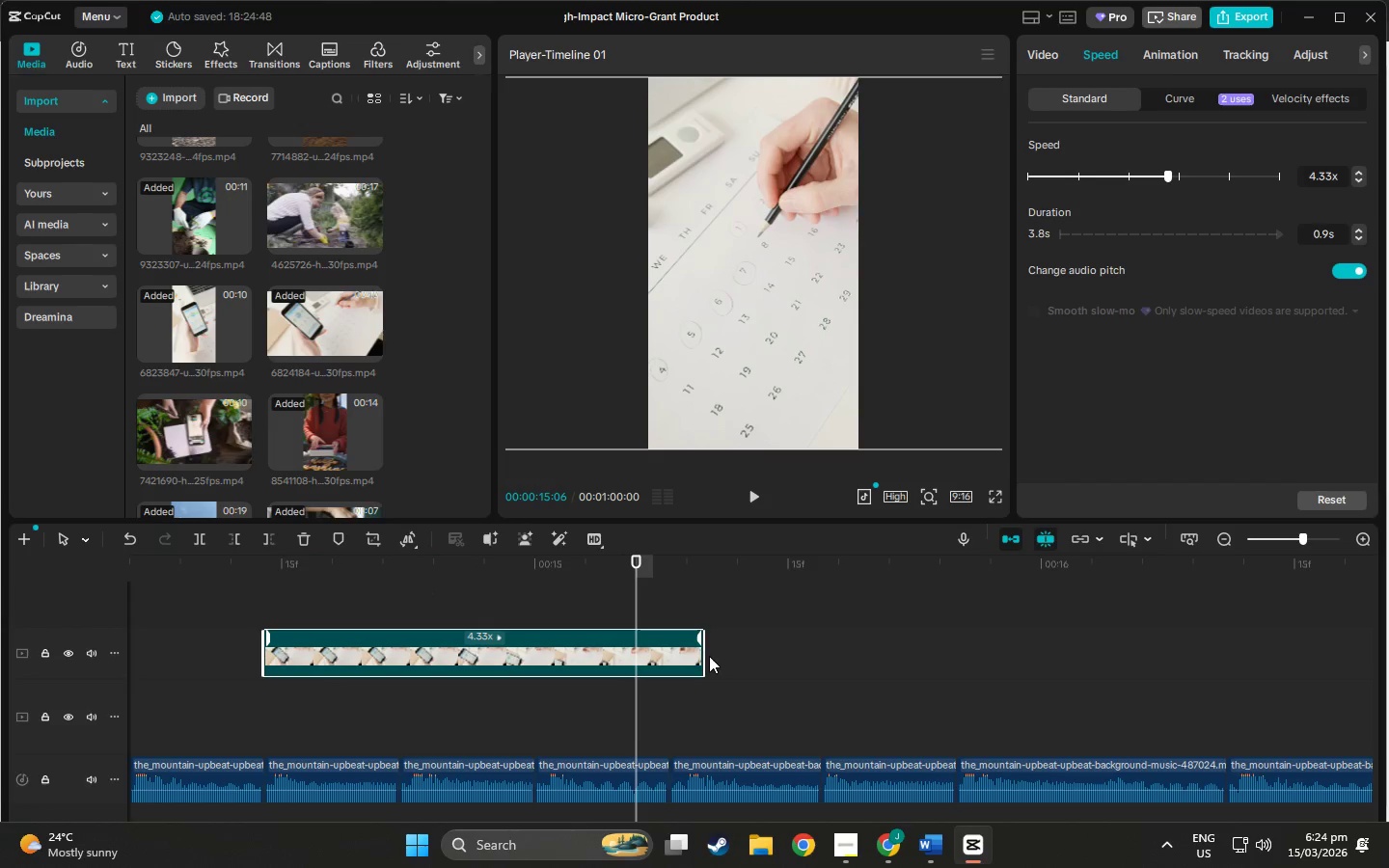 
left_click_drag(start_coordinate=[705, 656], to_coordinate=[1138, 658])
 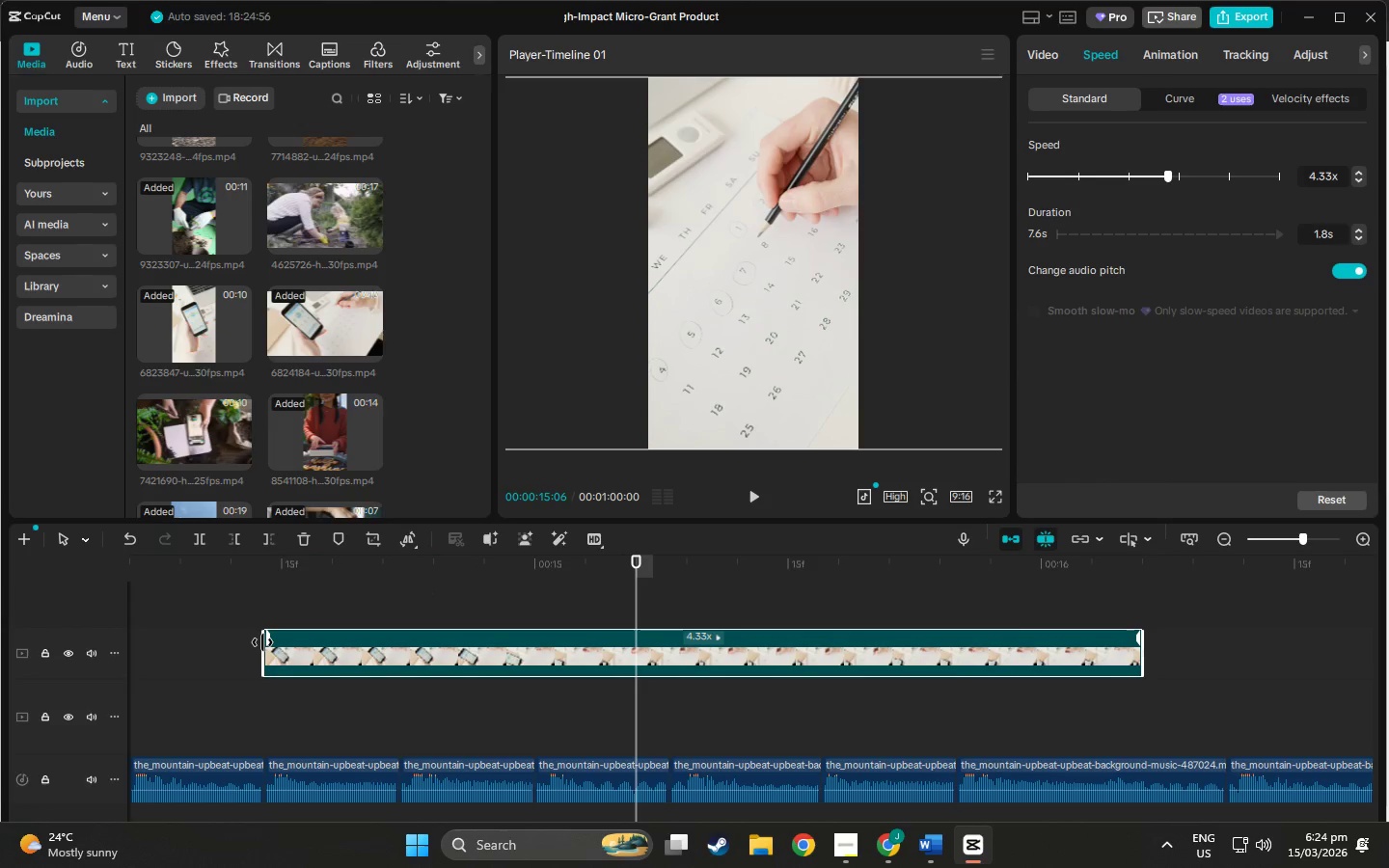 
left_click_drag(start_coordinate=[262, 642], to_coordinate=[638, 665])
 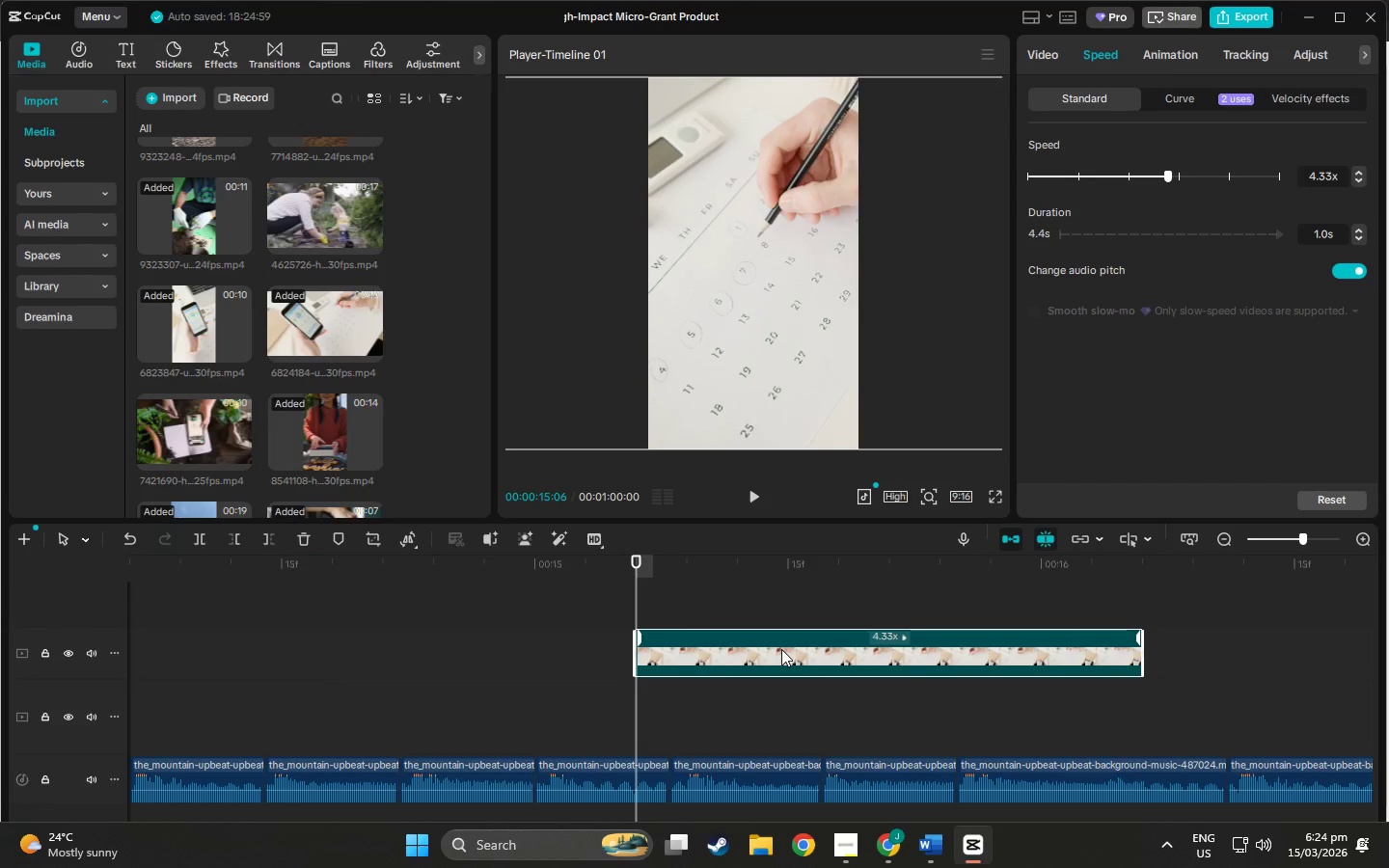 
key(Space)
 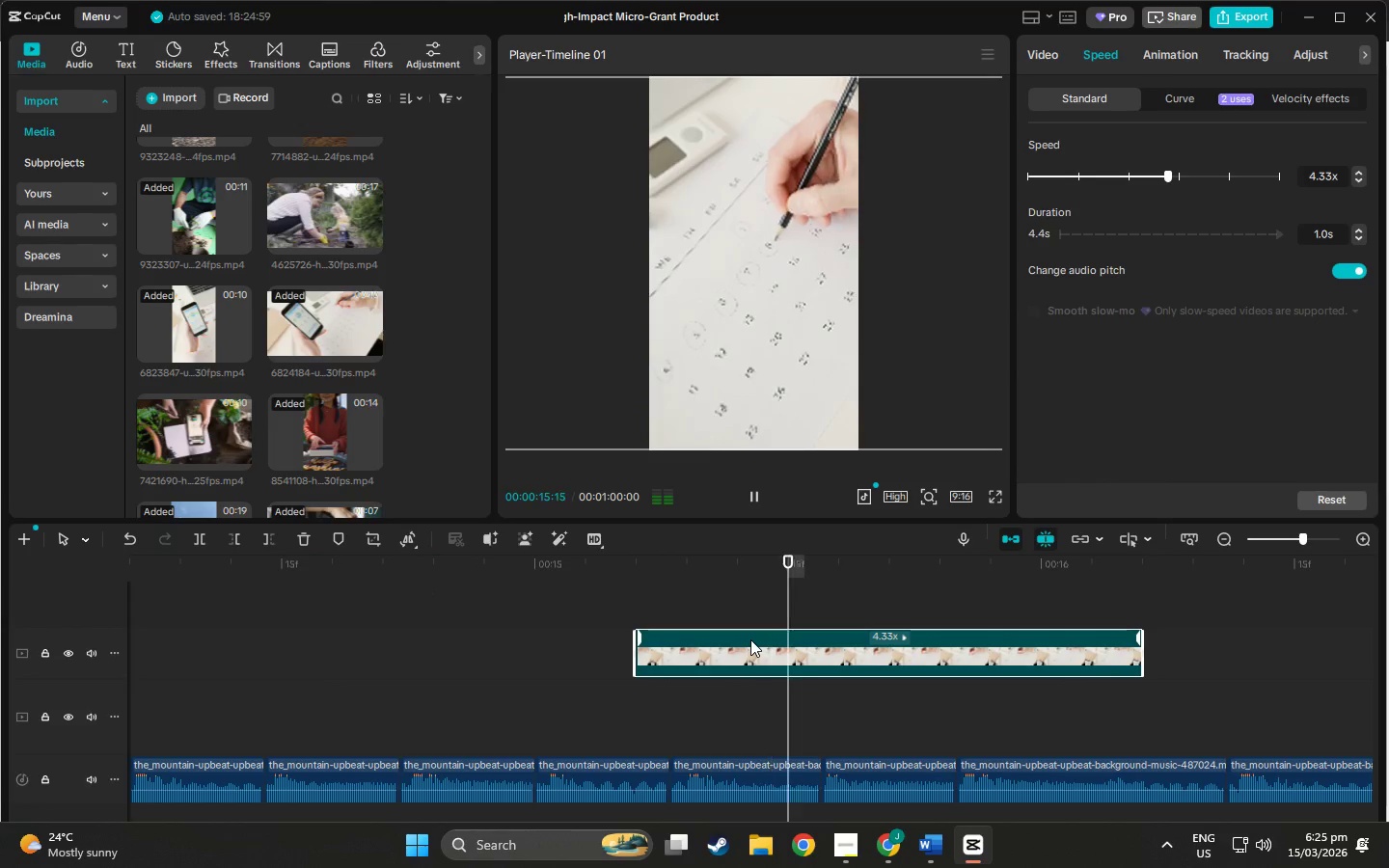 
key(Space)
 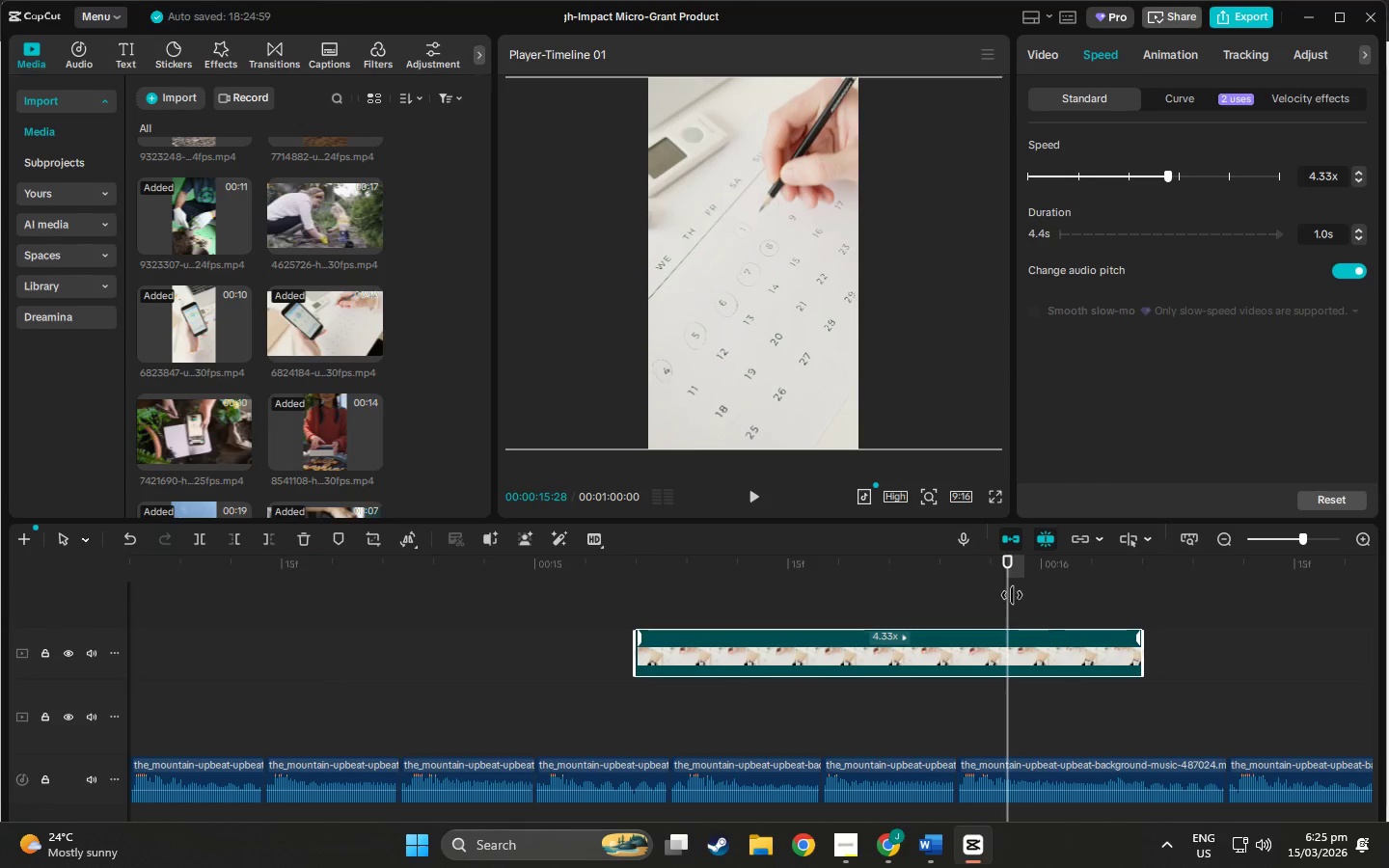 
left_click_drag(start_coordinate=[1011, 556], to_coordinate=[1201, 605])
 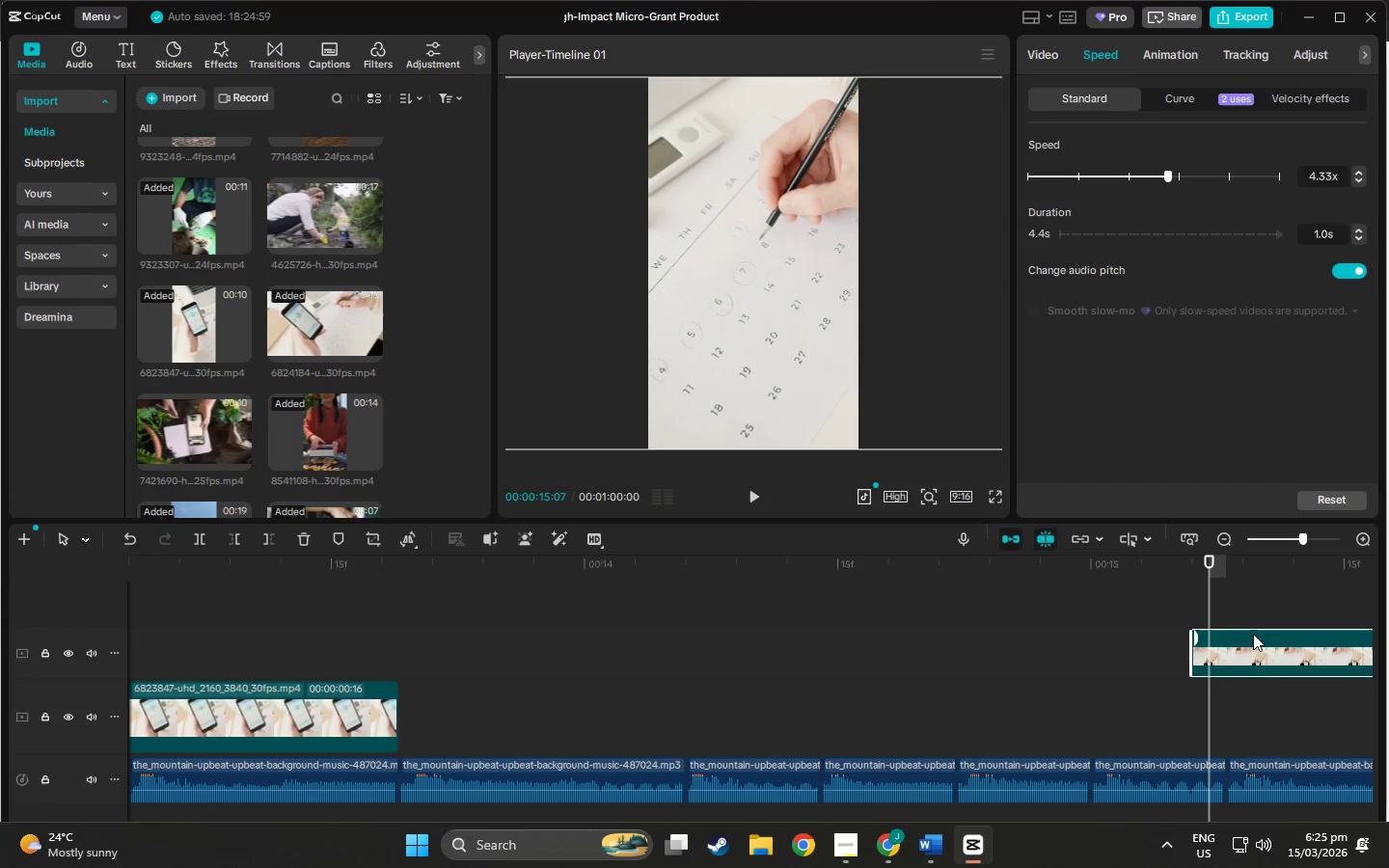 
left_click_drag(start_coordinate=[1256, 634], to_coordinate=[451, 680])
 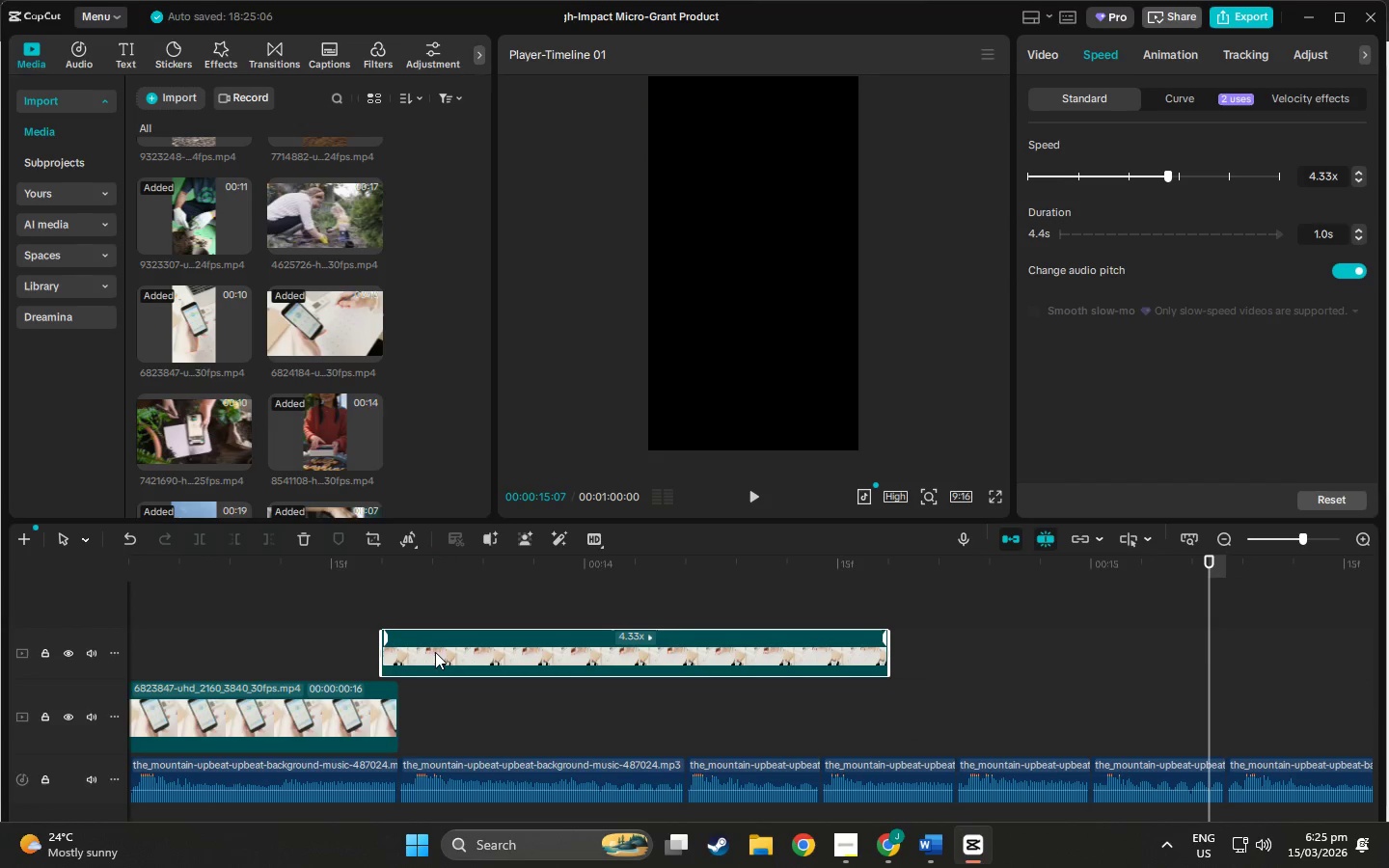 
left_click_drag(start_coordinate=[435, 640], to_coordinate=[454, 692])
 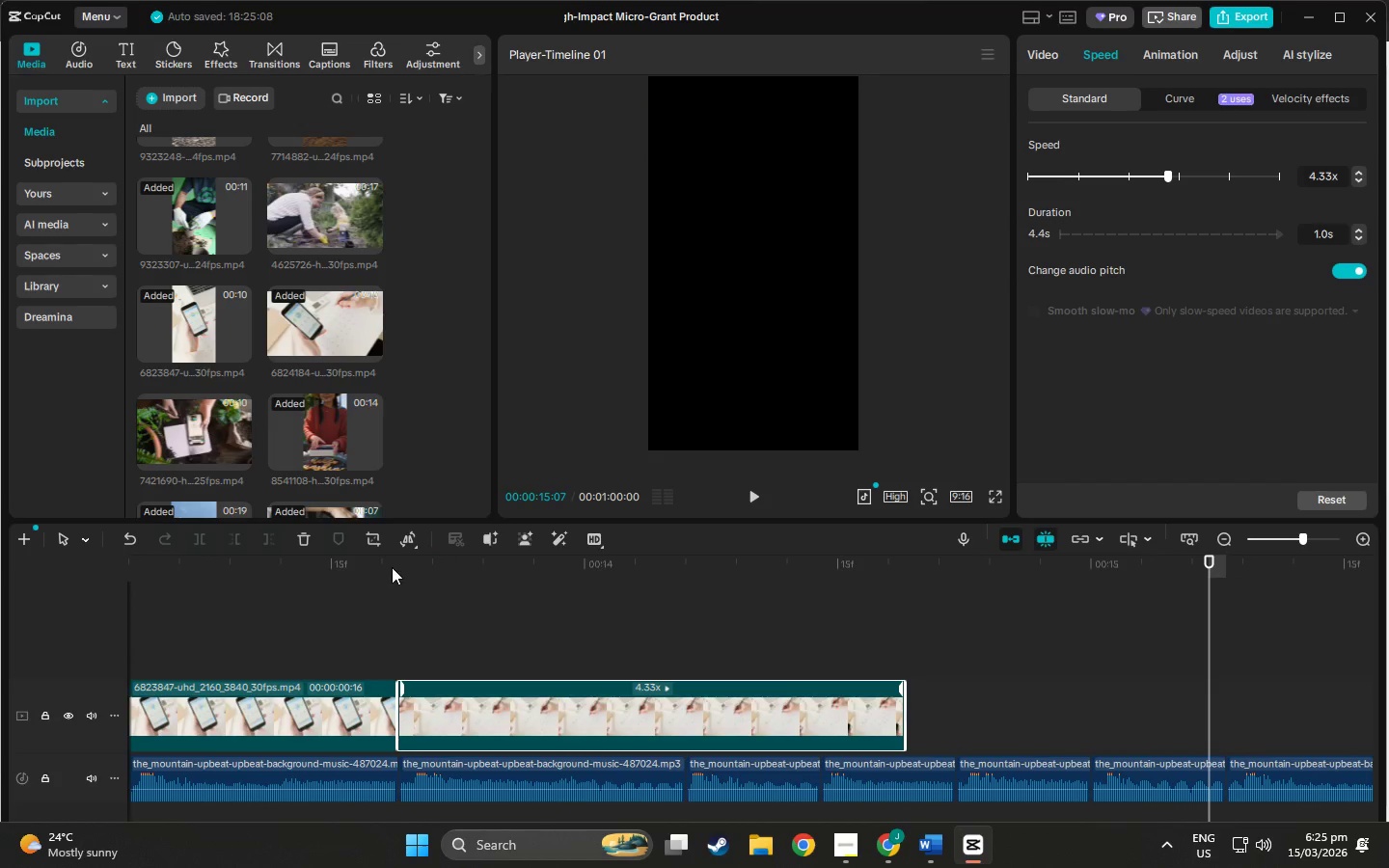 
left_click_drag(start_coordinate=[387, 556], to_coordinate=[686, 598])
 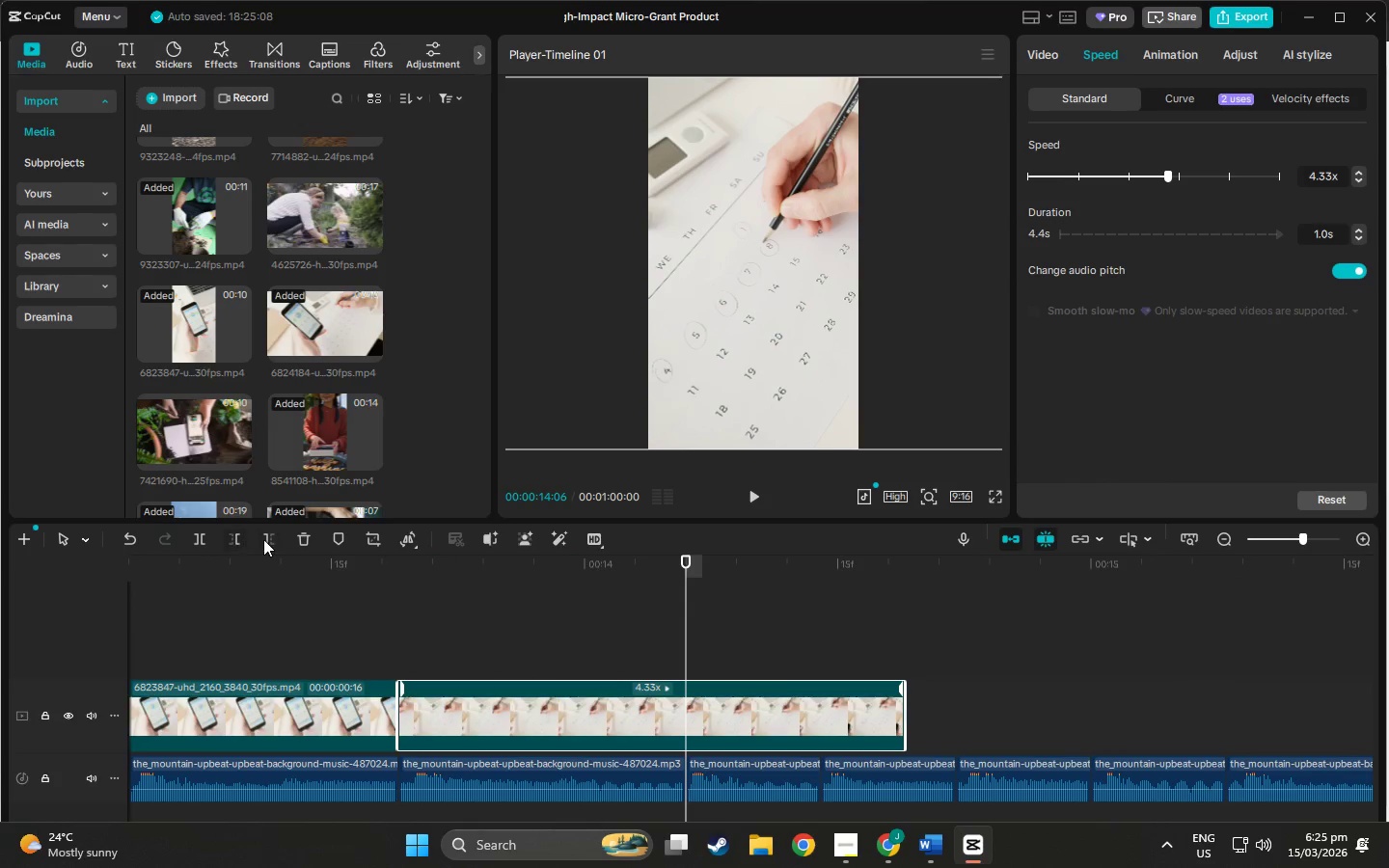 
left_click([263, 539])
 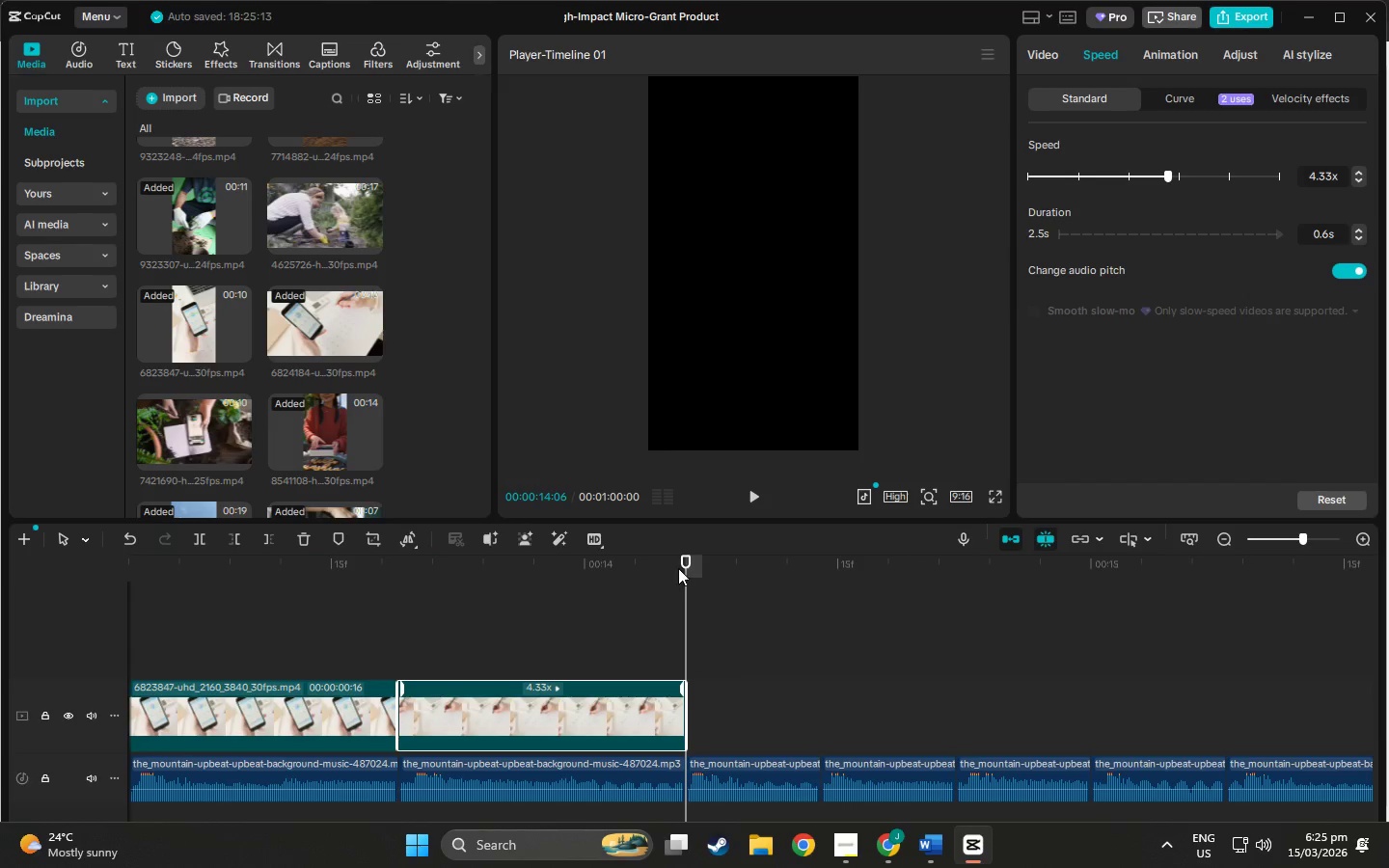 
left_click_drag(start_coordinate=[691, 569], to_coordinate=[1, 658])
 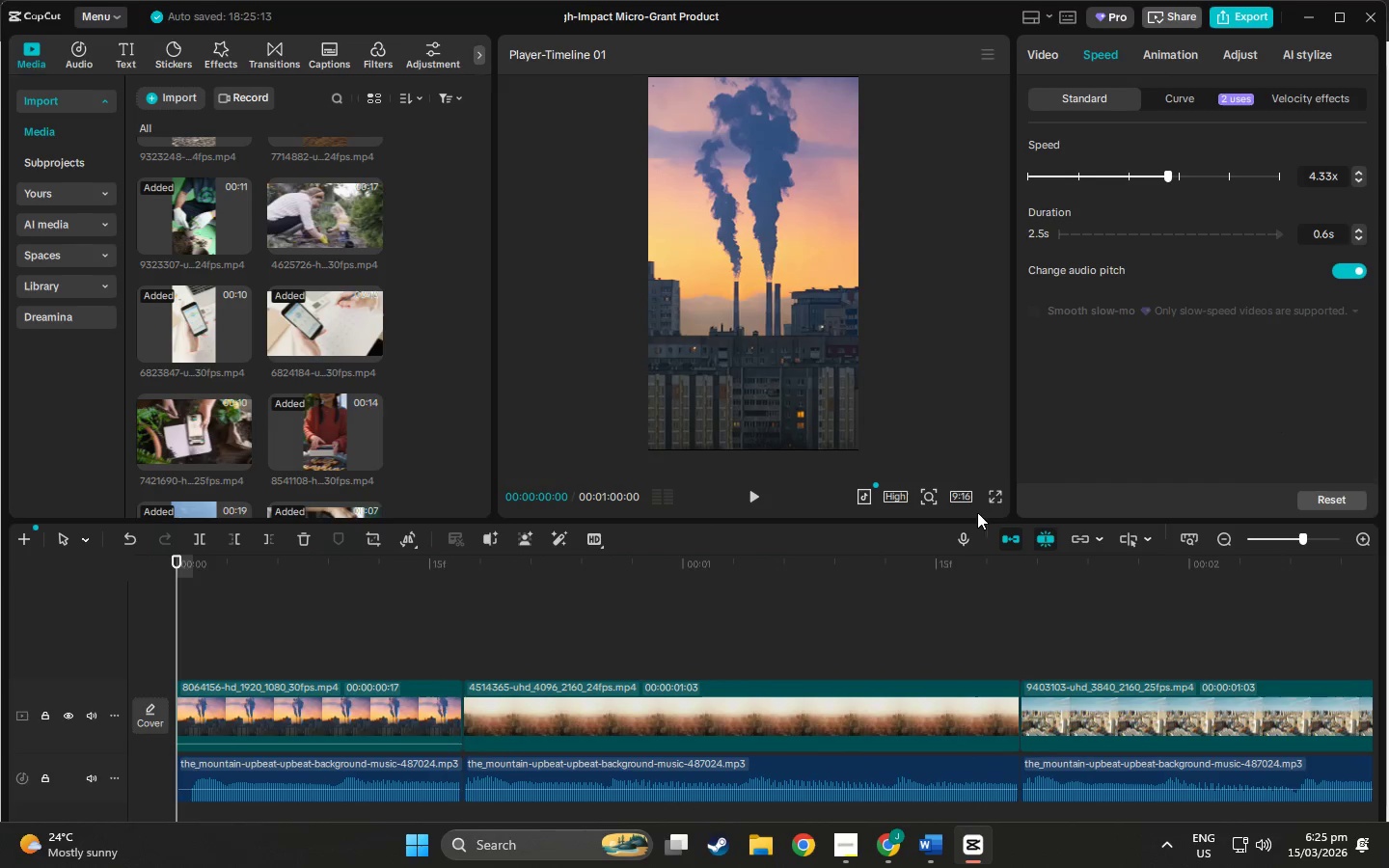 
left_click([992, 497])
 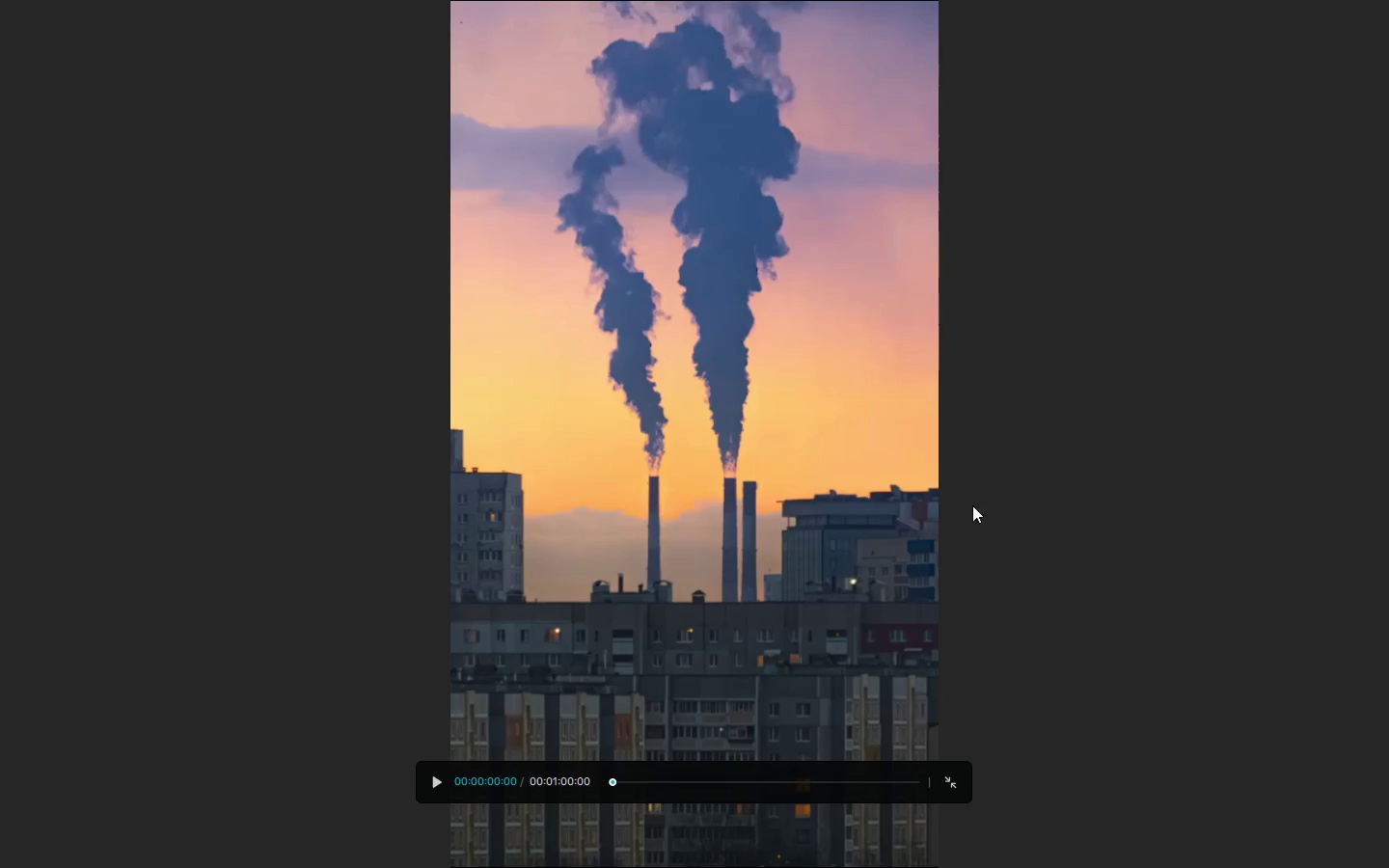 
key(Space)
 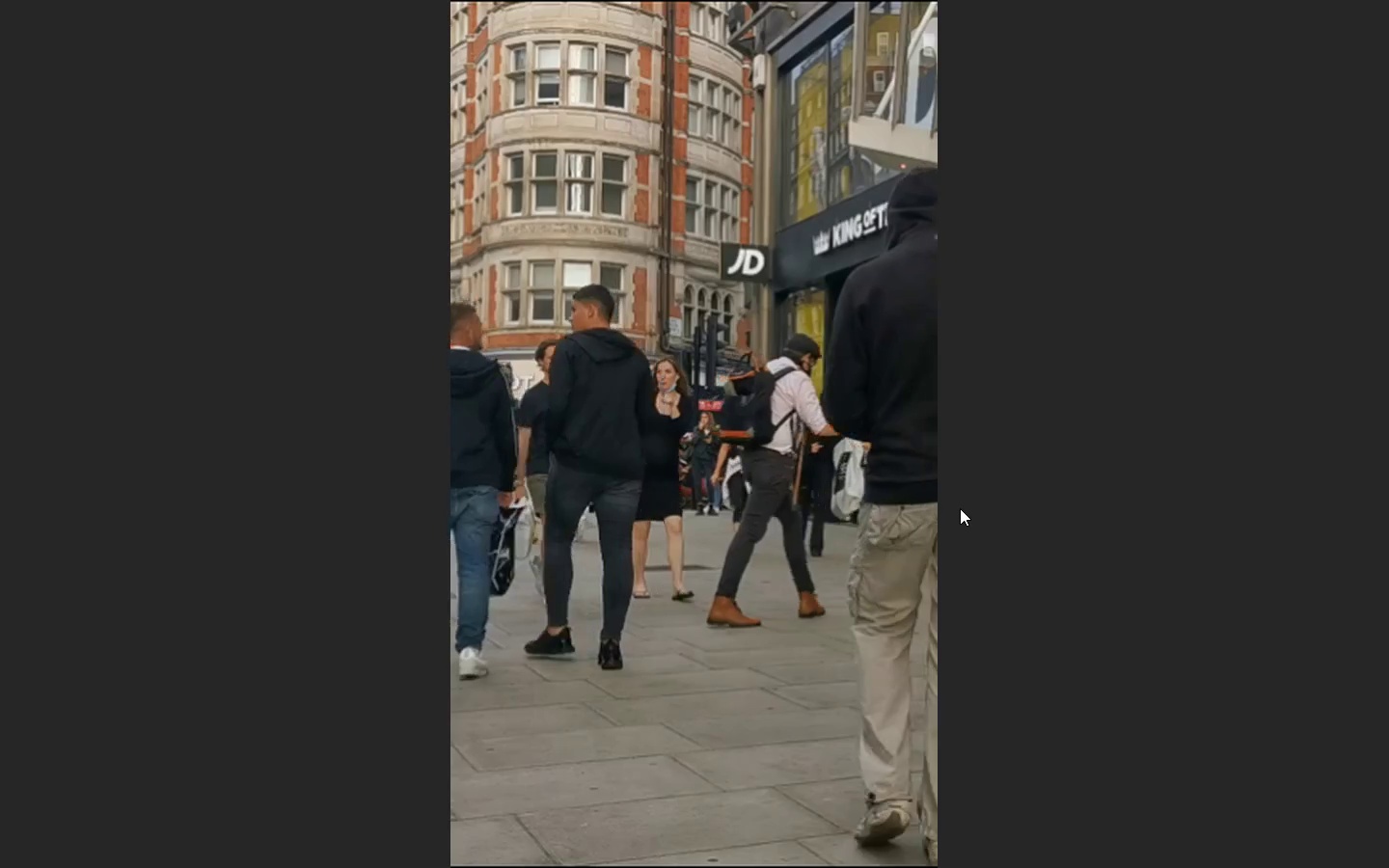 
wait(16.08)
 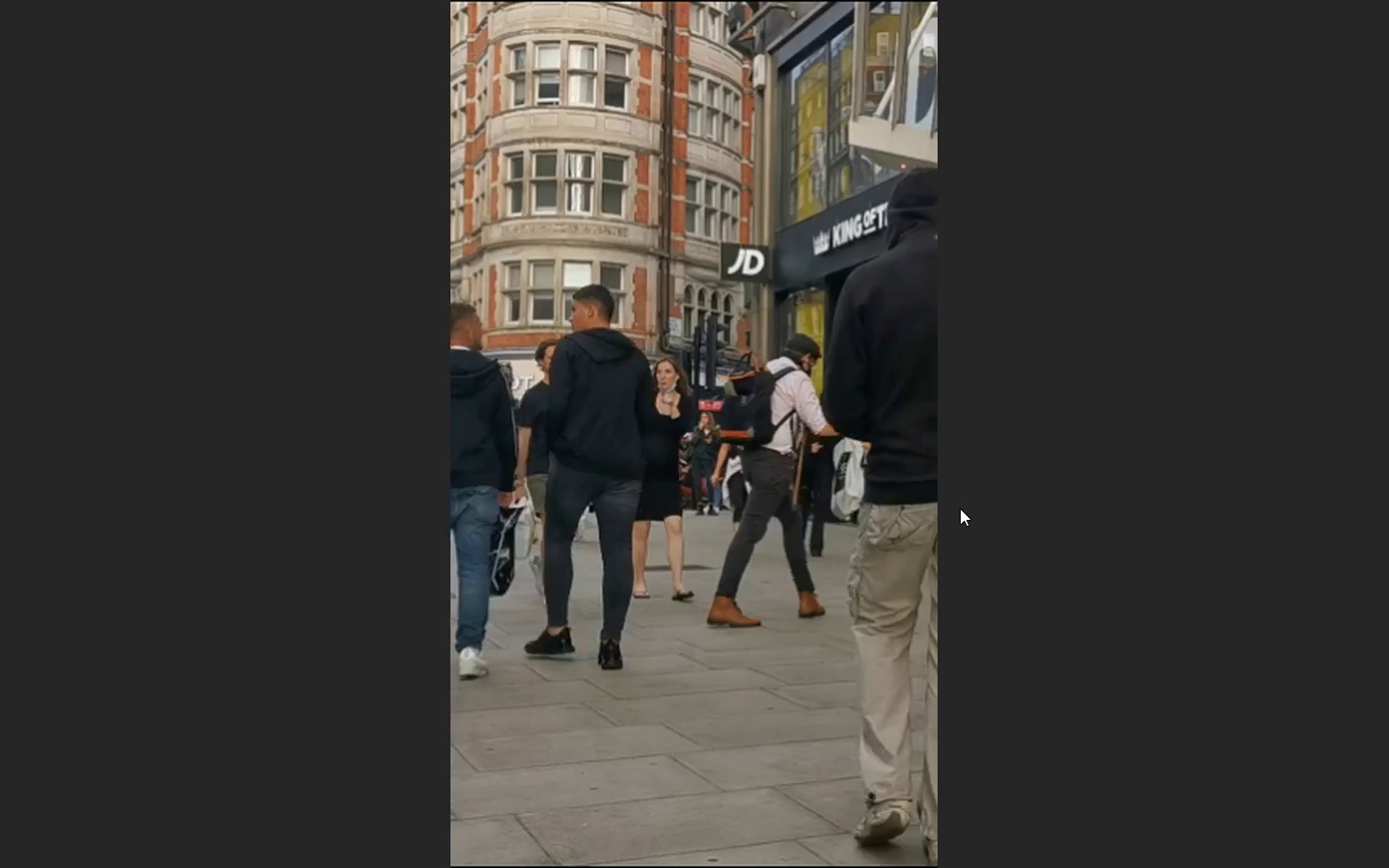 
key(Escape)
 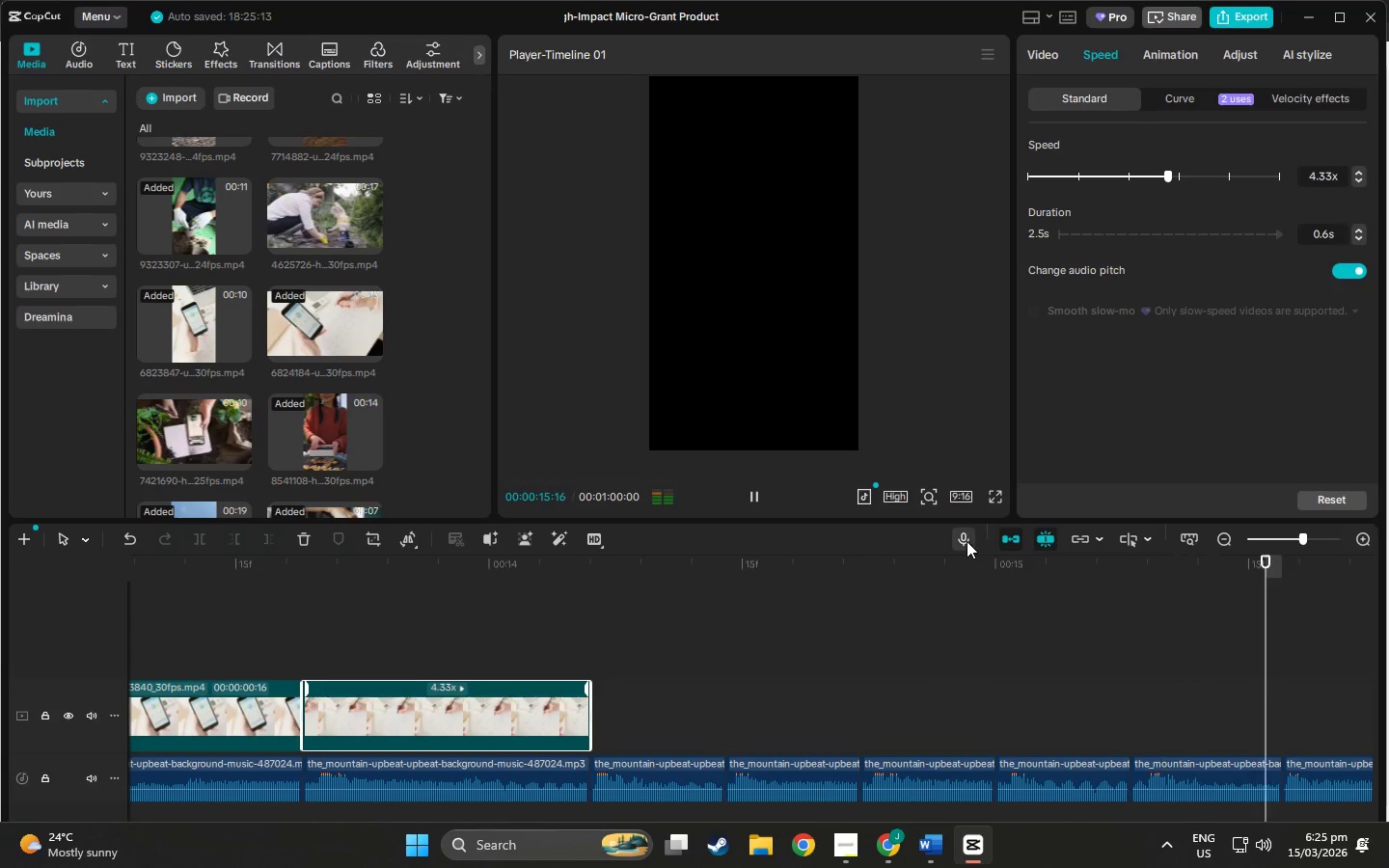 
key(Space)
 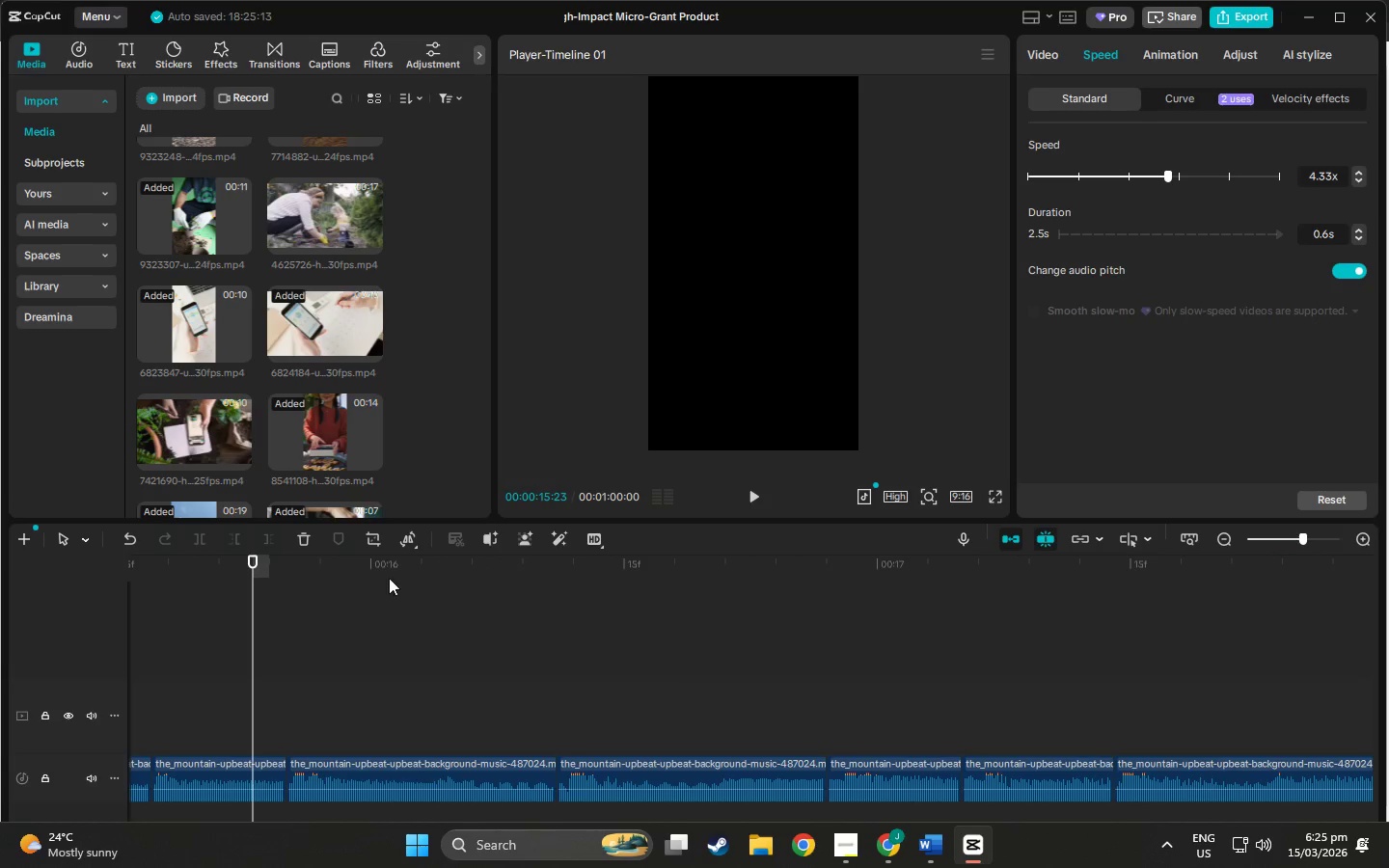 
left_click_drag(start_coordinate=[313, 575], to_coordinate=[0, 621])
 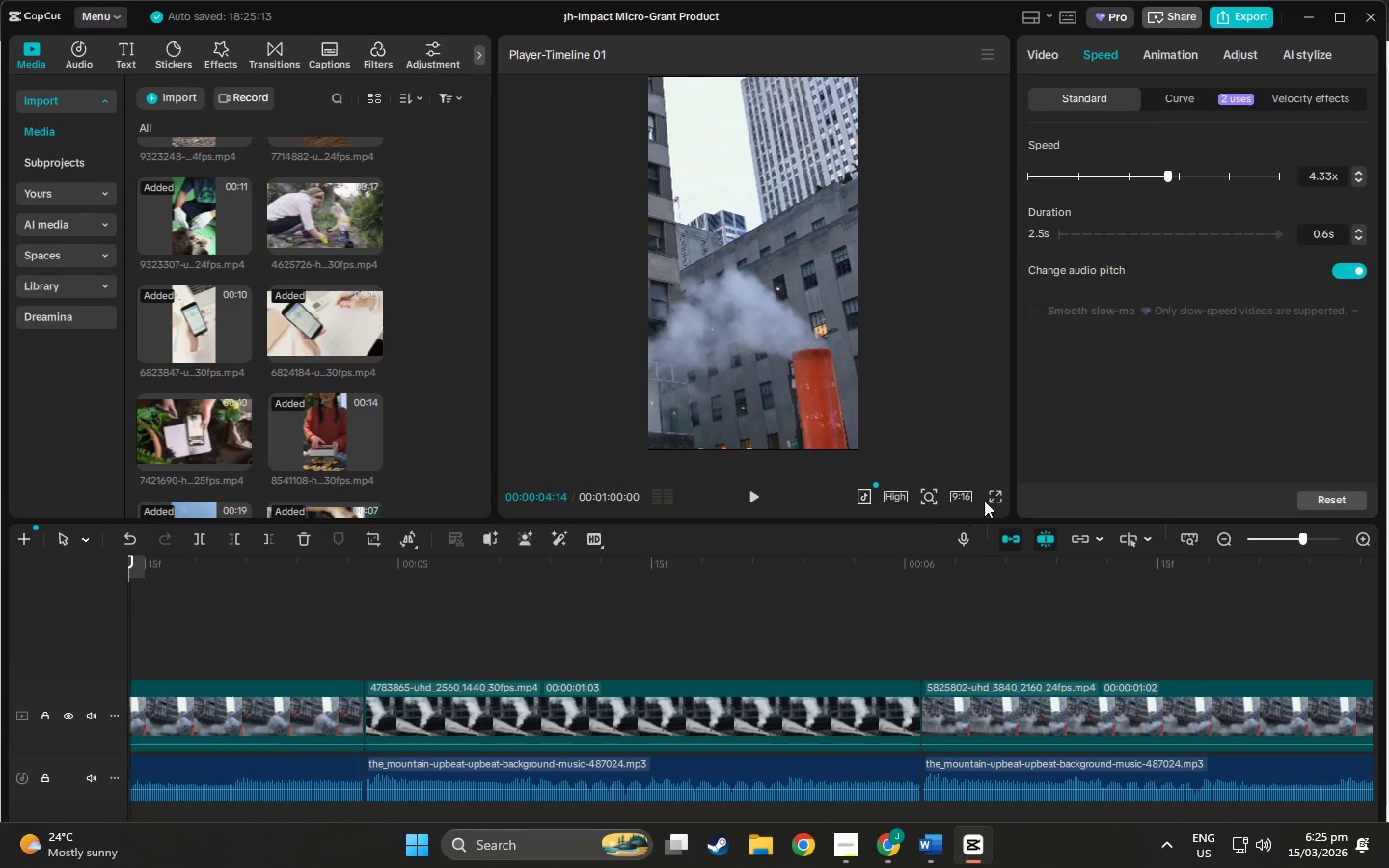 
left_click([991, 496])
 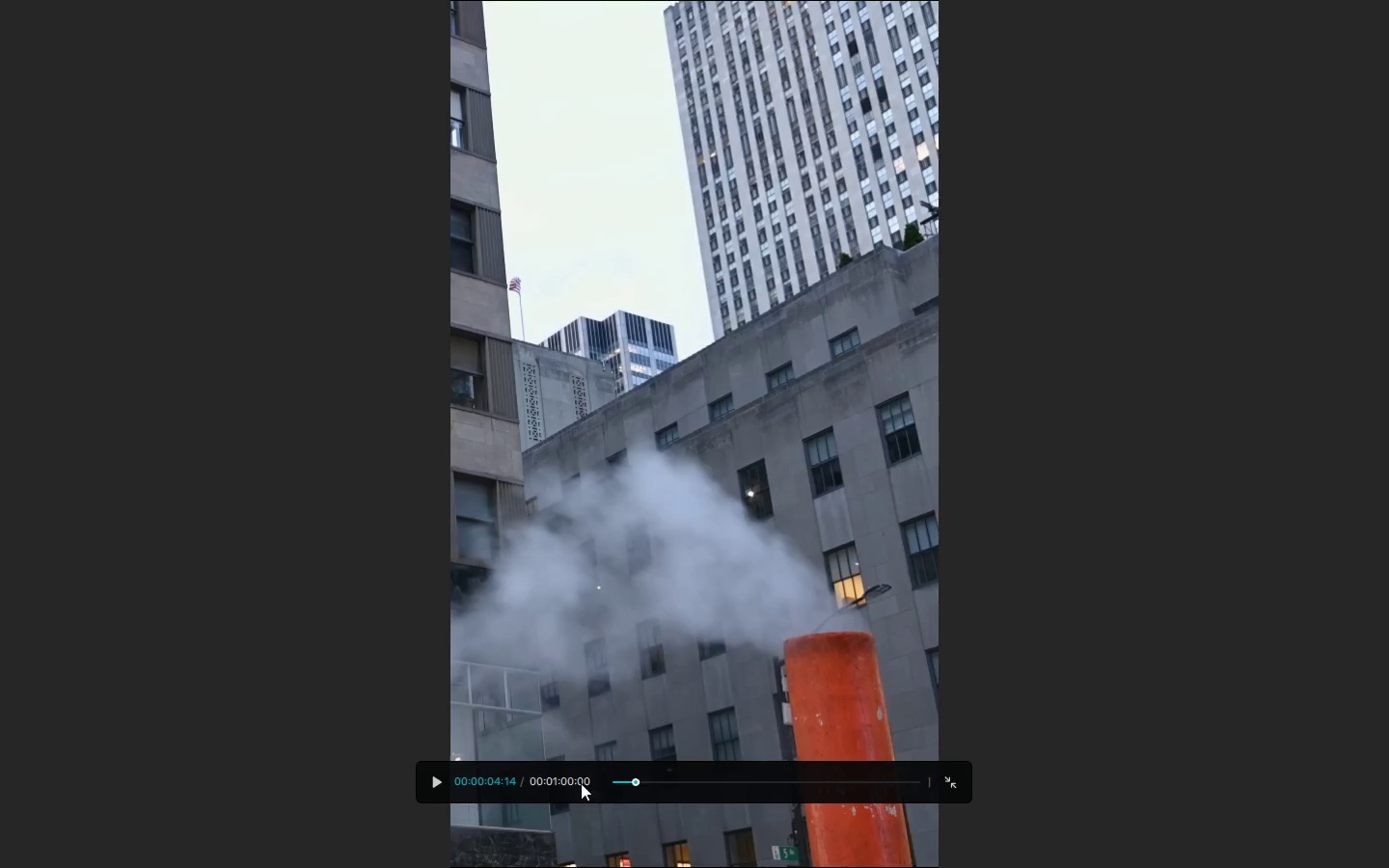 
left_click_drag(start_coordinate=[618, 783], to_coordinate=[579, 783])
 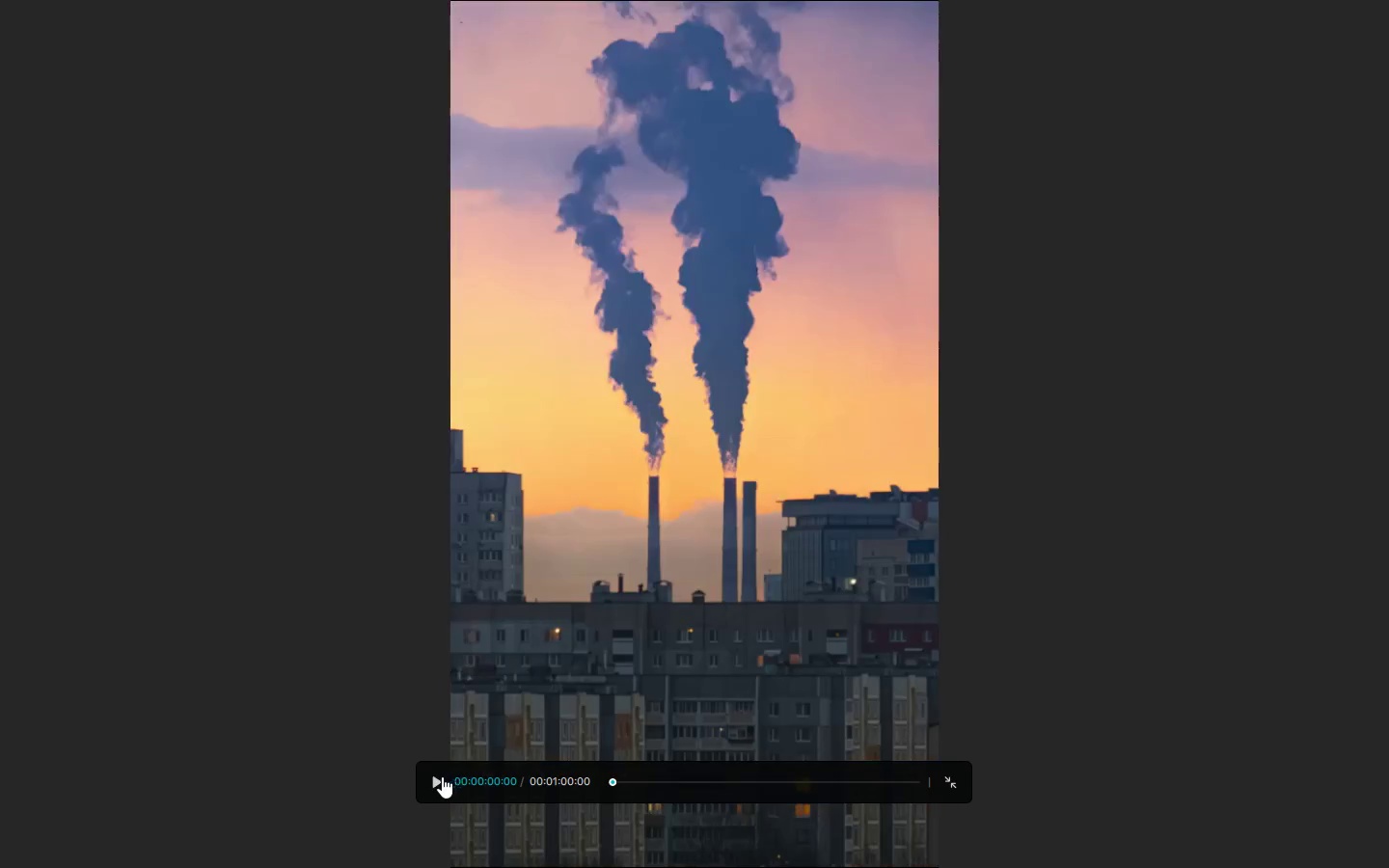 
left_click([435, 780])
 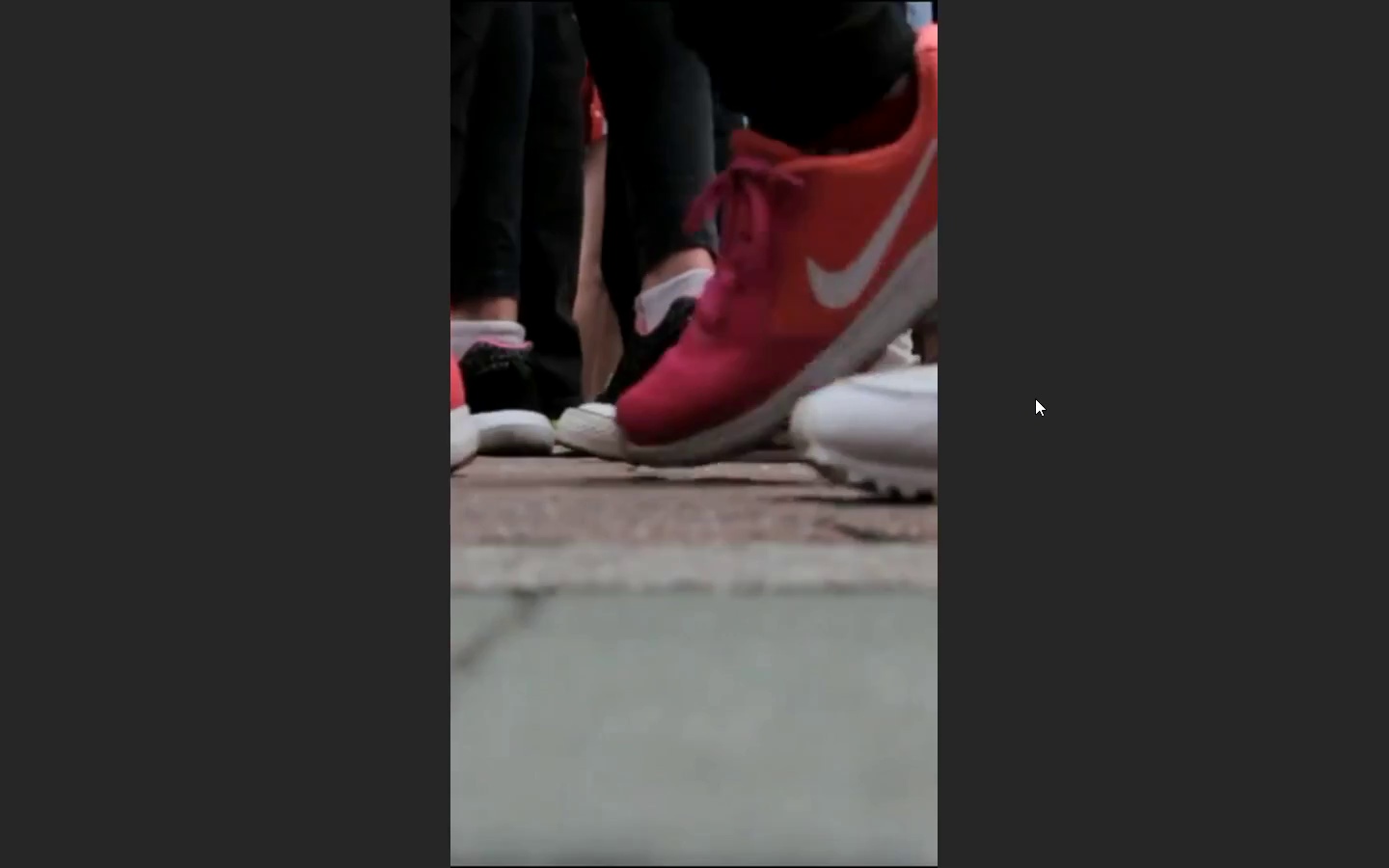 
wait(15.22)
 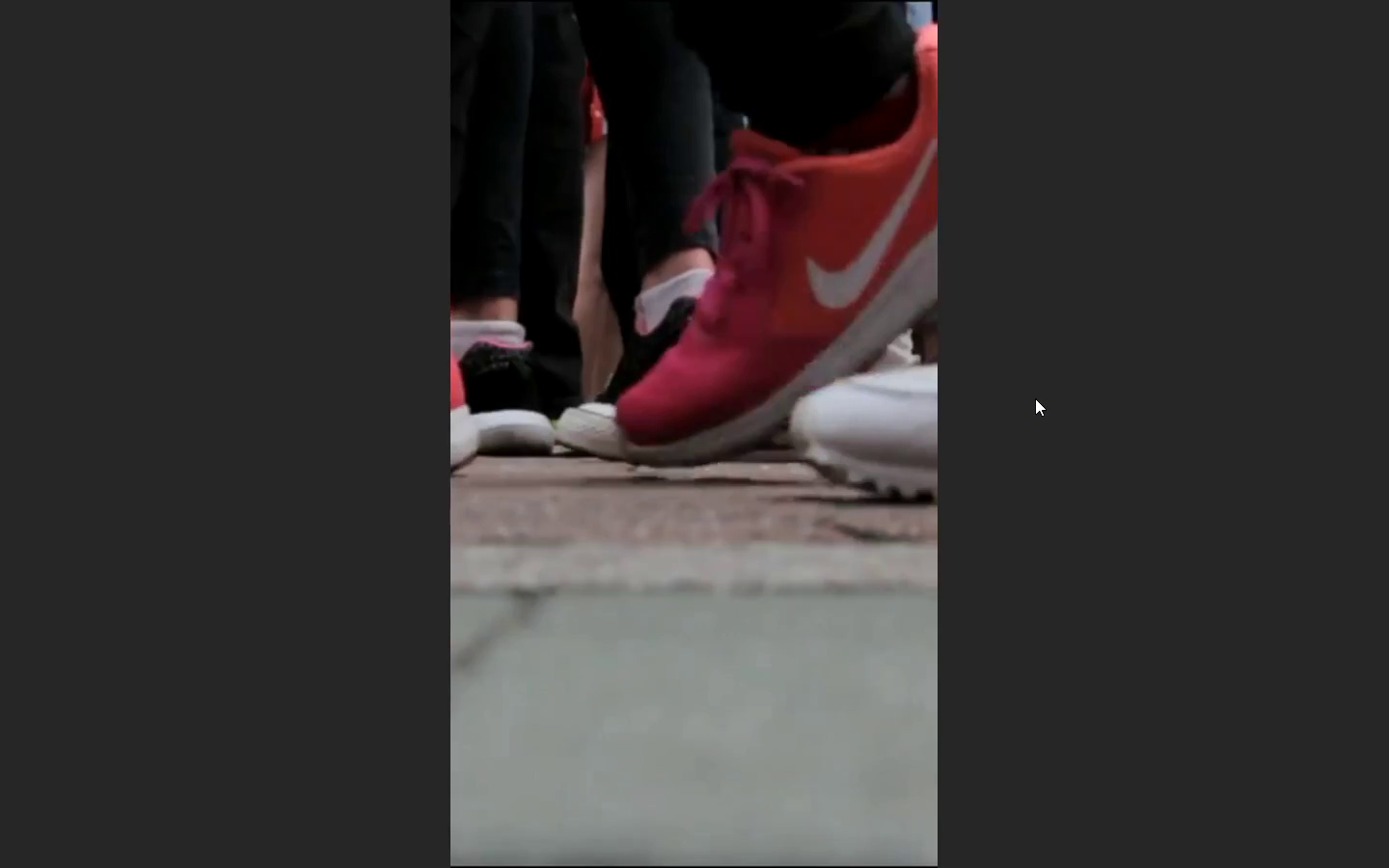 
key(Escape)
 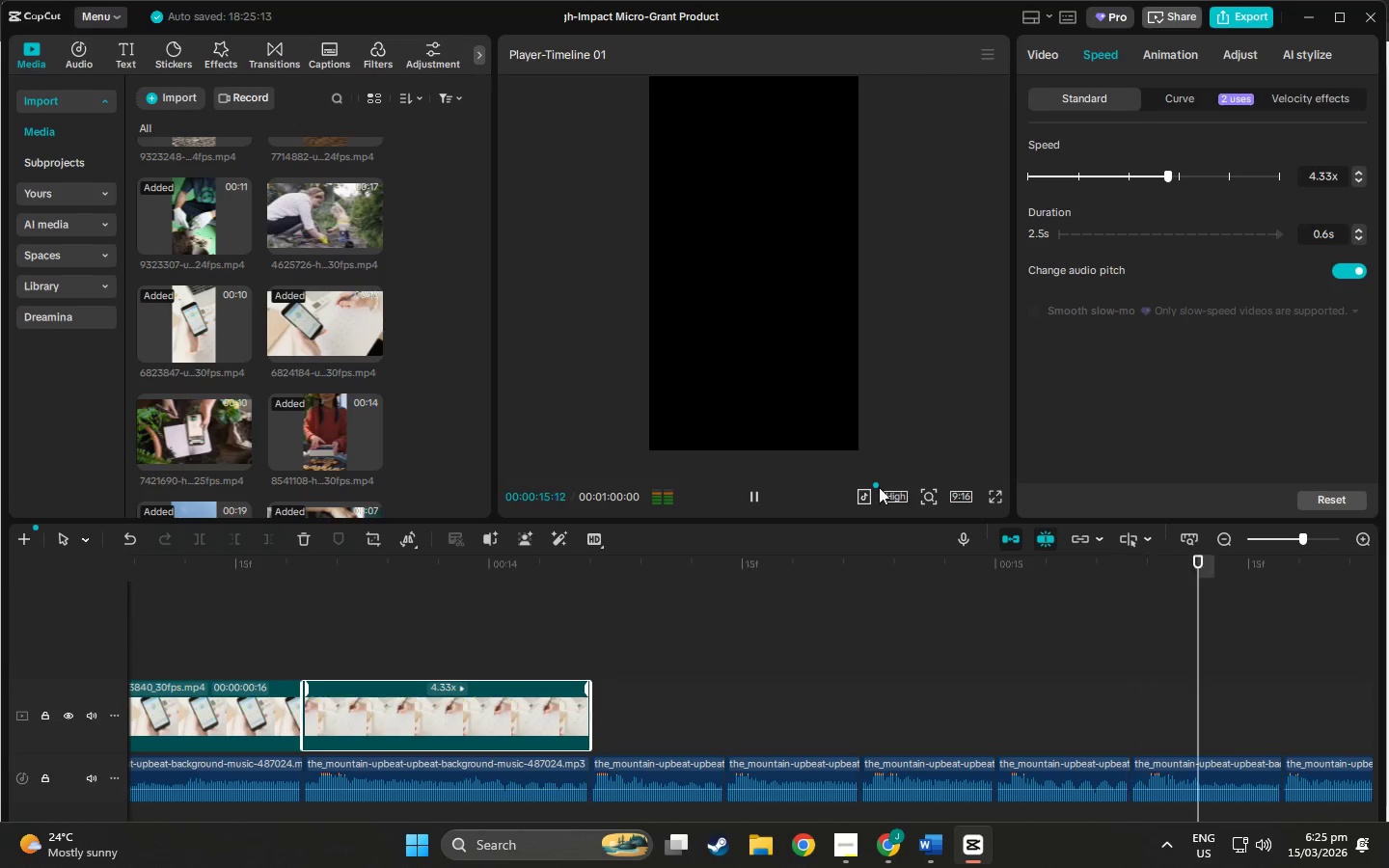 
key(Space)
 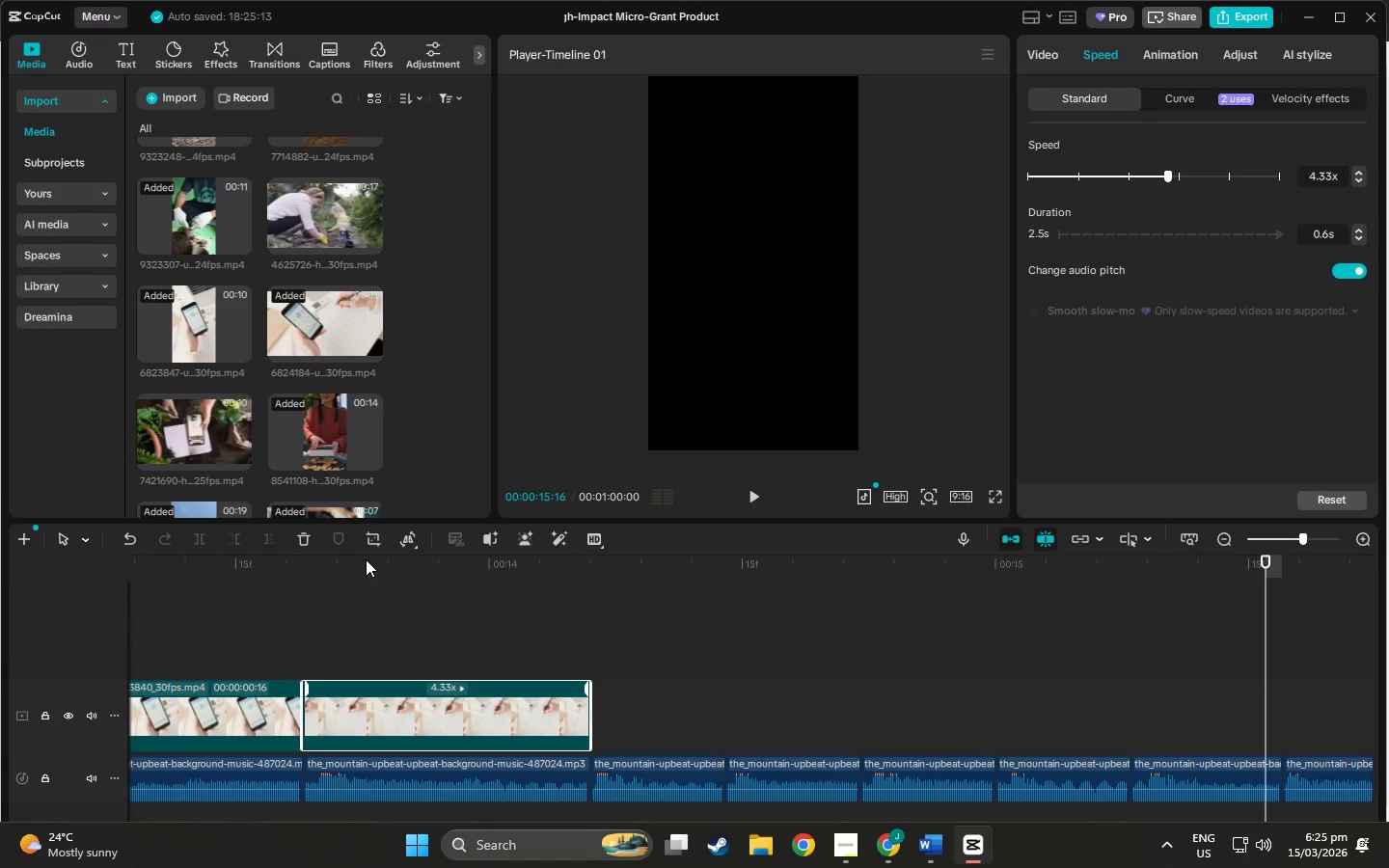 
left_click_drag(start_coordinate=[310, 579], to_coordinate=[876, 600])
 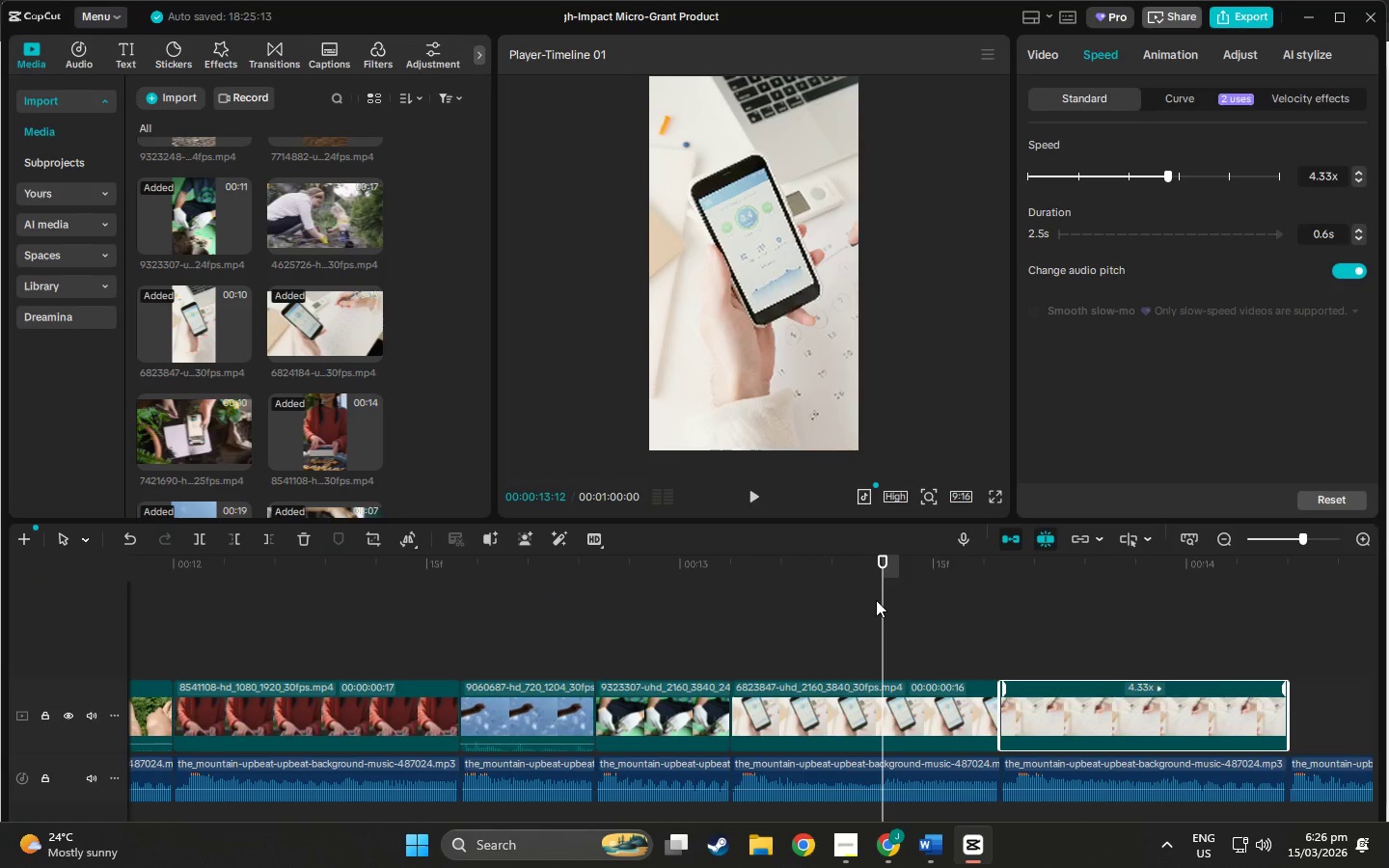 
key(Space)
 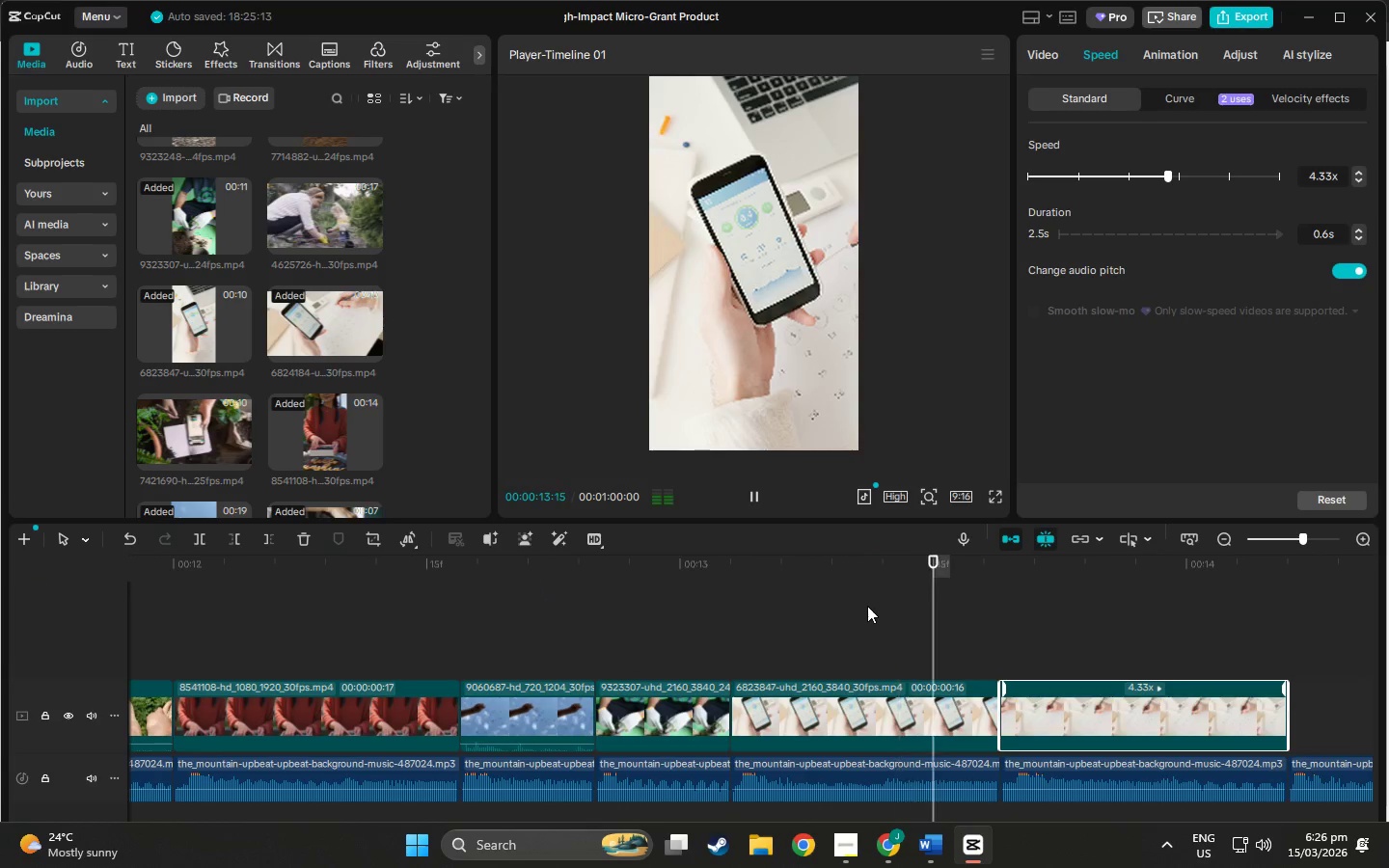 
key(Space)
 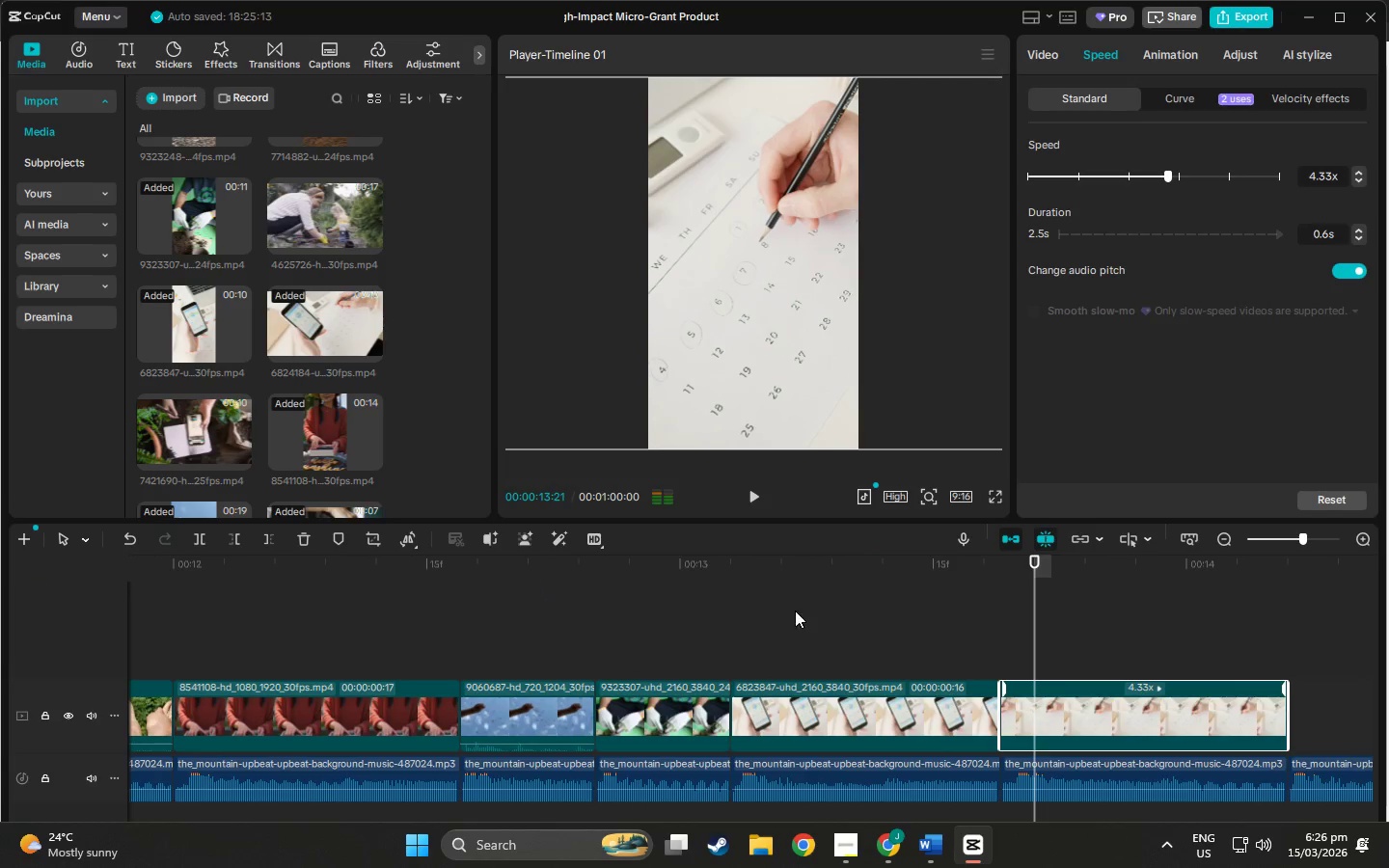 
left_click_drag(start_coordinate=[782, 607], to_coordinate=[766, 601])
 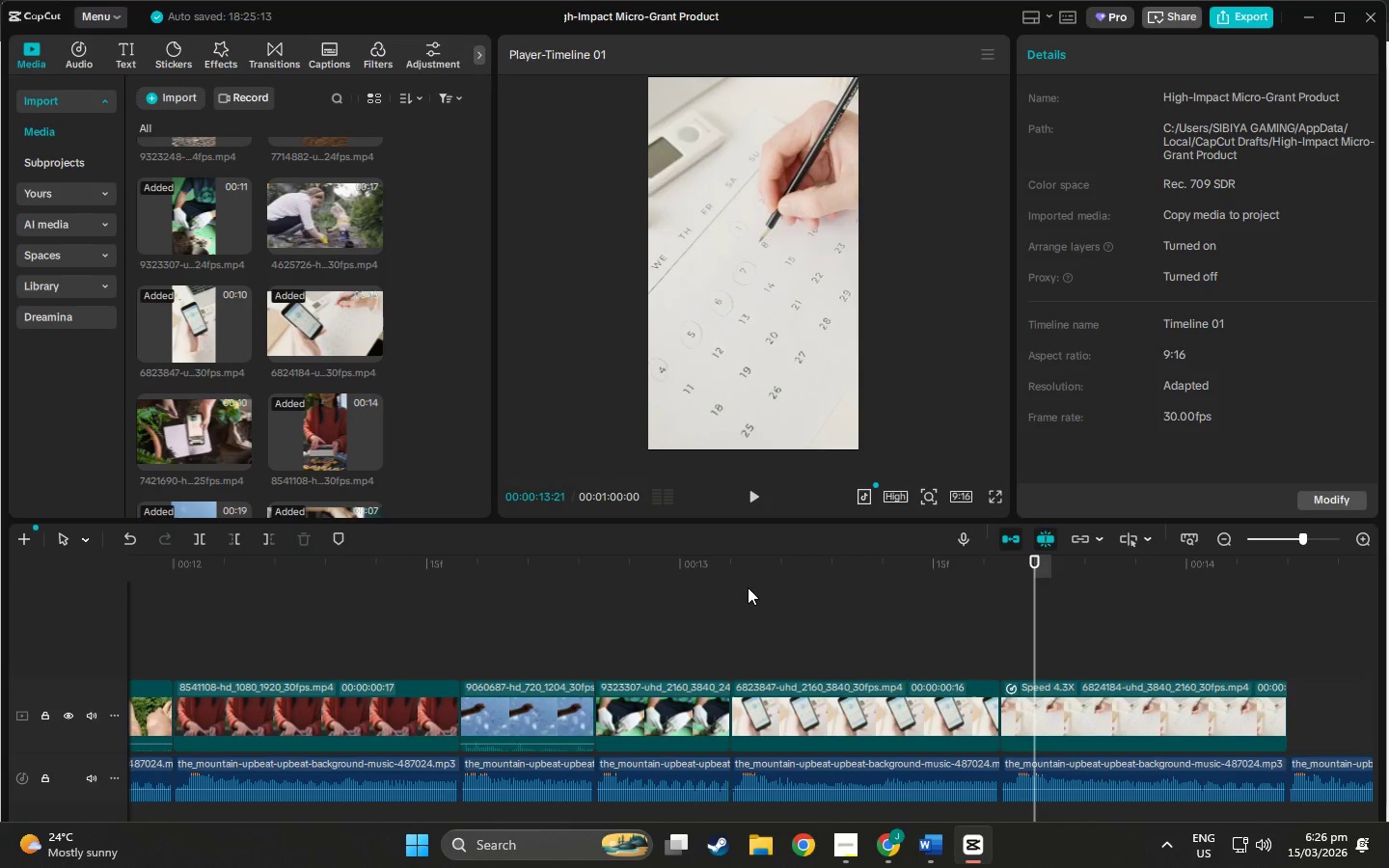 
left_click([741, 579])
 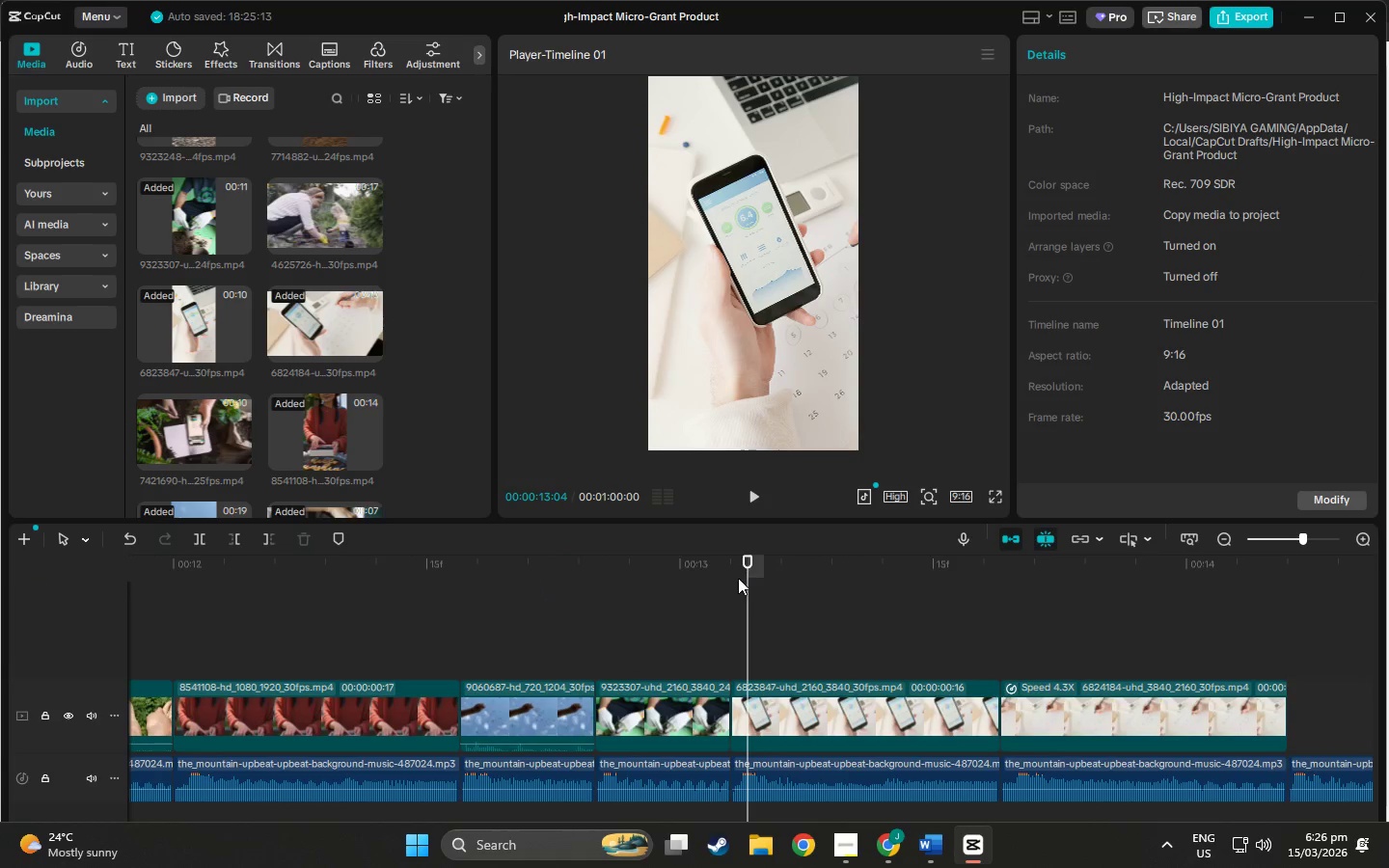 
key(Space)
 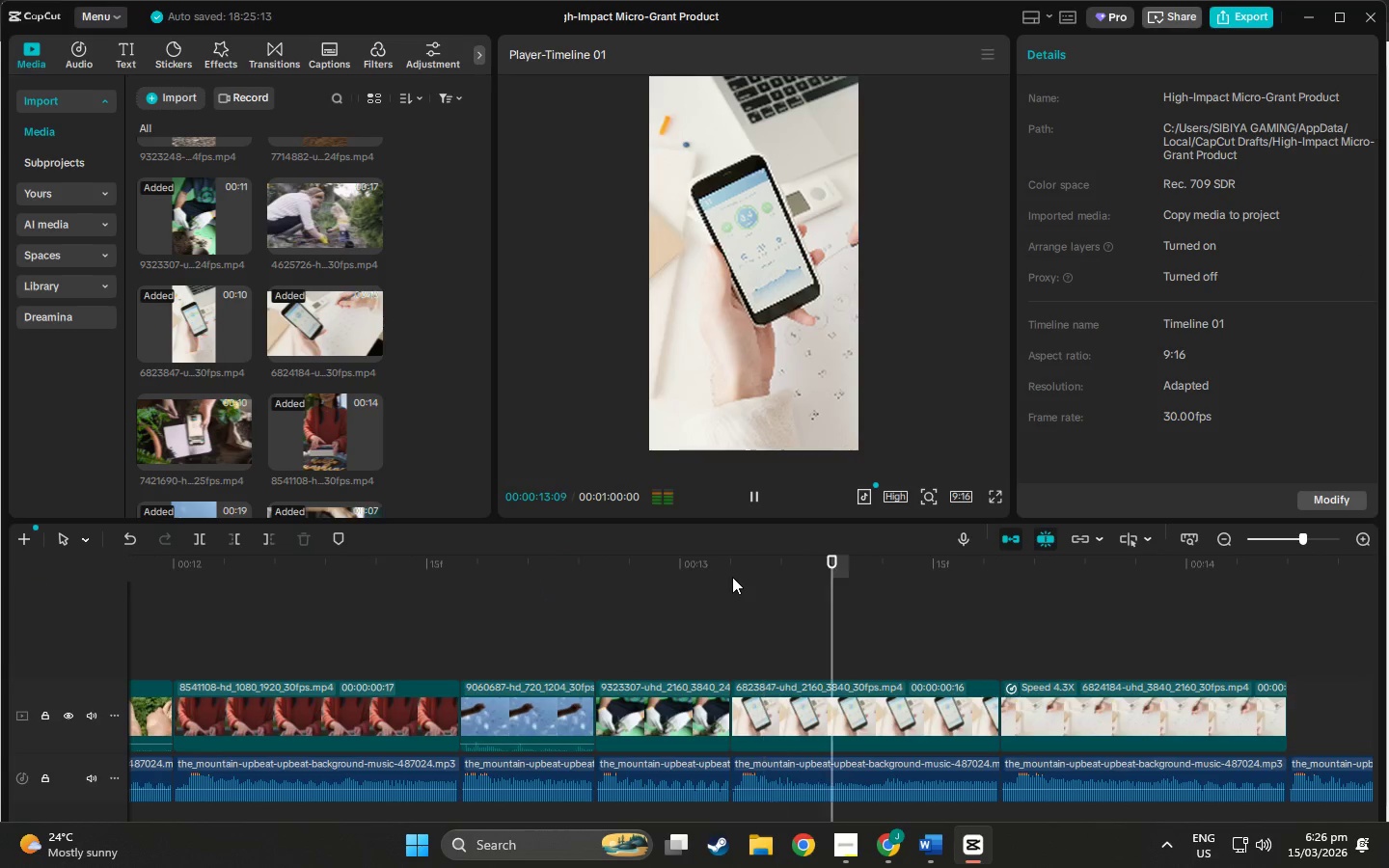 
key(Space)
 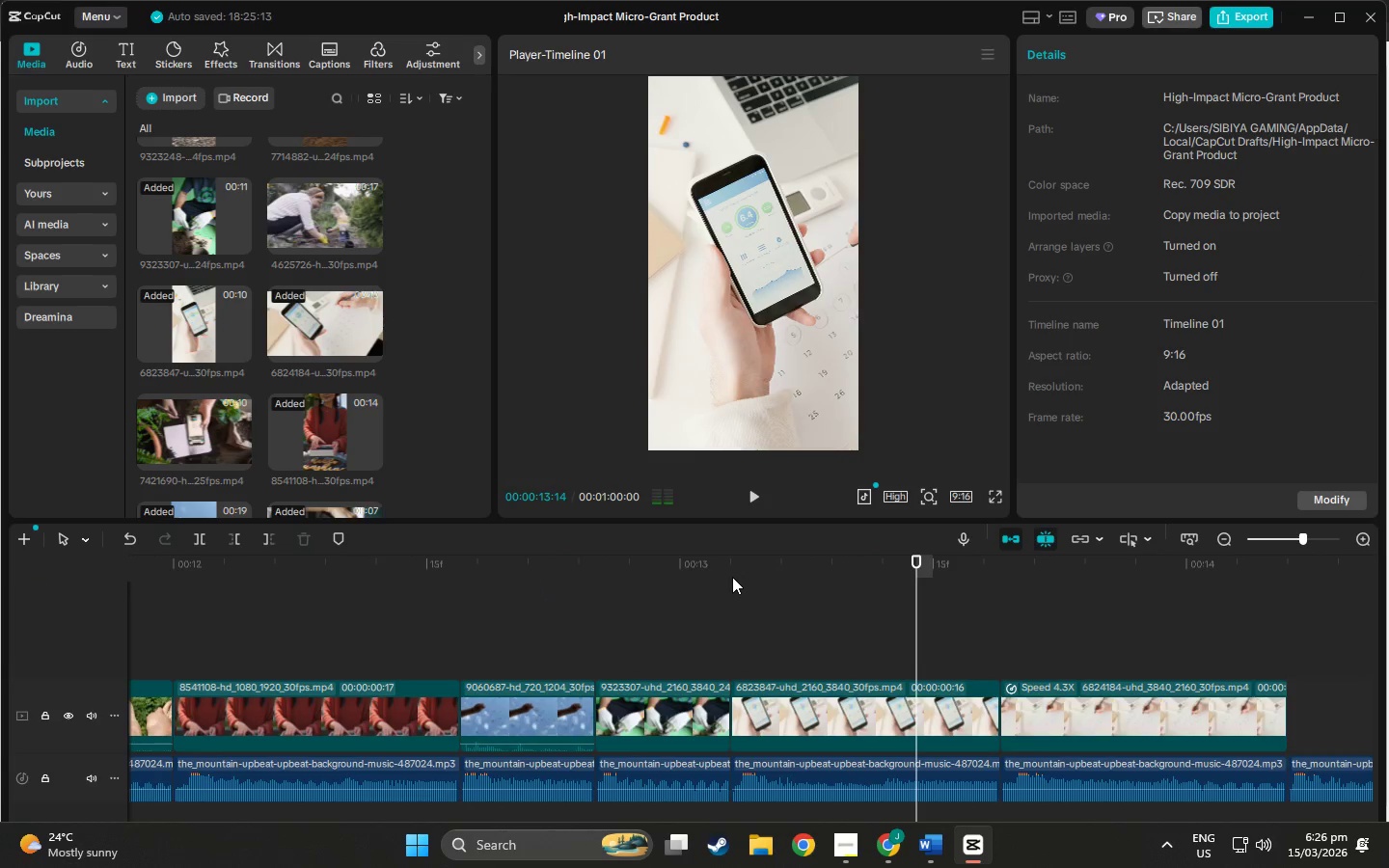 
left_click_drag(start_coordinate=[732, 577], to_coordinate=[615, 580])
 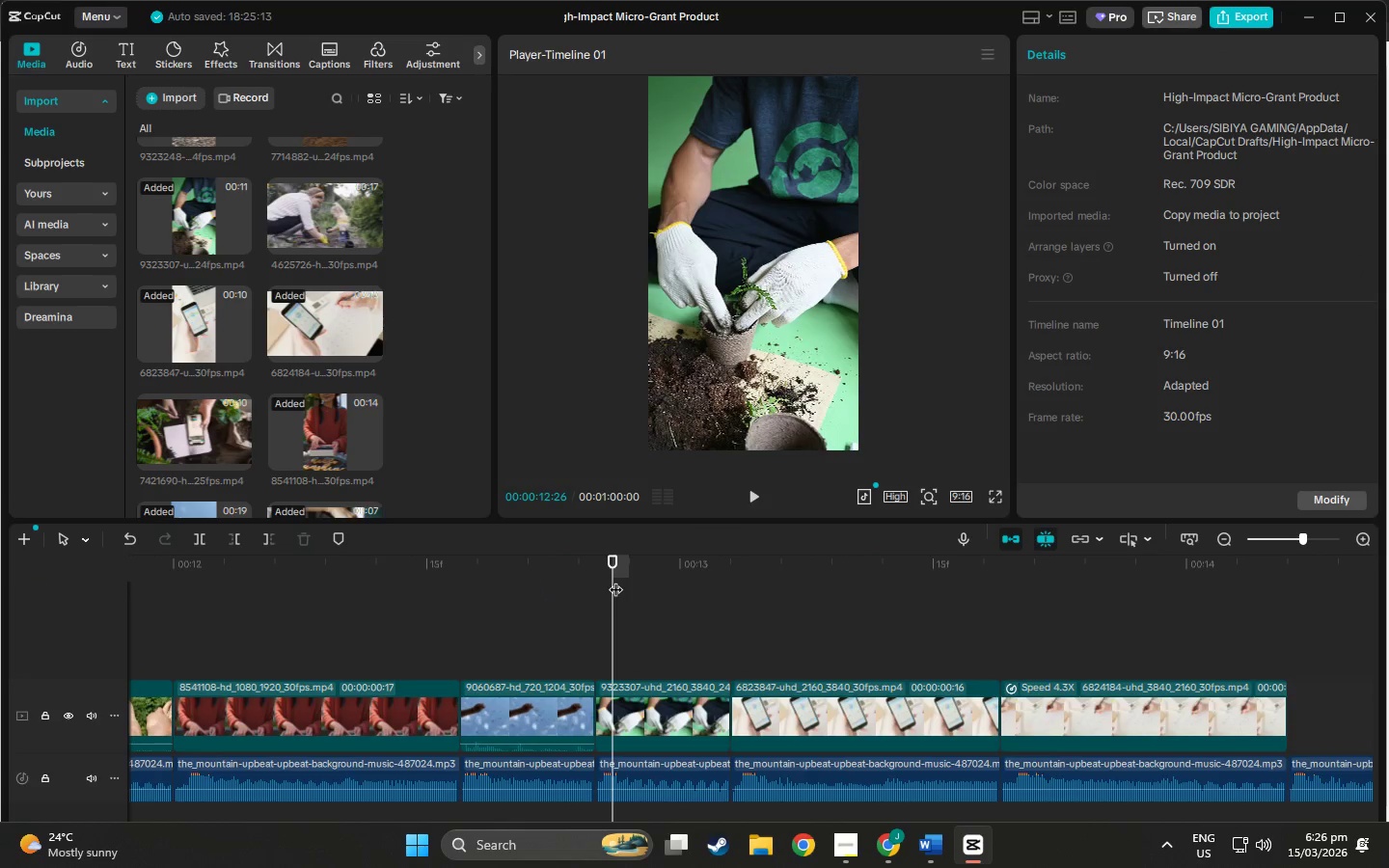 
key(Space)
 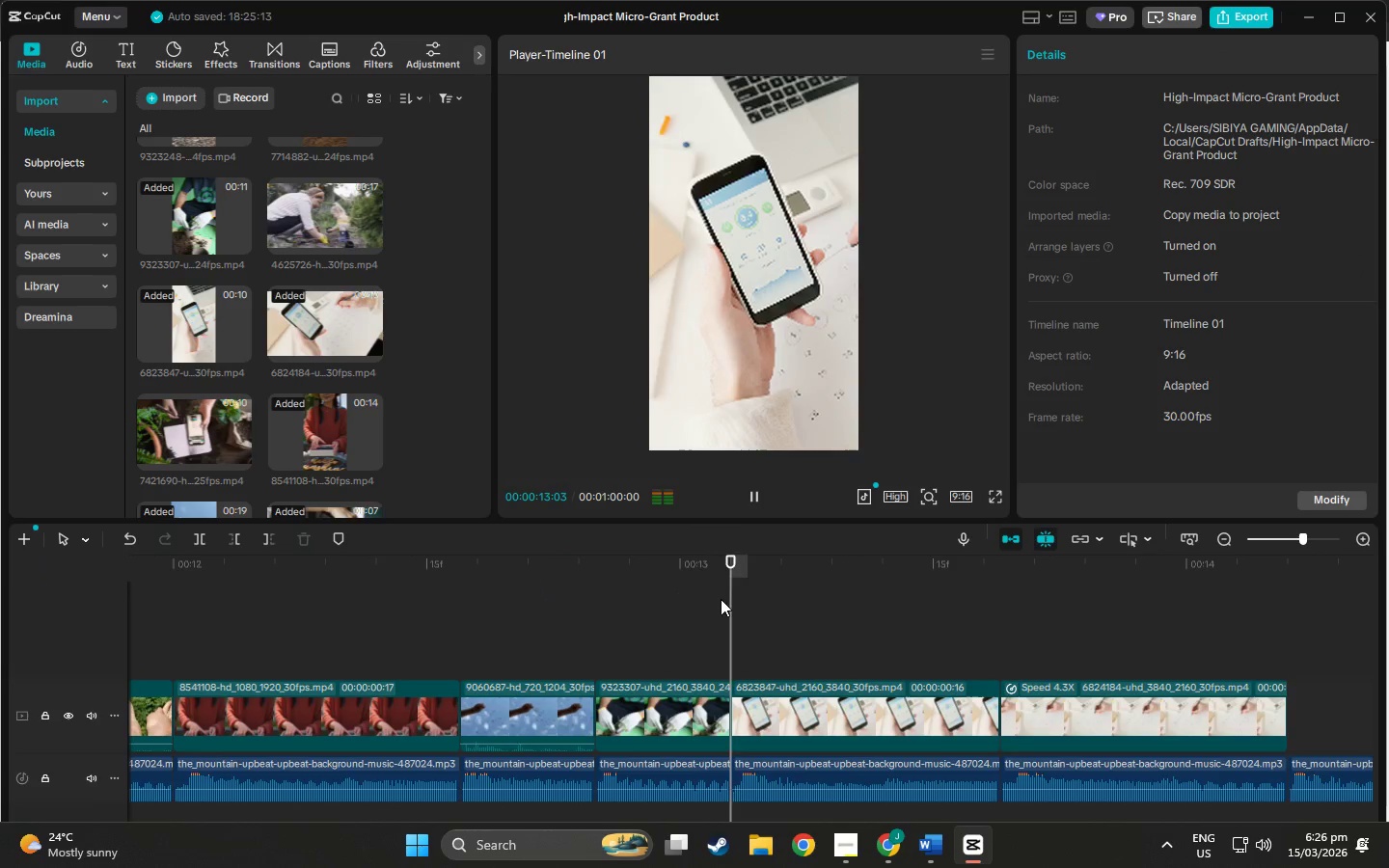 
key(Space)
 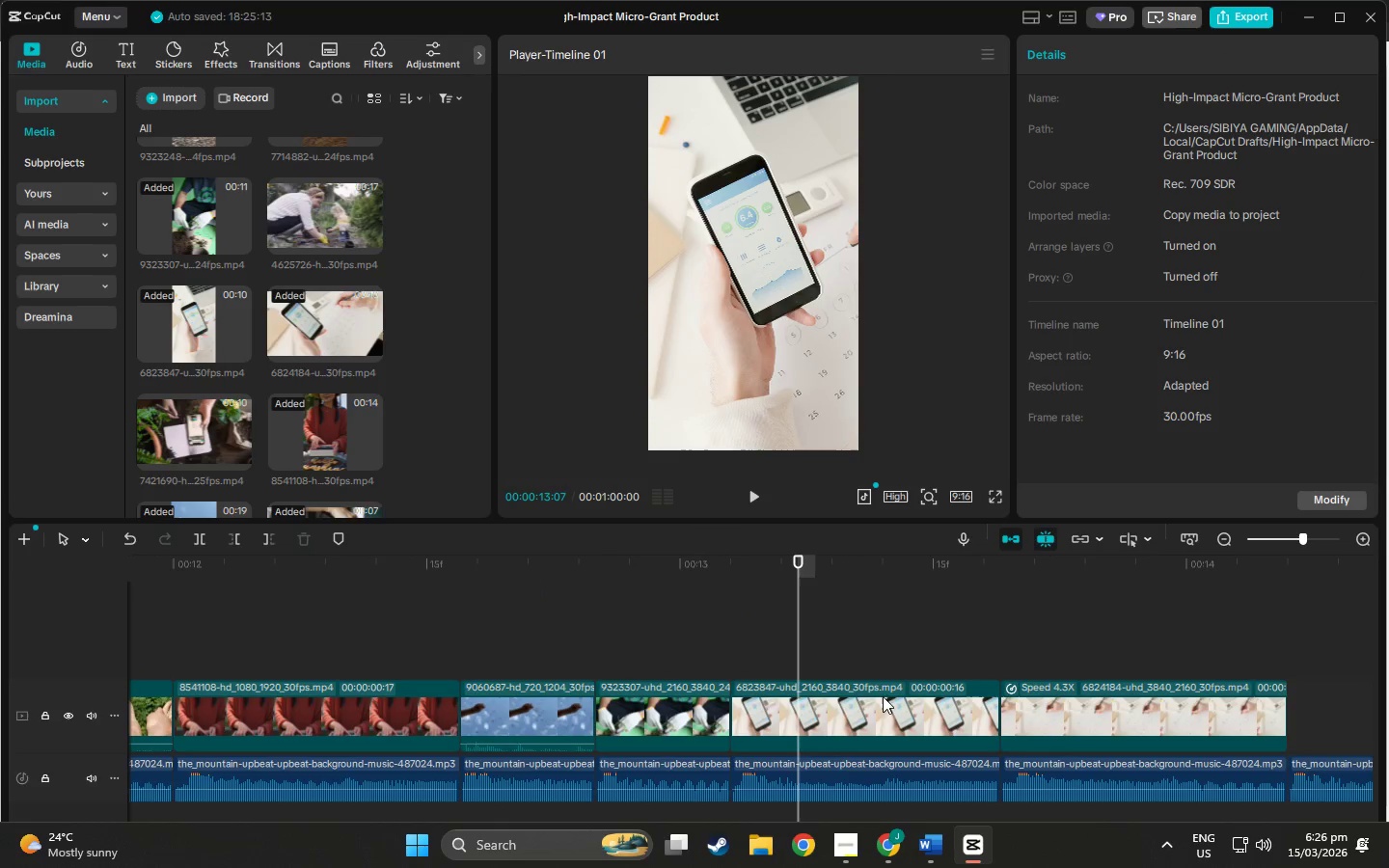 
left_click([883, 690])
 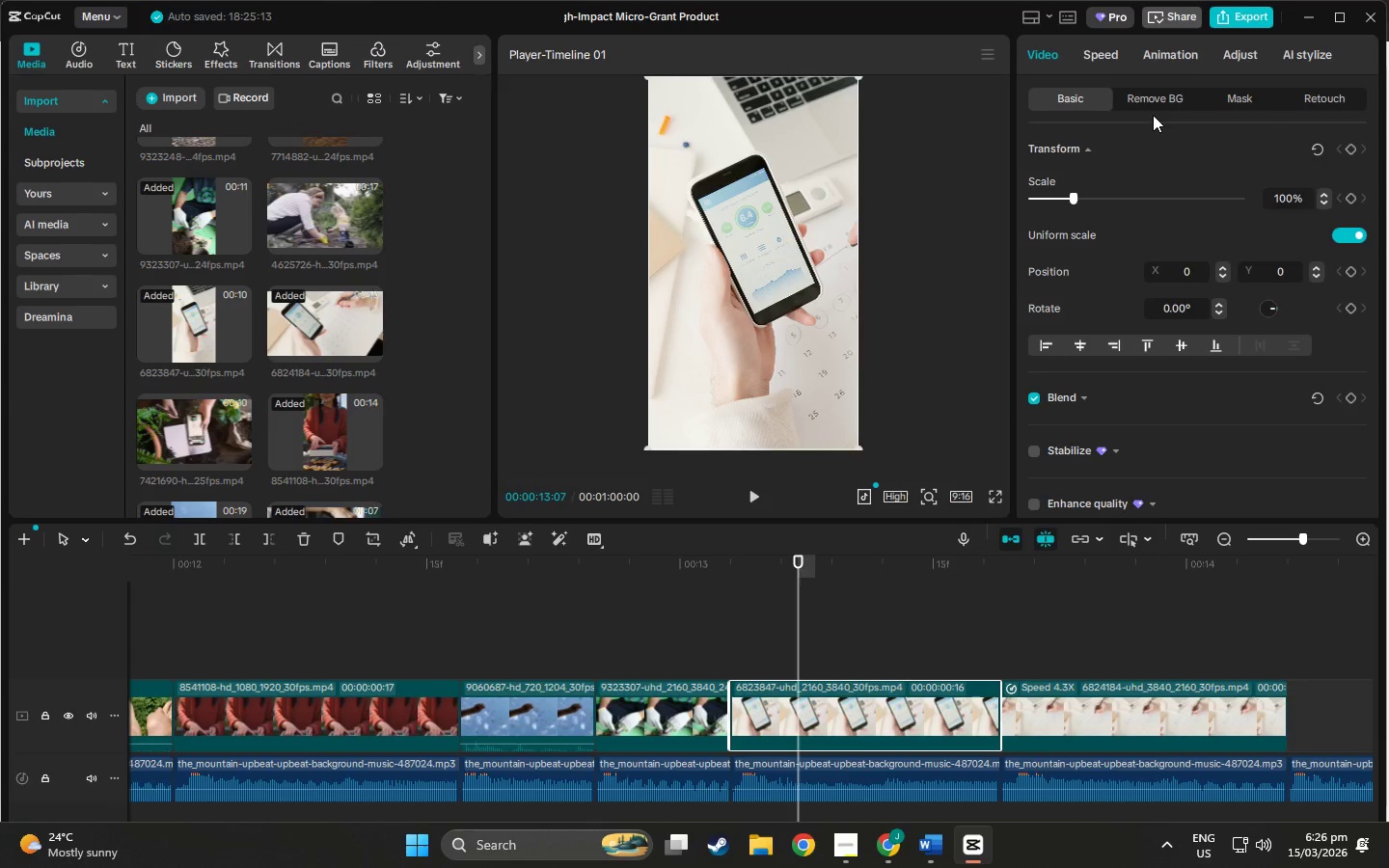 
left_click([1101, 56])
 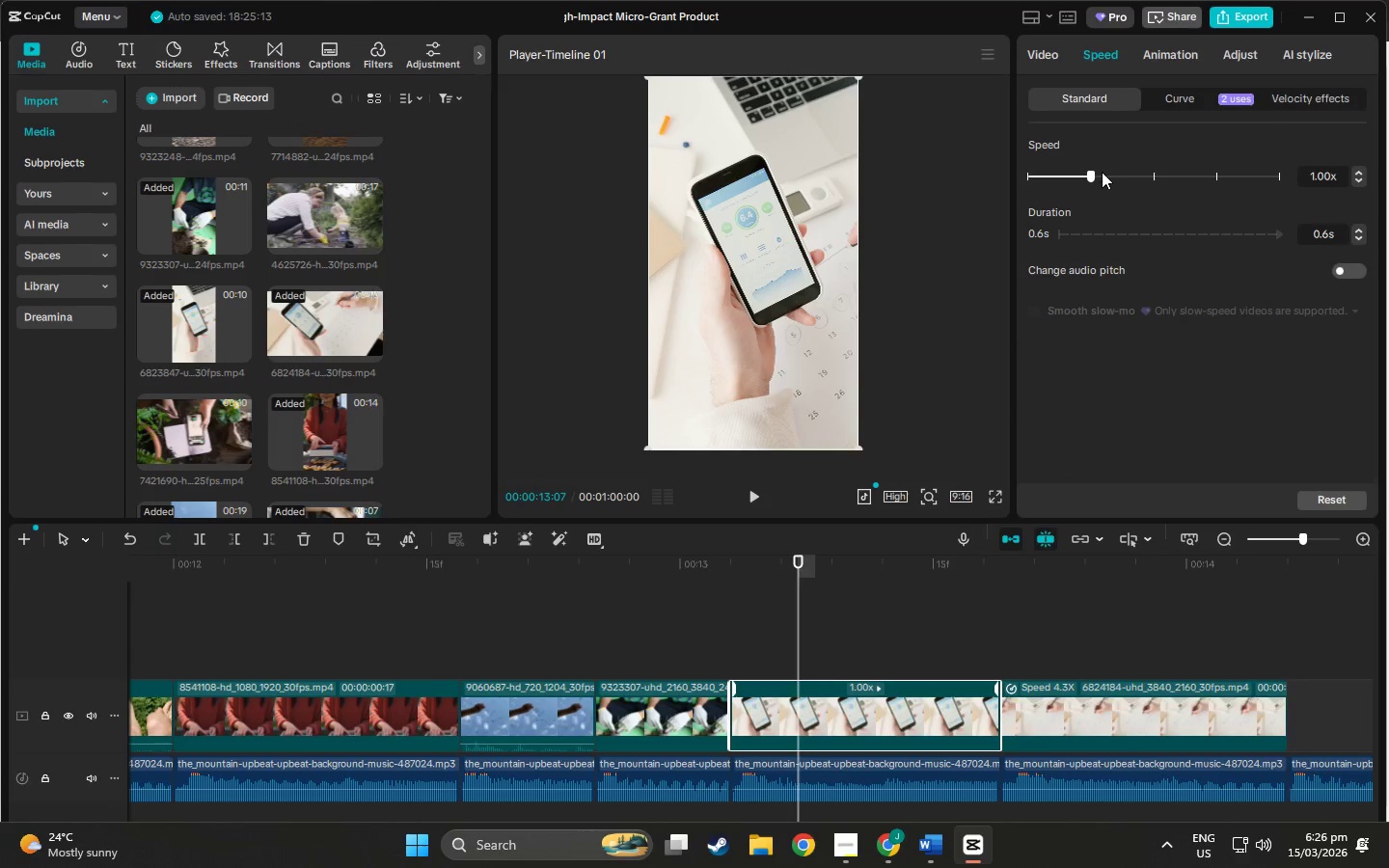 
left_click_drag(start_coordinate=[1102, 172], to_coordinate=[1189, 176])
 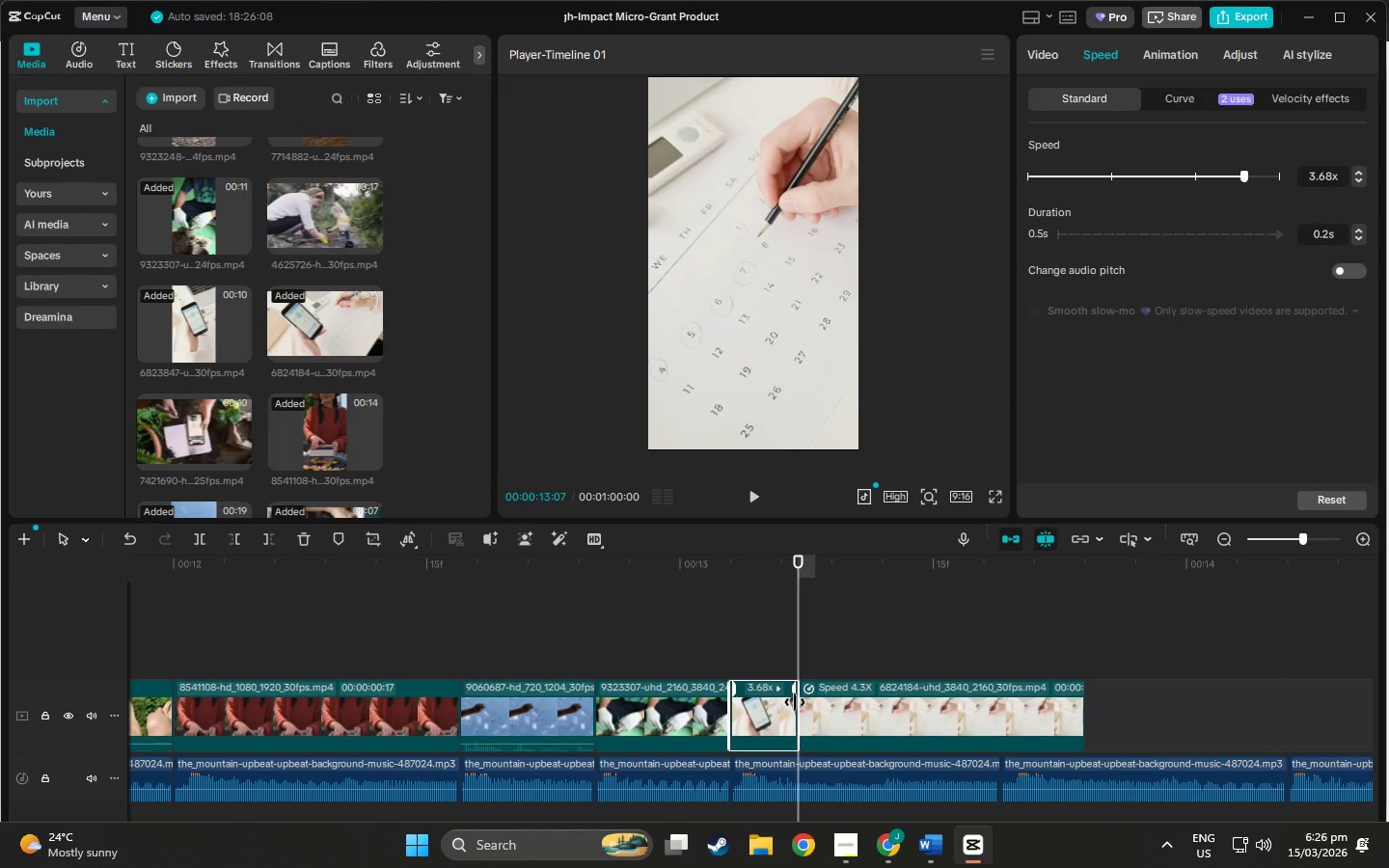 
left_click_drag(start_coordinate=[798, 704], to_coordinate=[998, 707])
 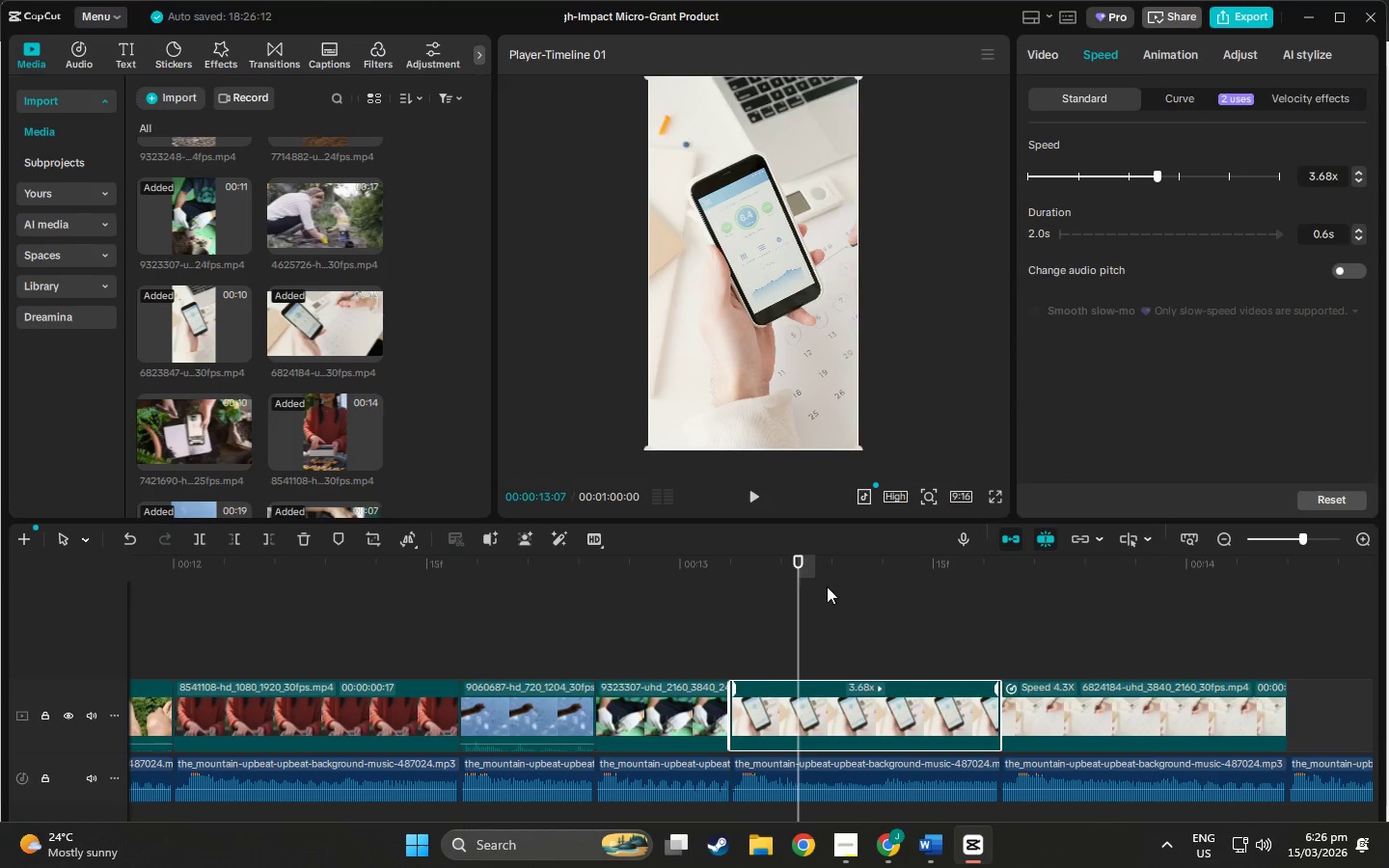 
left_click_drag(start_coordinate=[796, 569], to_coordinate=[985, 567])
 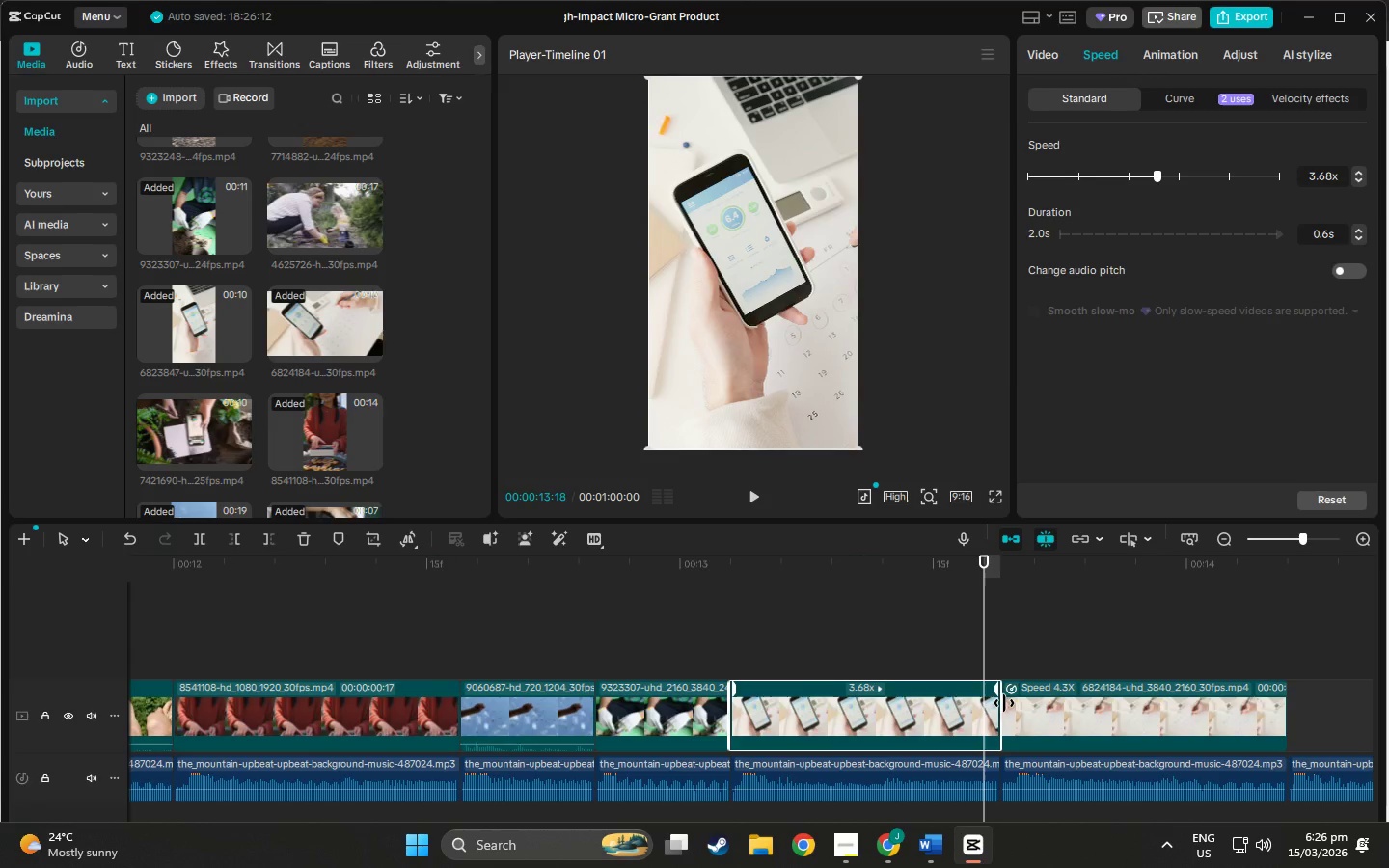 
left_click_drag(start_coordinate=[1004, 703], to_coordinate=[1229, 702])
 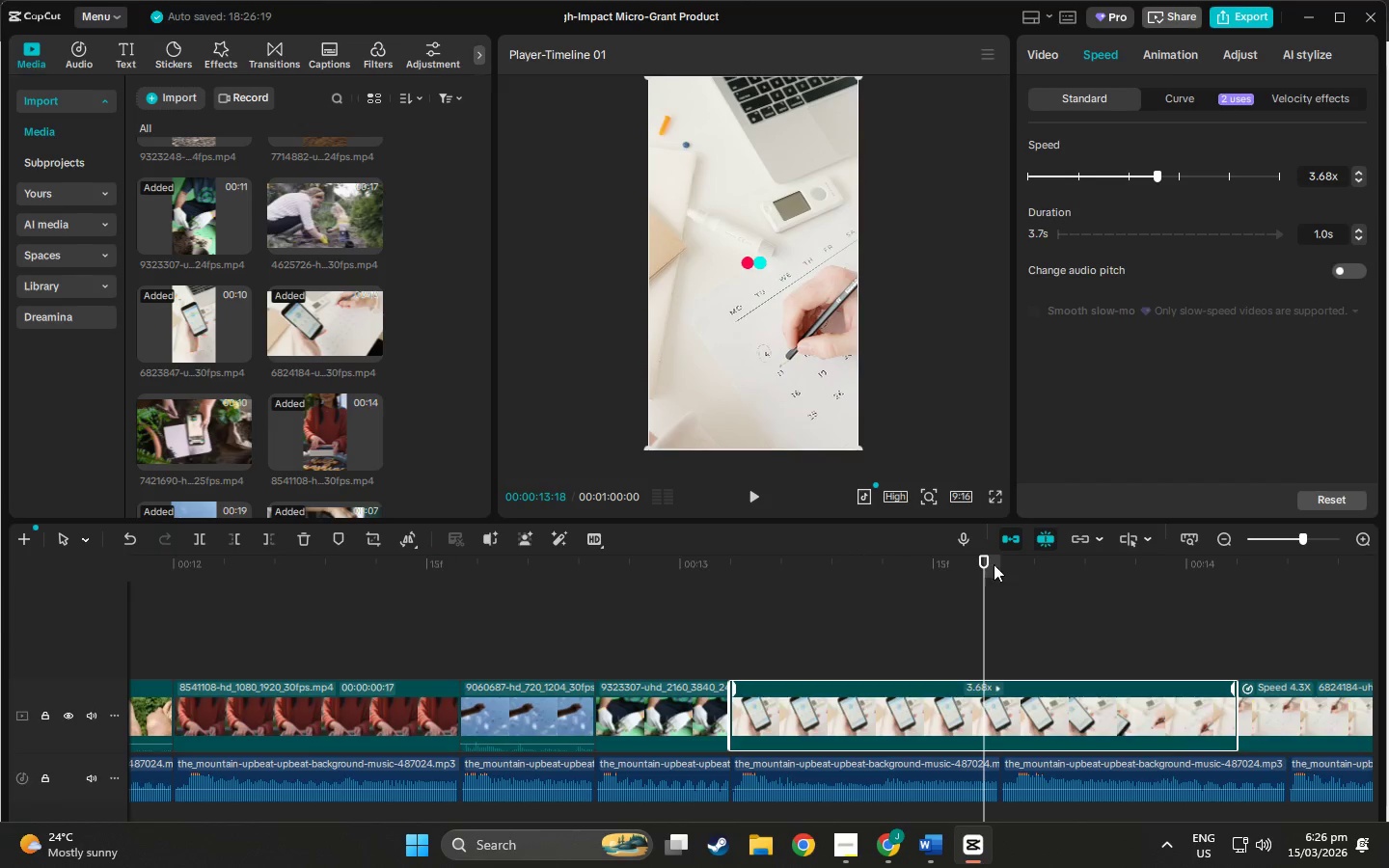 
left_click_drag(start_coordinate=[983, 562], to_coordinate=[875, 582])
 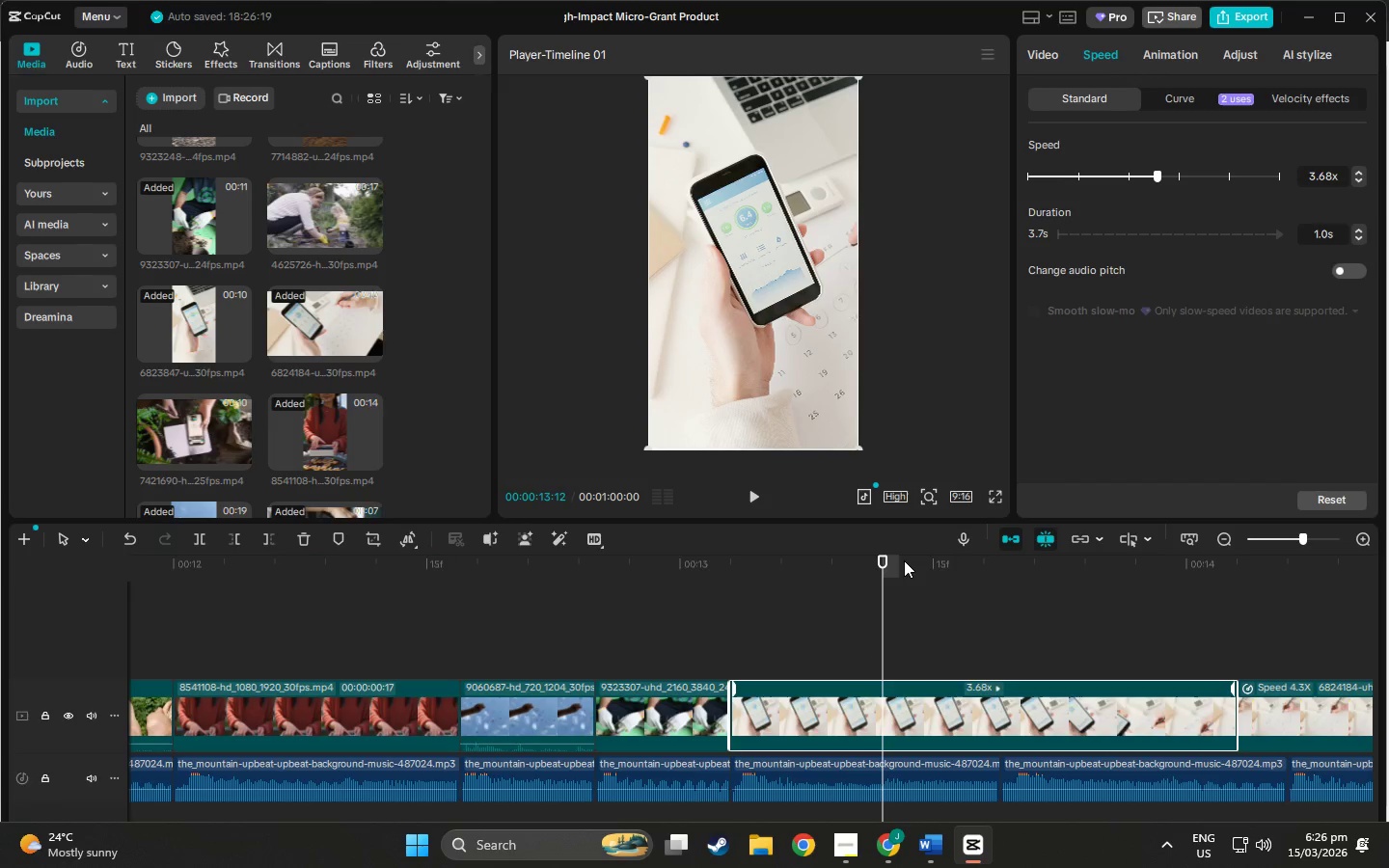 
left_click_drag(start_coordinate=[878, 561], to_coordinate=[992, 577])
 